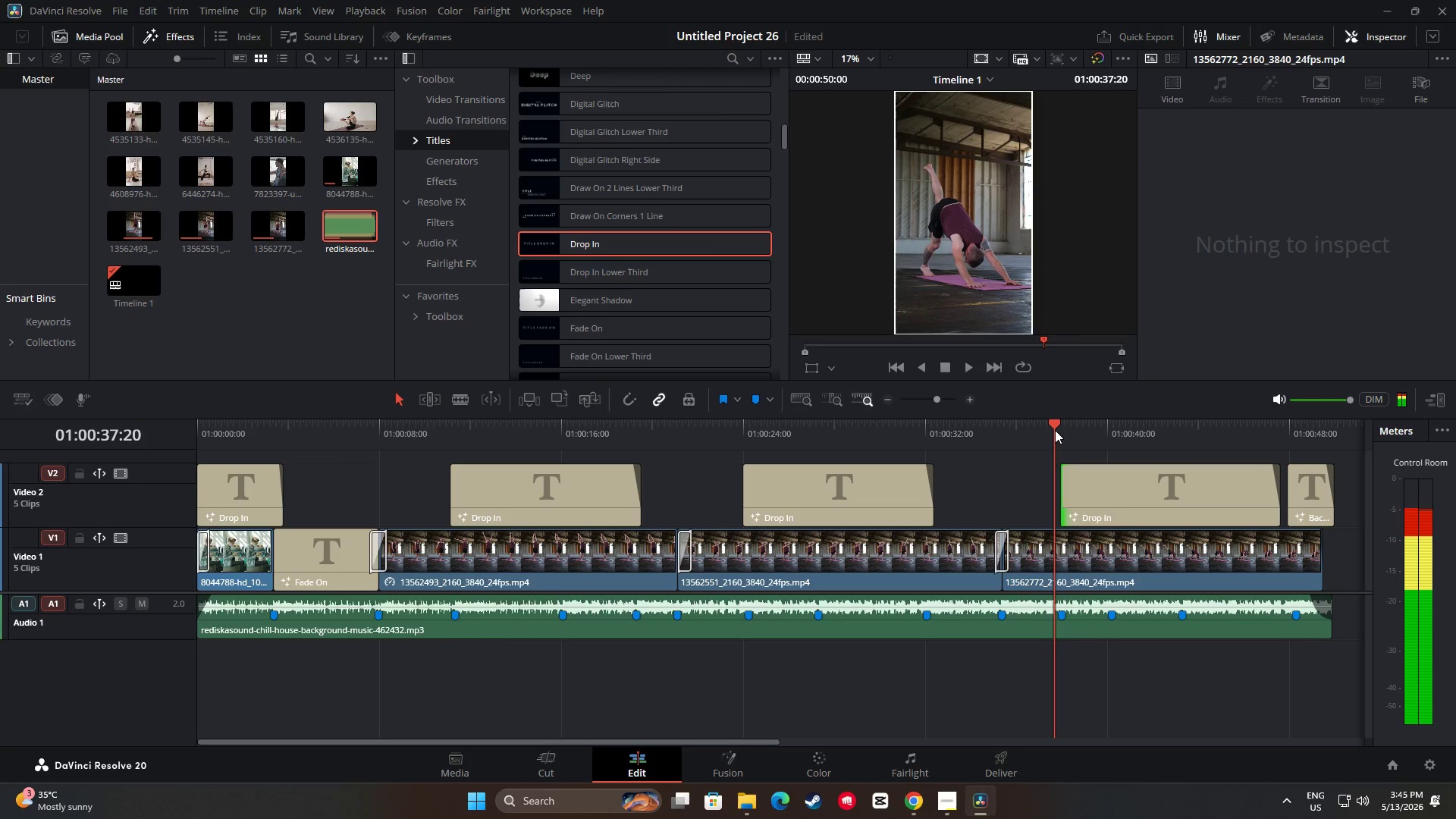 
key(Space)
 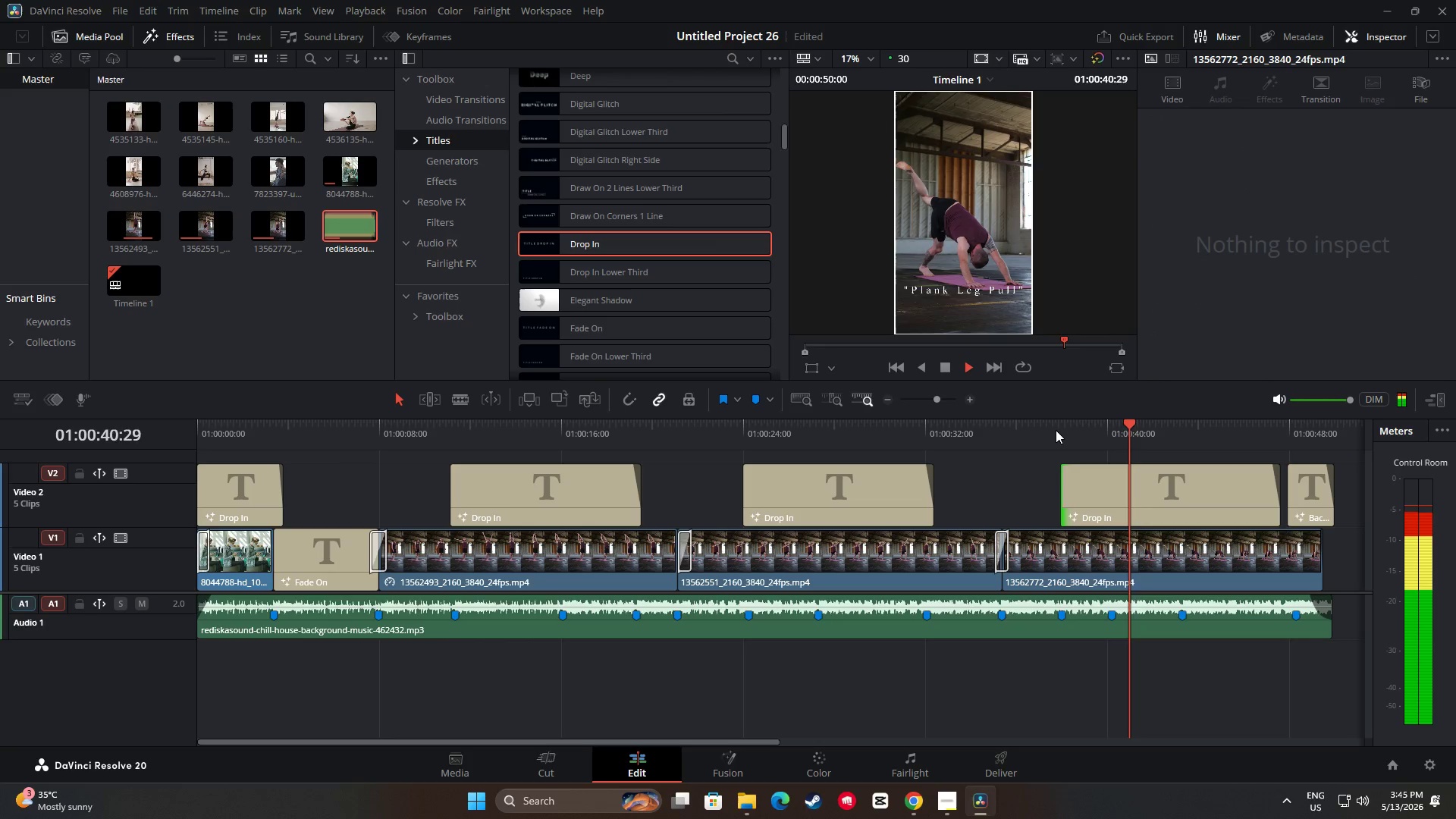 
wait(8.44)
 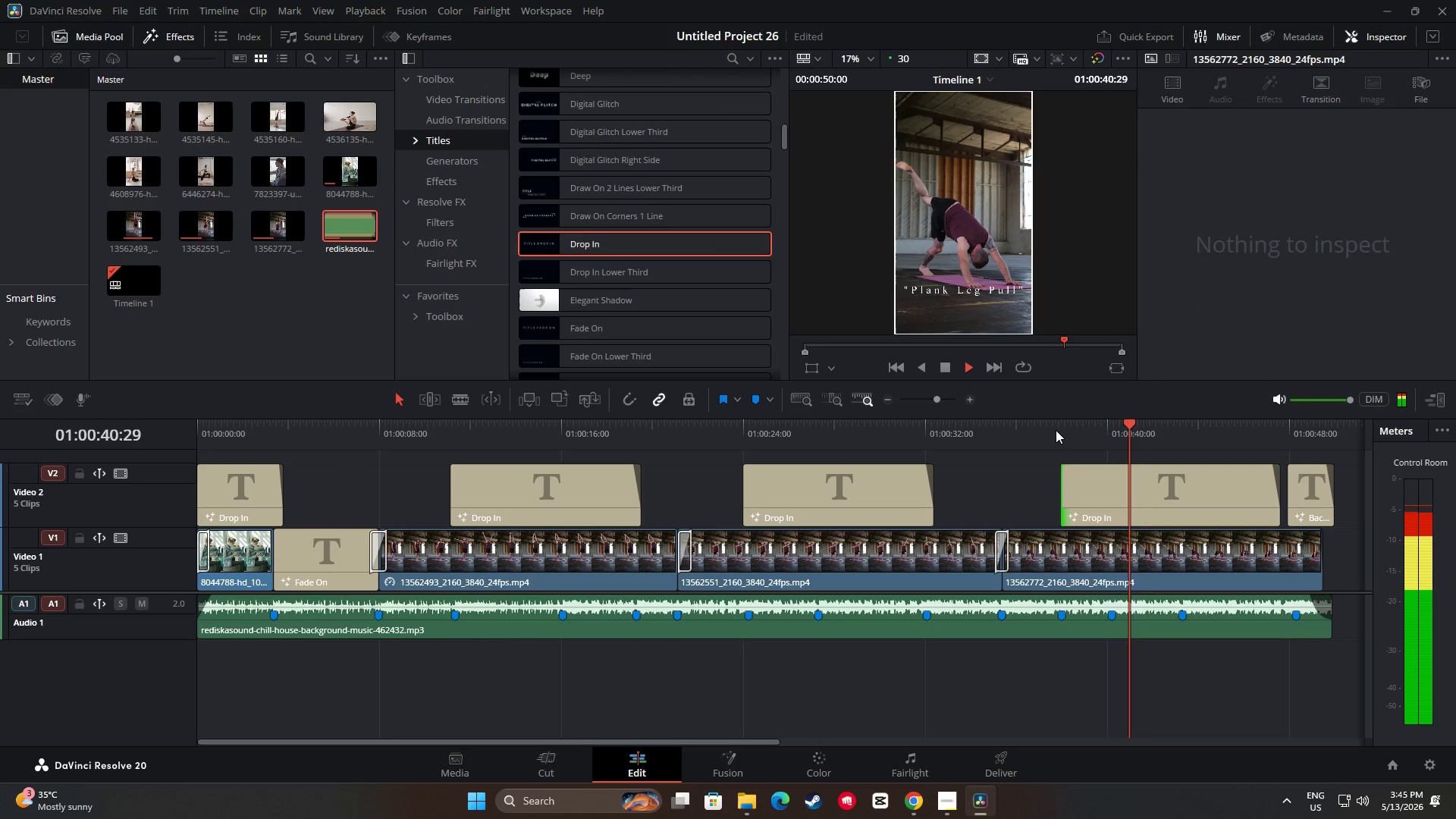 
key(Space)
 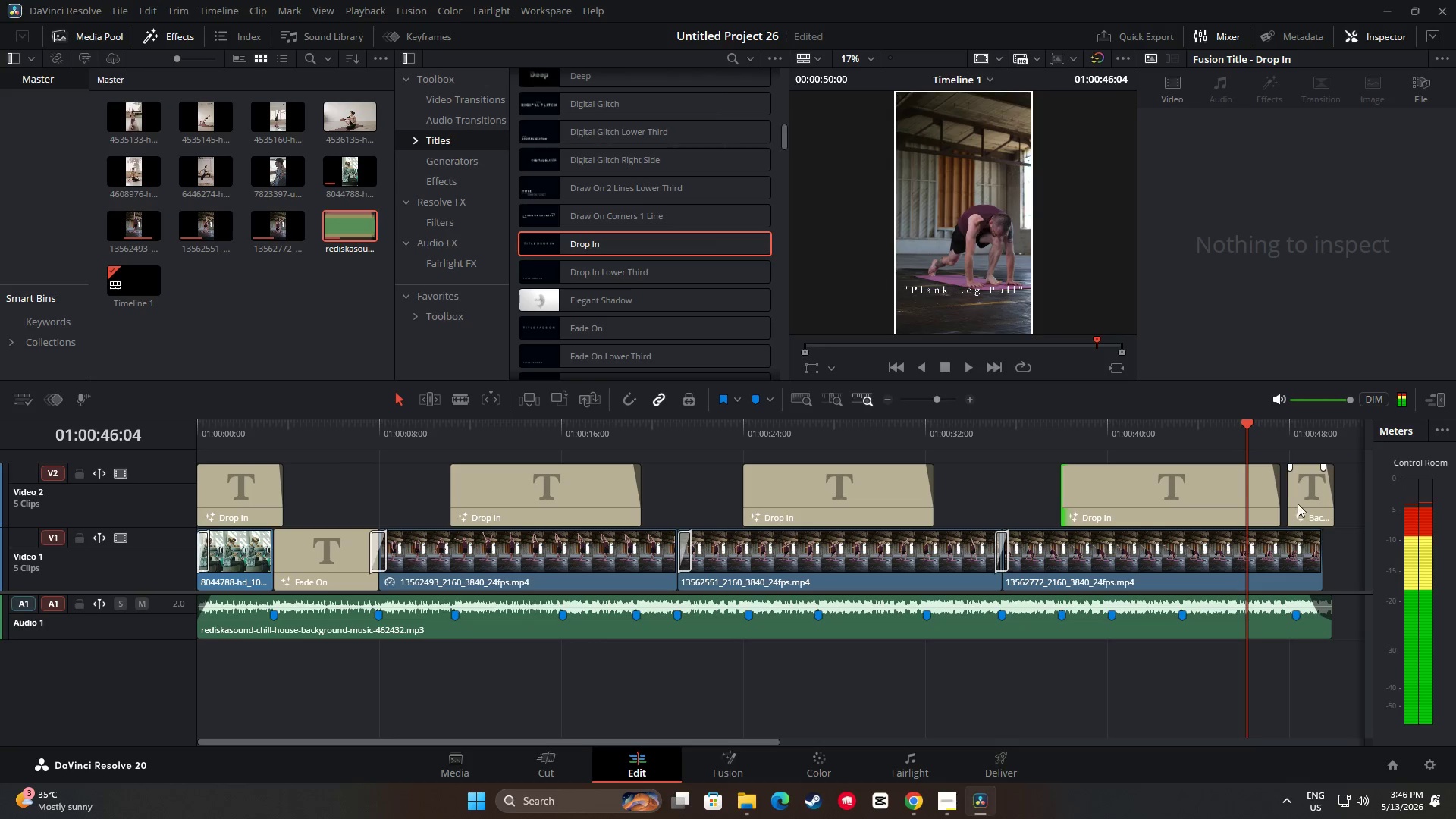 
key(Space)
 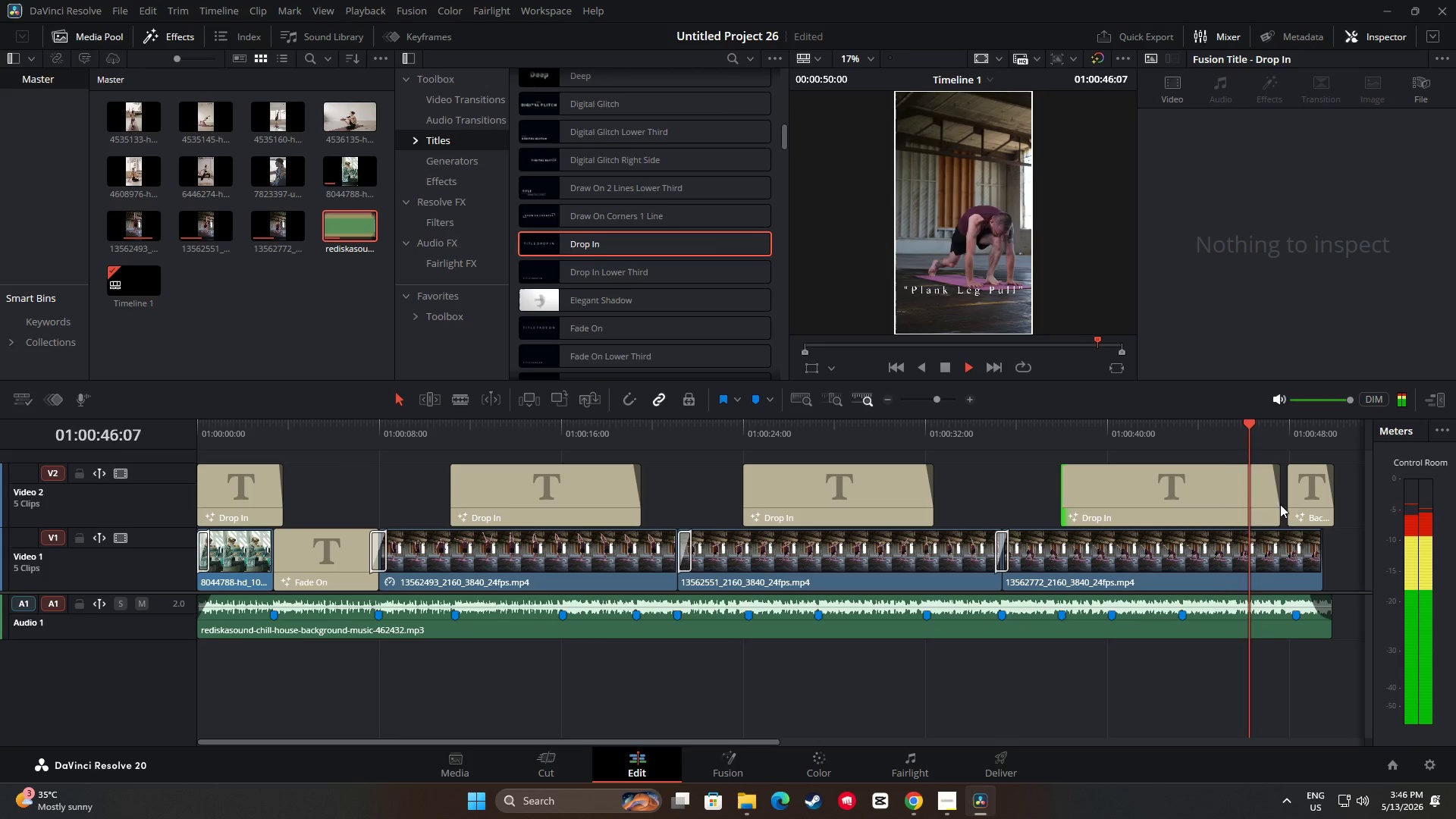 
key(Space)
 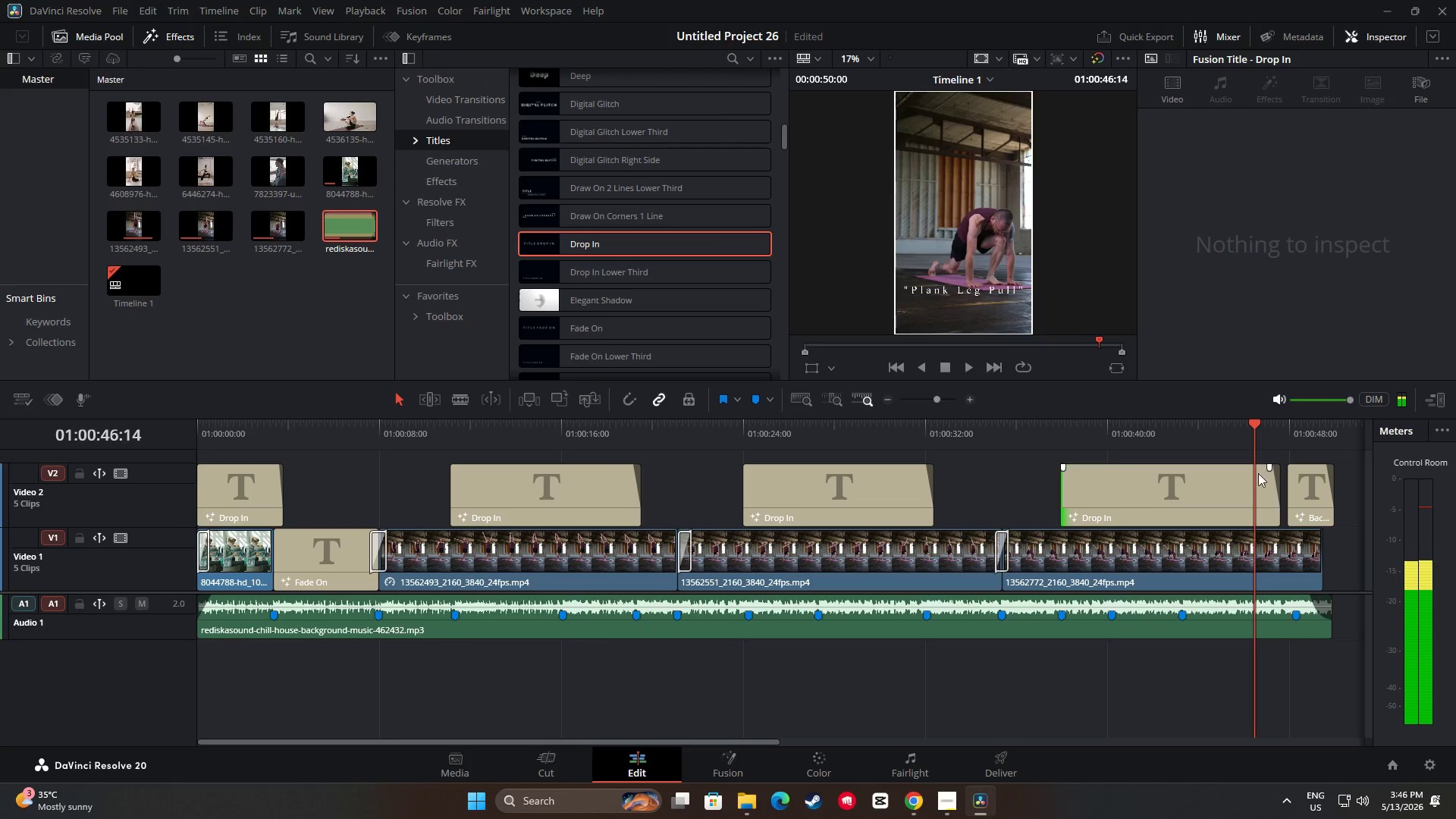 
left_click_drag(start_coordinate=[1257, 428], to_coordinate=[1245, 429])
 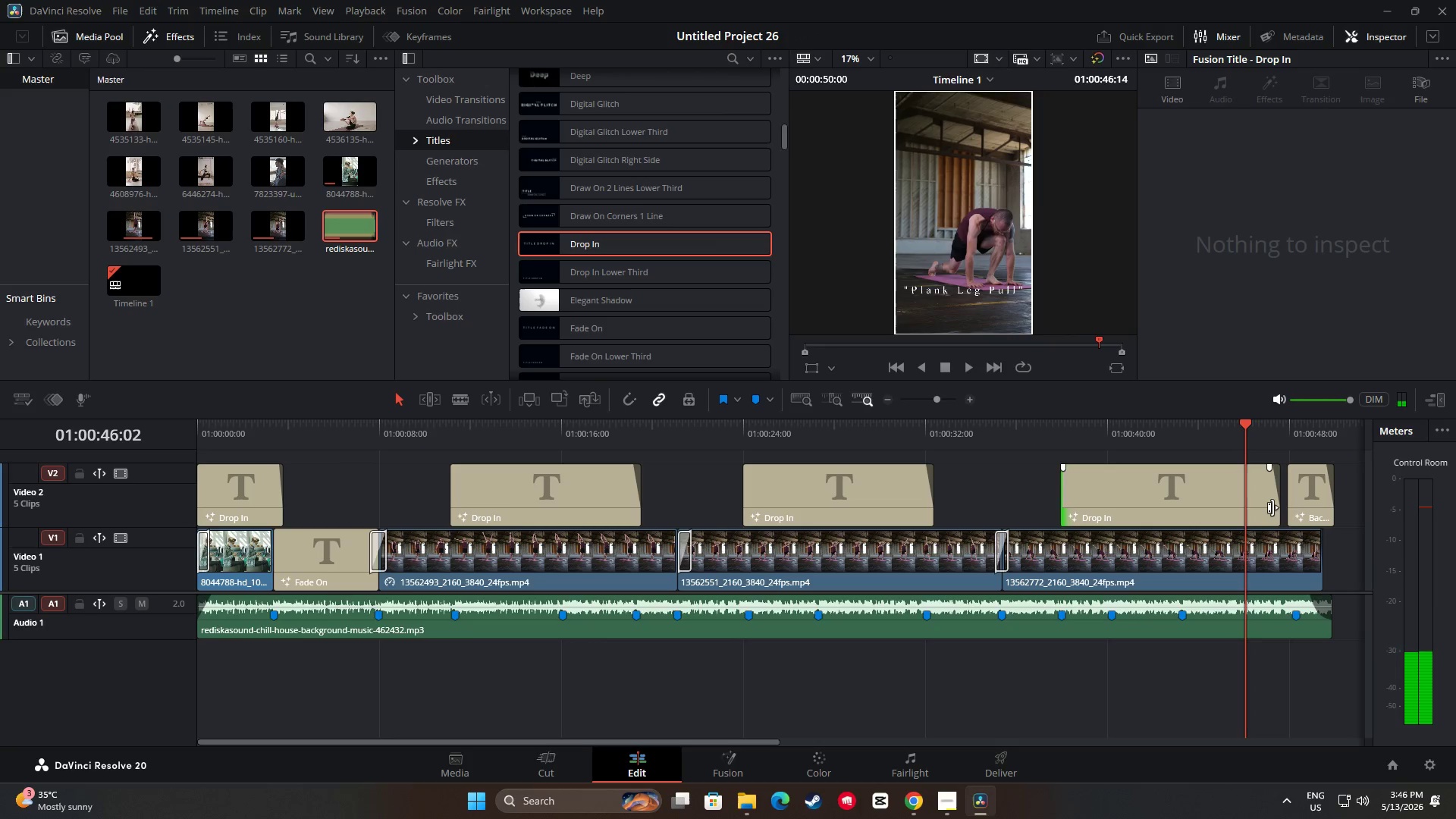 
left_click_drag(start_coordinate=[1272, 507], to_coordinate=[1238, 507])
 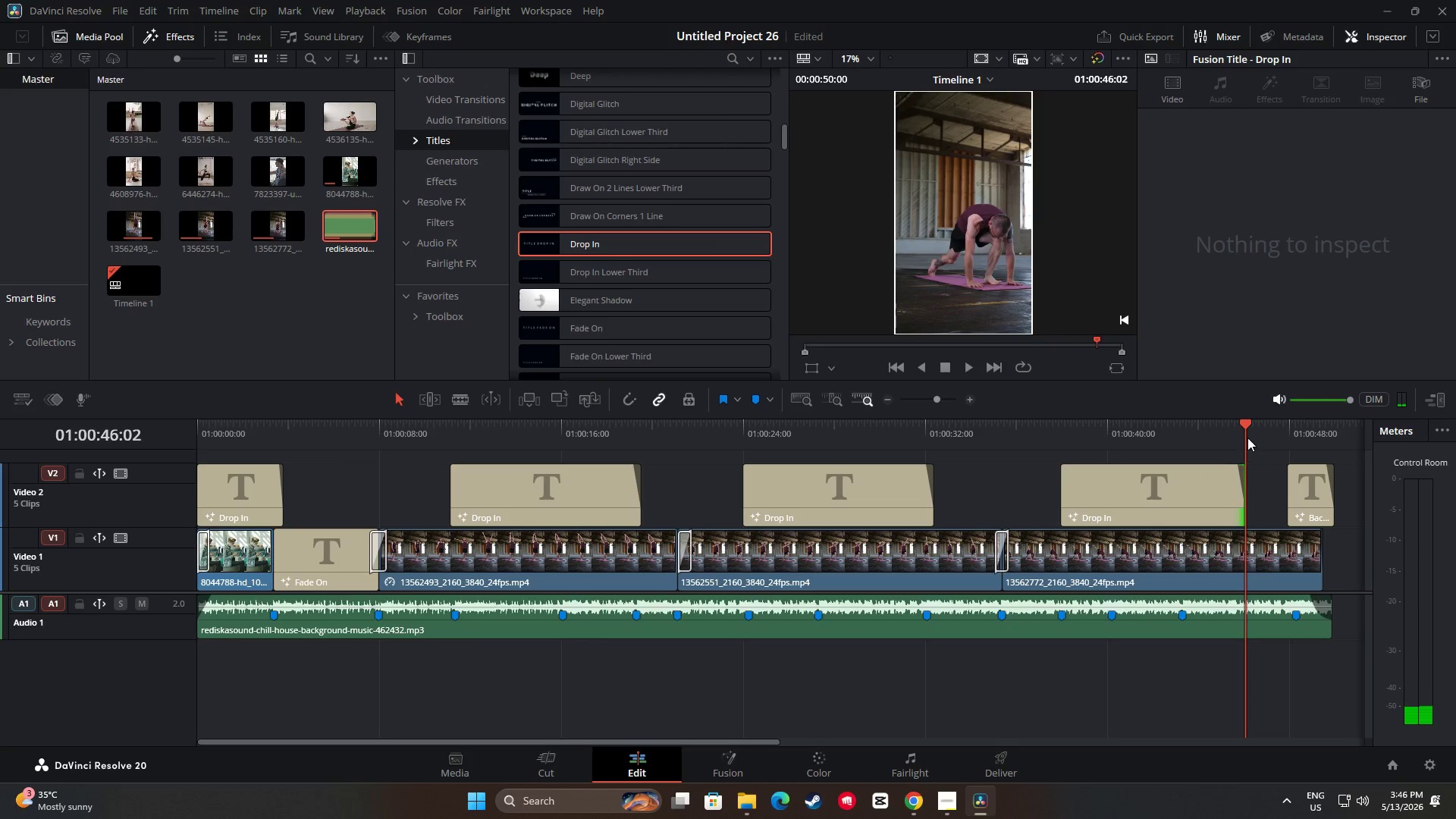 
left_click_drag(start_coordinate=[1241, 429], to_coordinate=[1038, 442])
 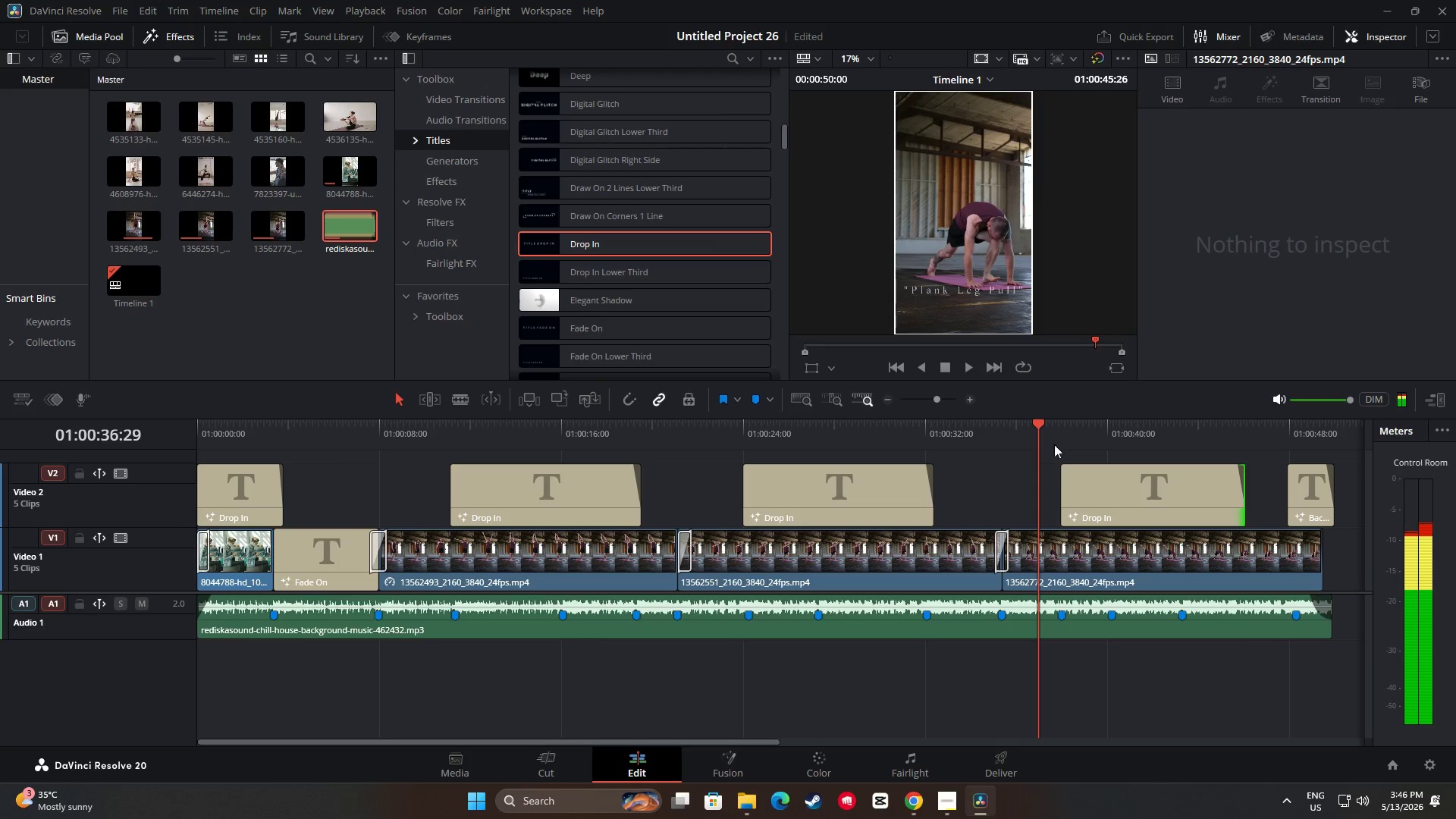 
key(Space)
 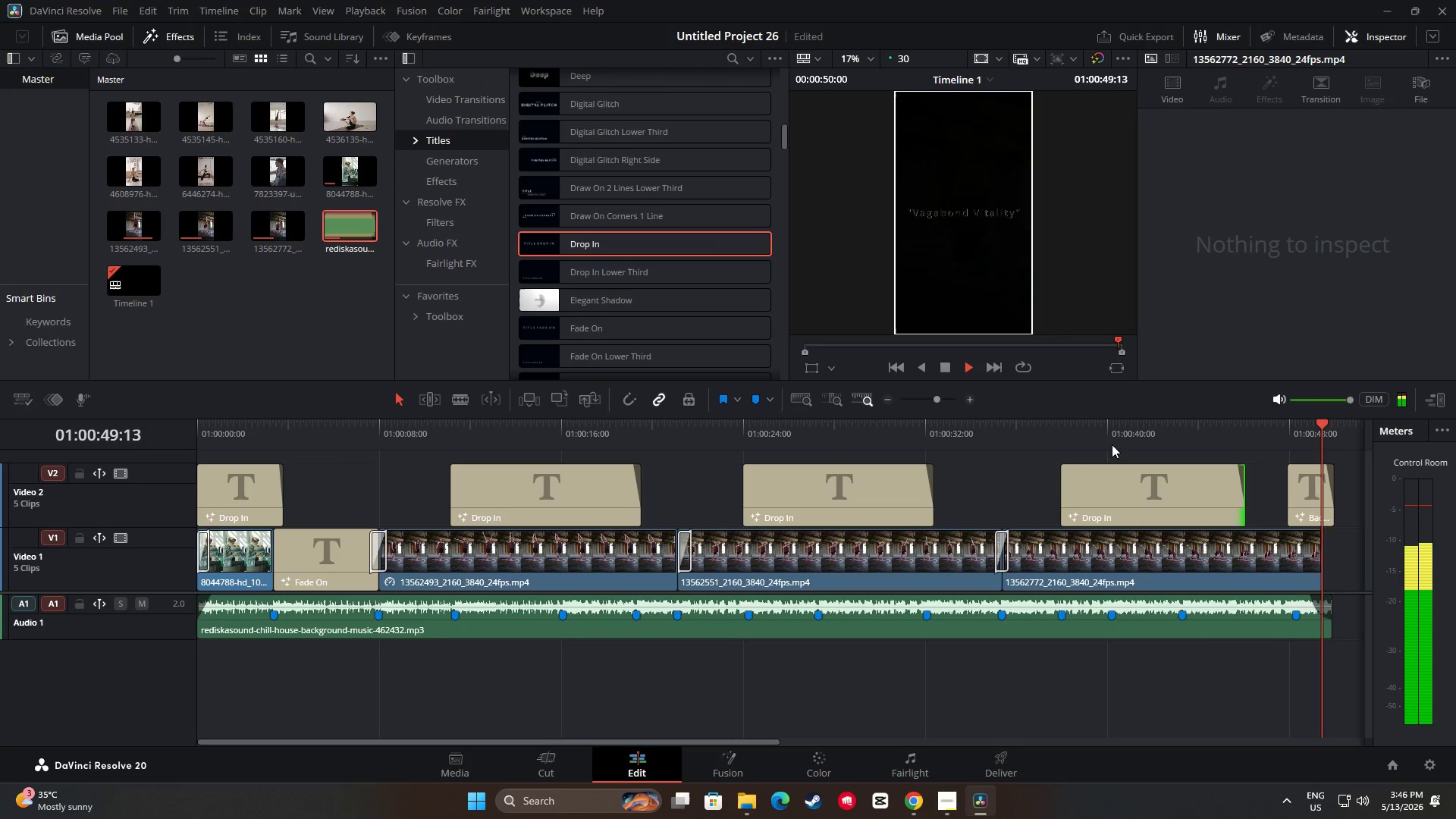 
wait(18.31)
 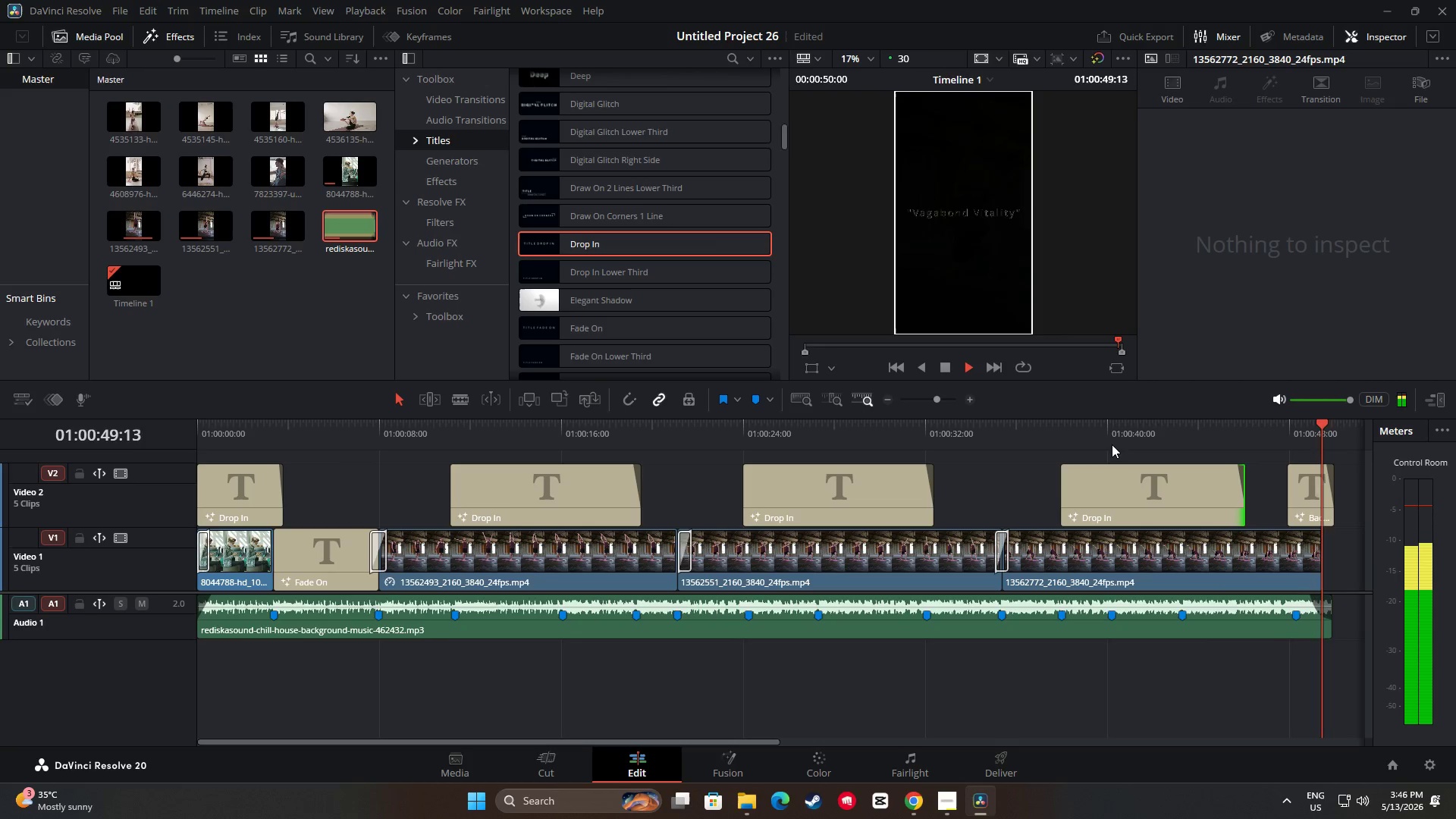 
left_click_drag(start_coordinate=[1326, 425], to_coordinate=[116, 486])
 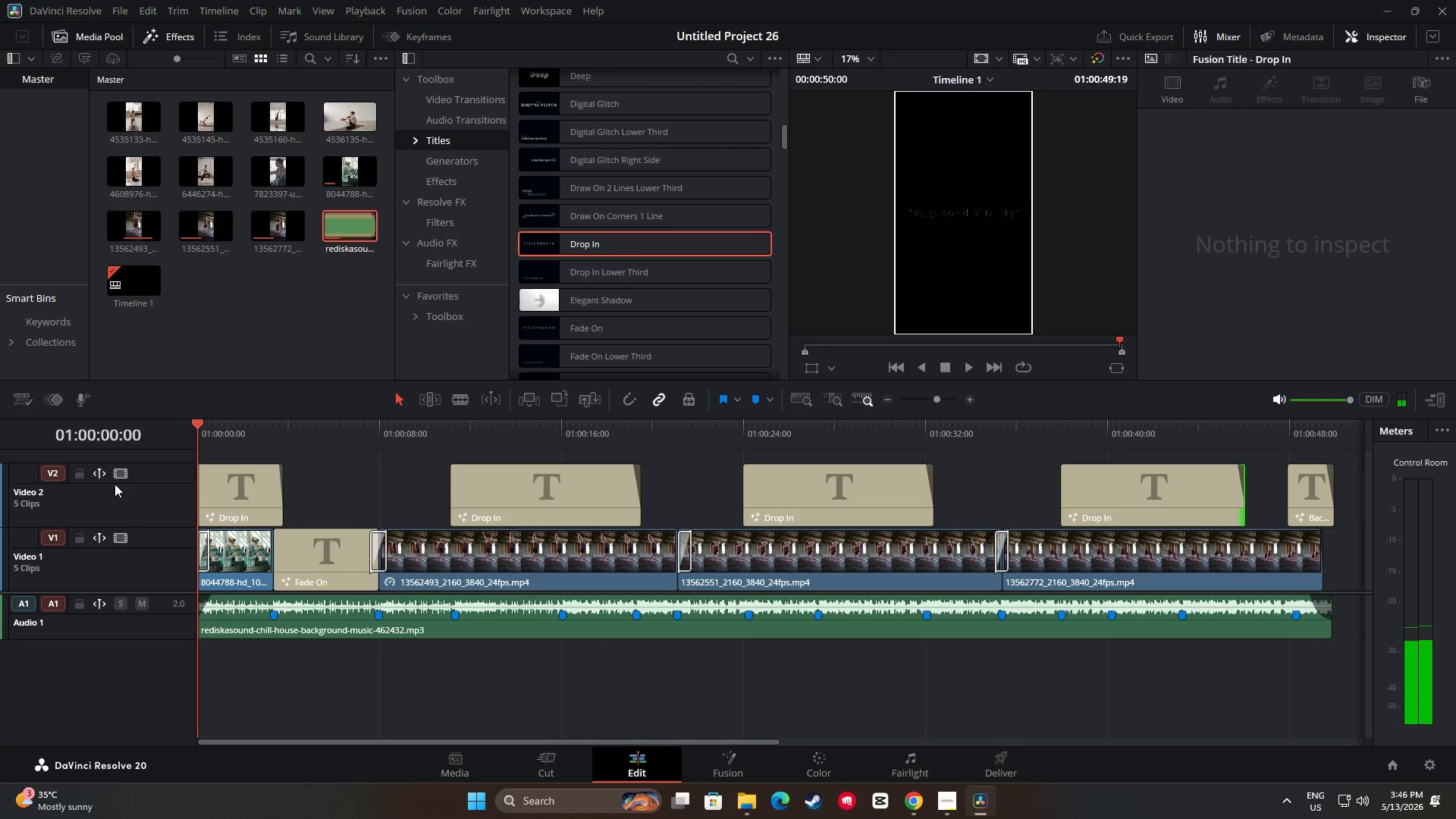 
key(Space)
 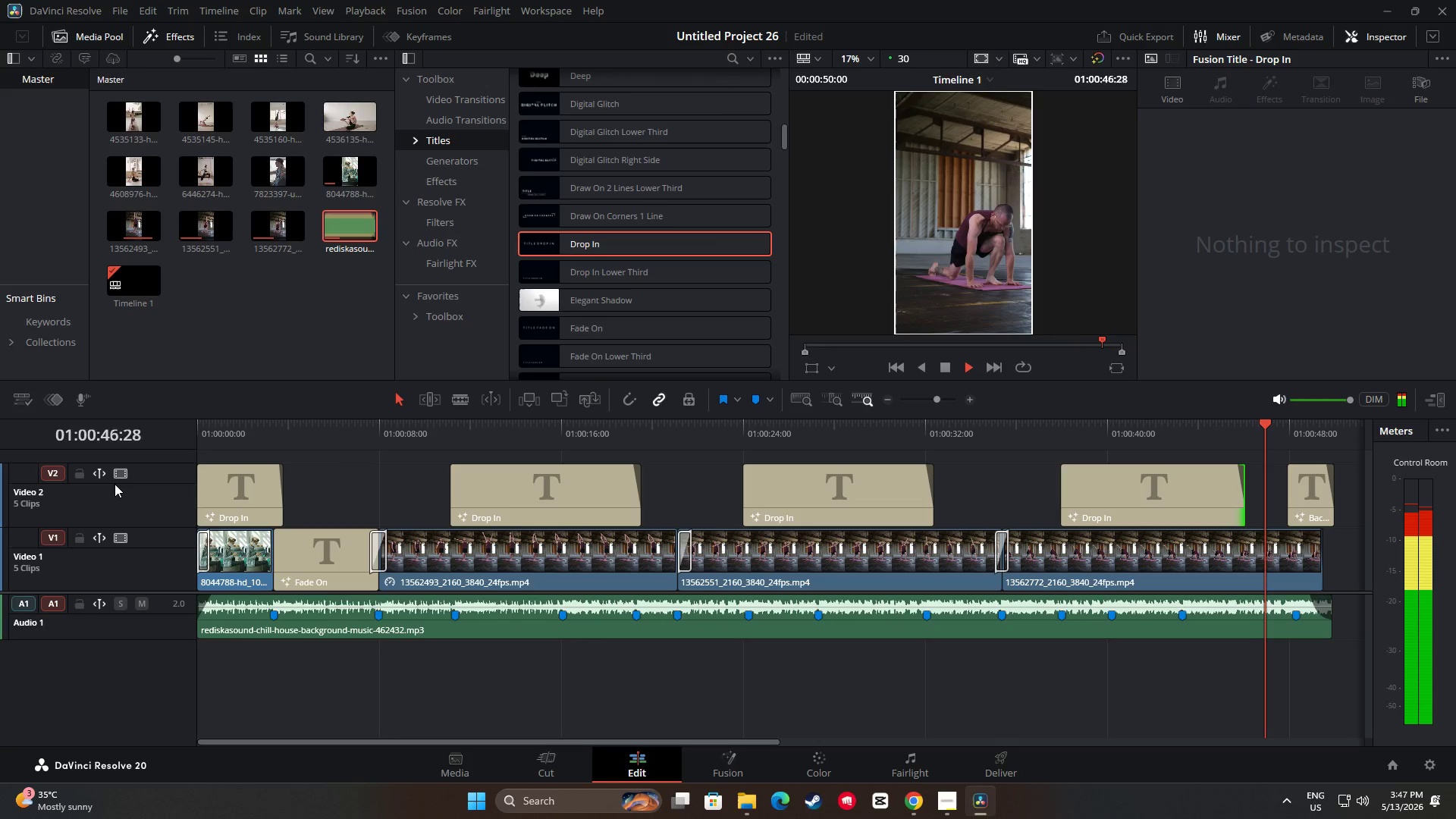 
wait(52.12)
 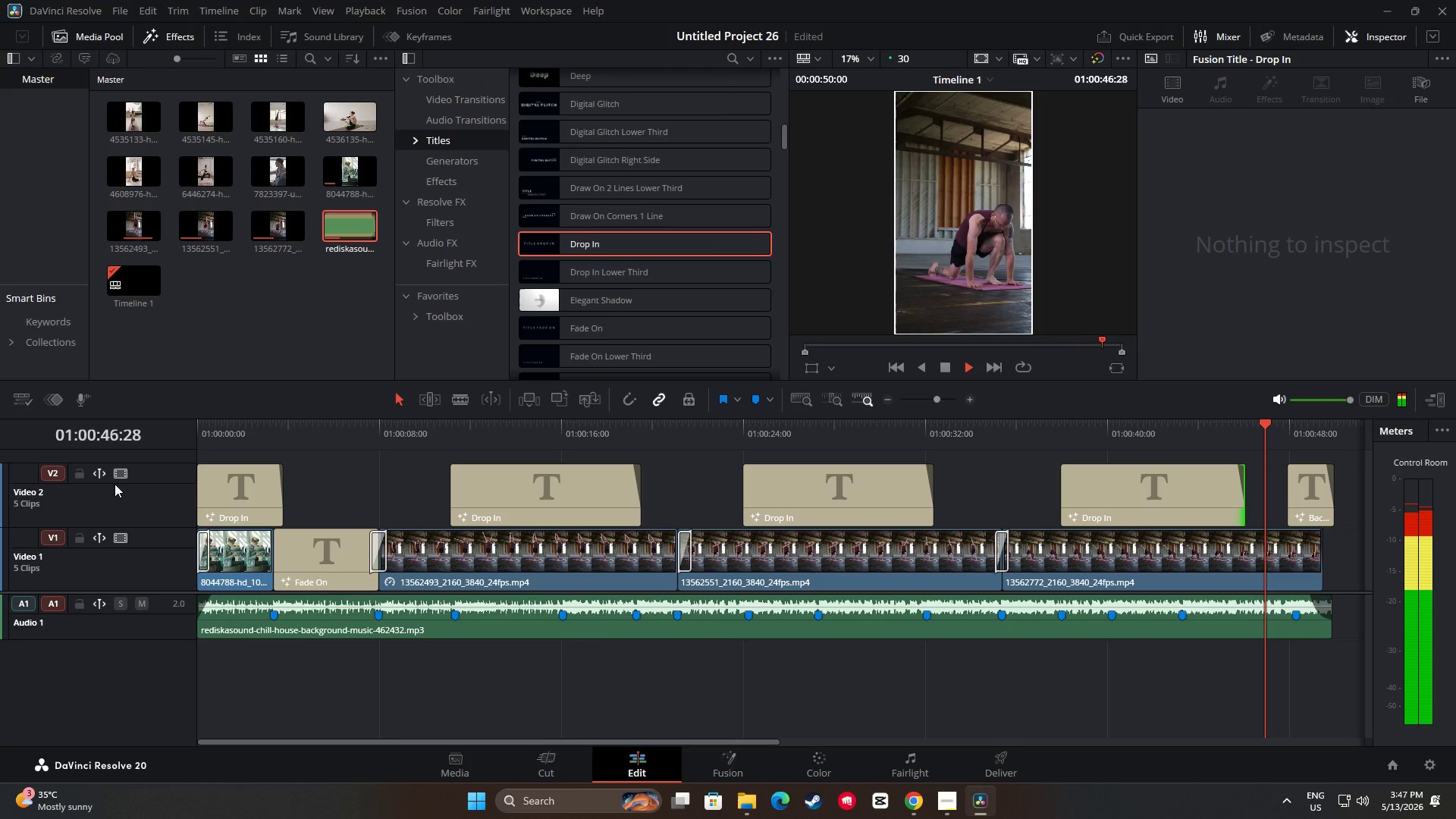 
left_click_drag(start_coordinate=[1332, 424], to_coordinate=[1273, 435])
 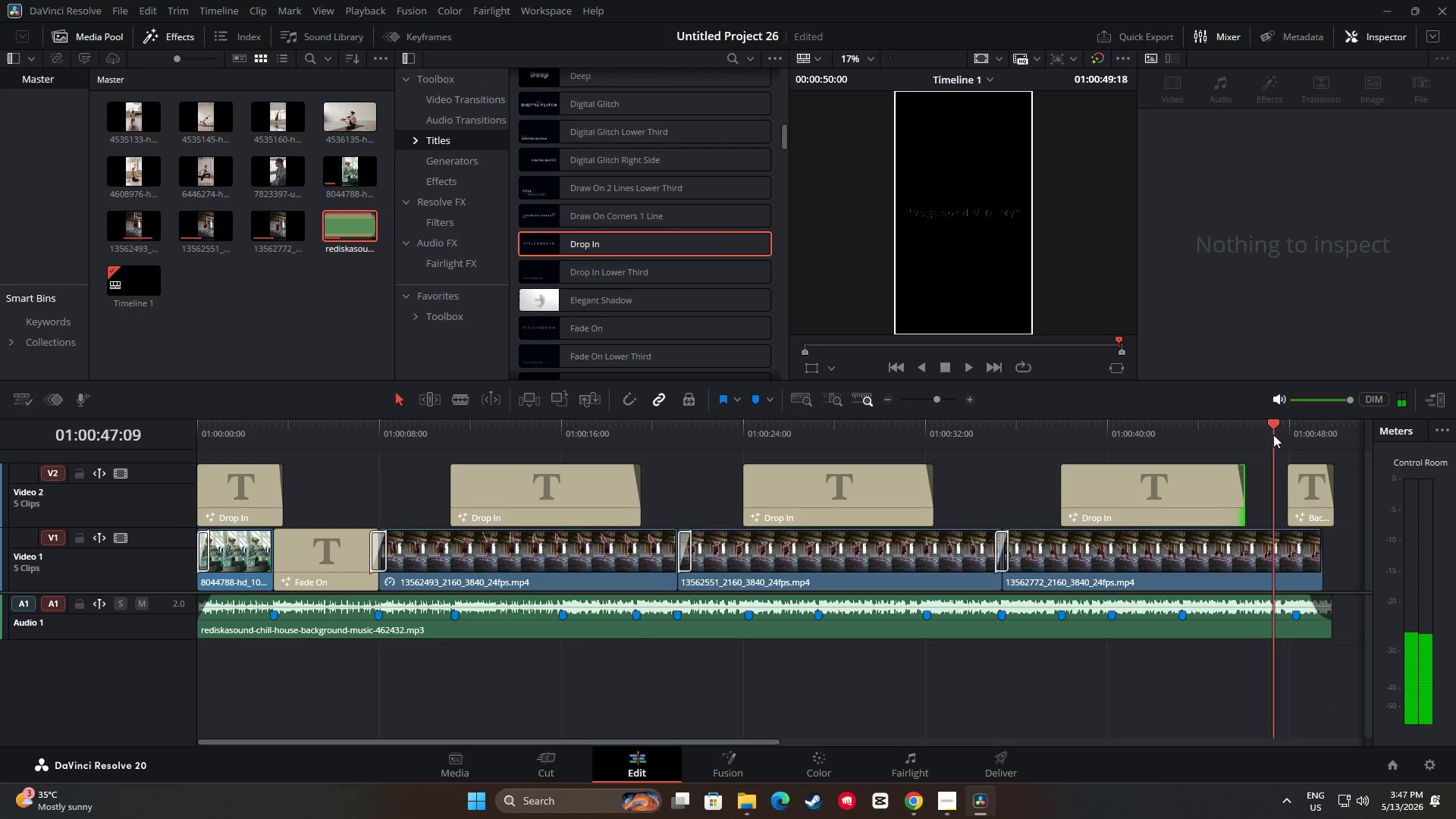 
key(Space)
 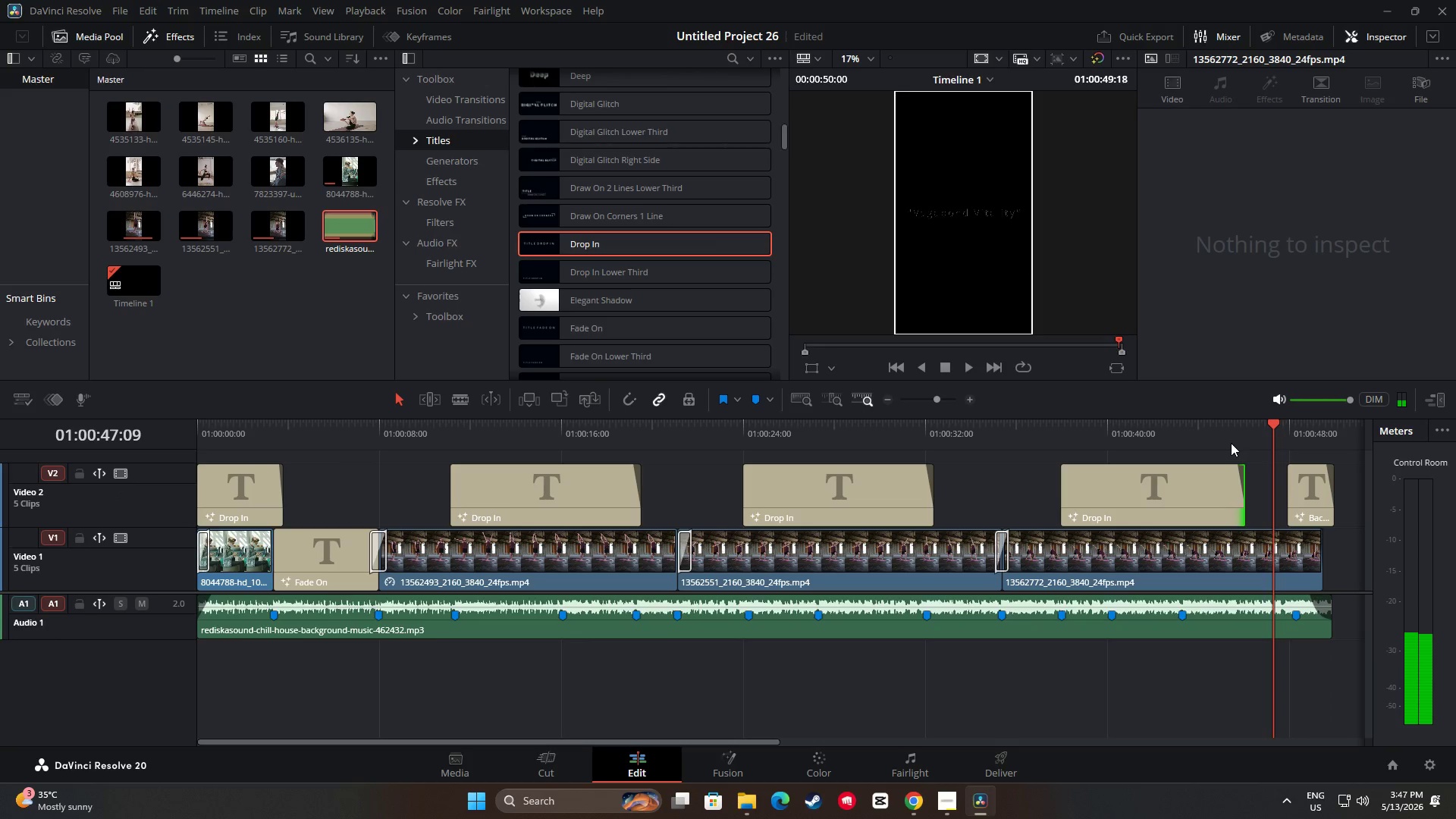 
key(Space)
 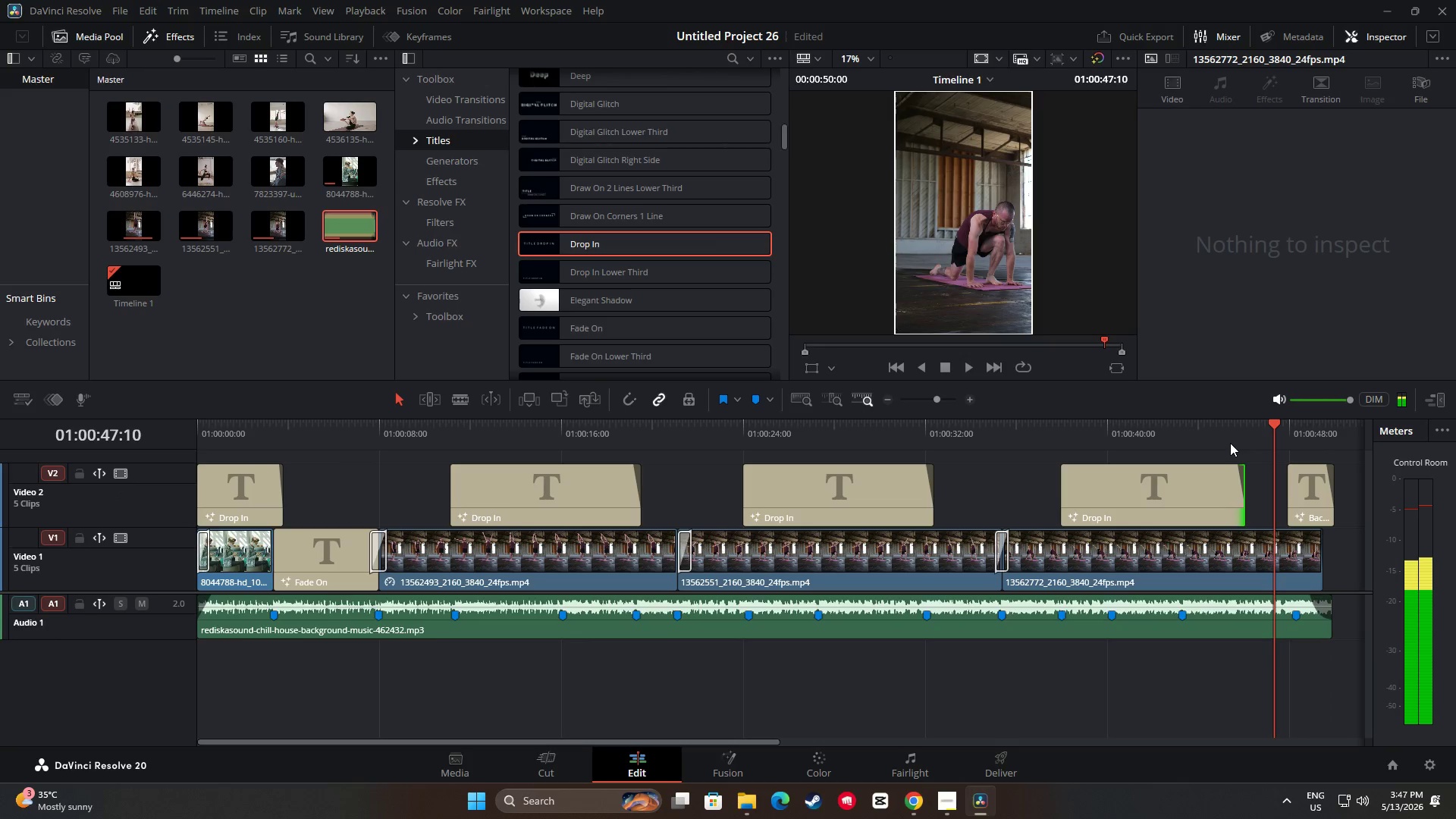 
key(Space)
 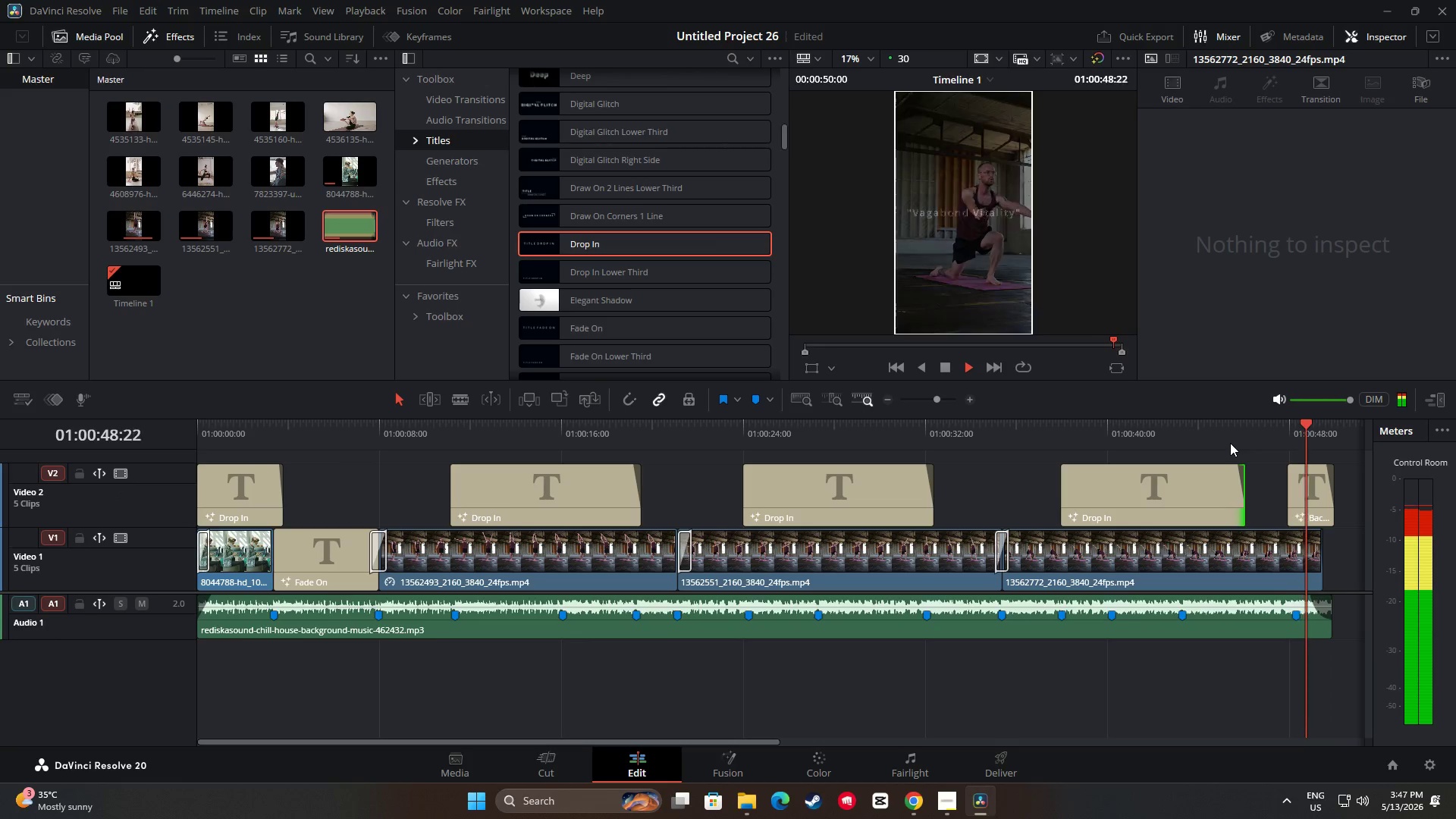 
key(Space)
 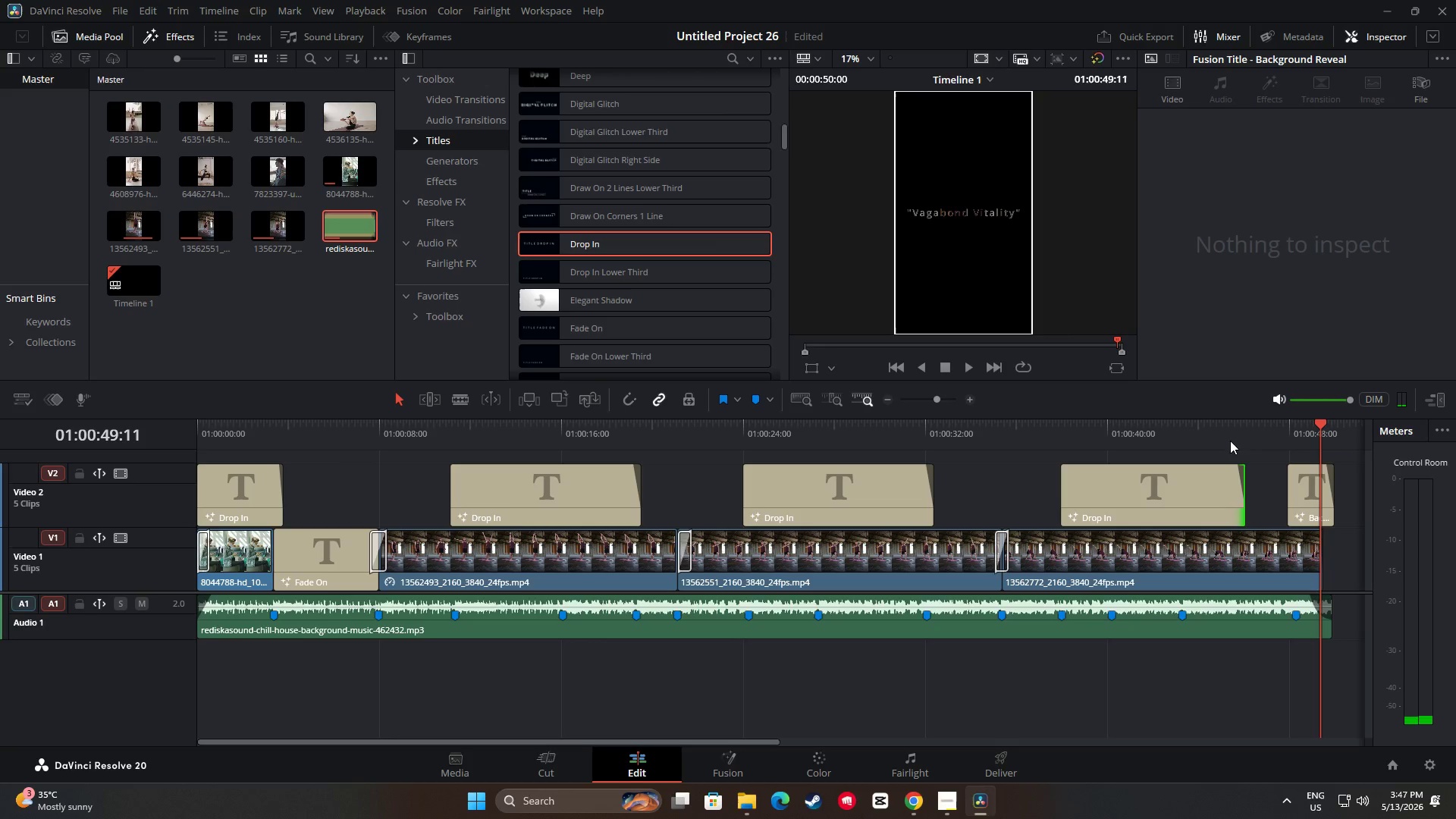 
wait(9.05)
 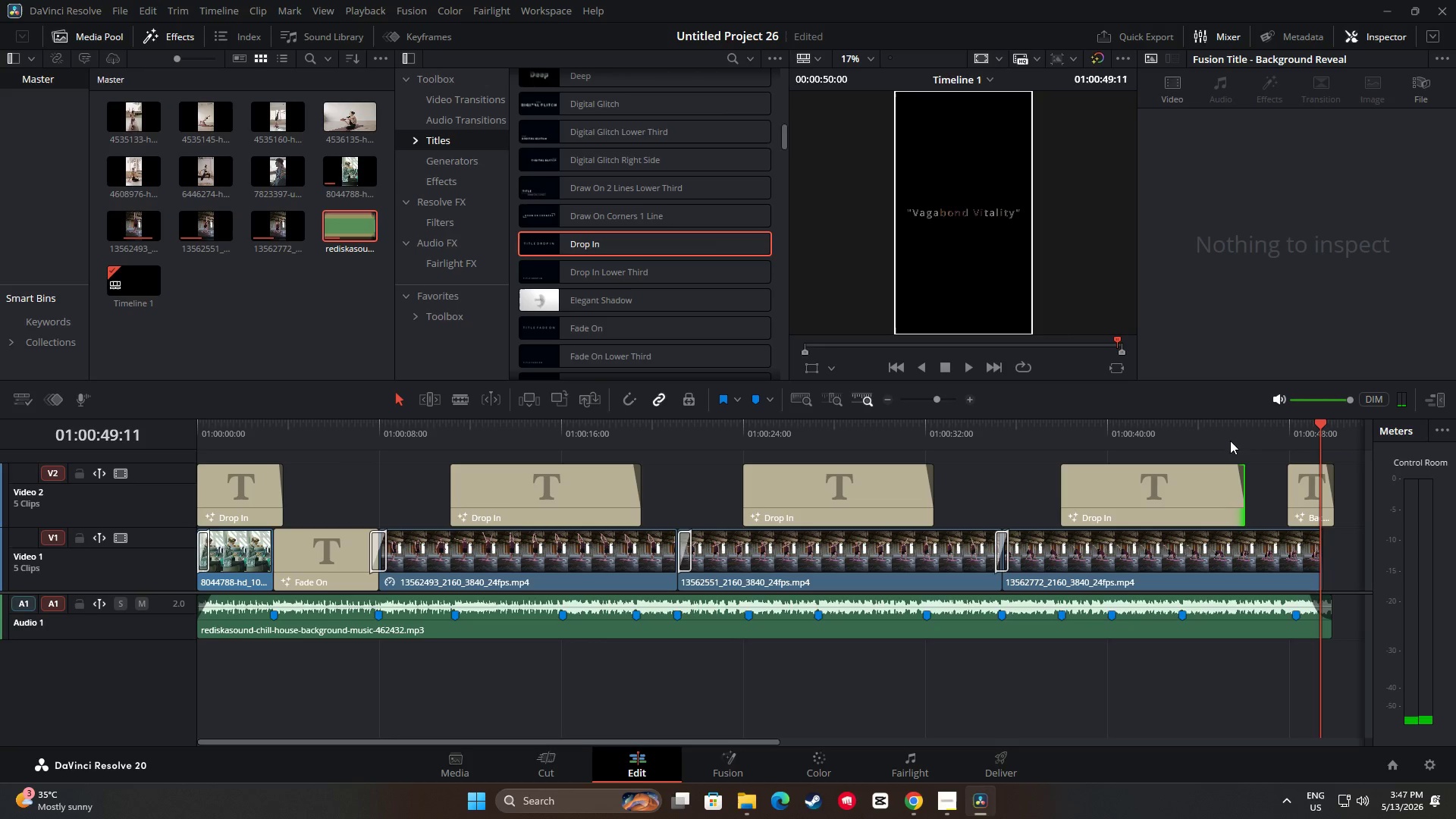 
left_click_drag(start_coordinate=[1322, 421], to_coordinate=[127, 520])
 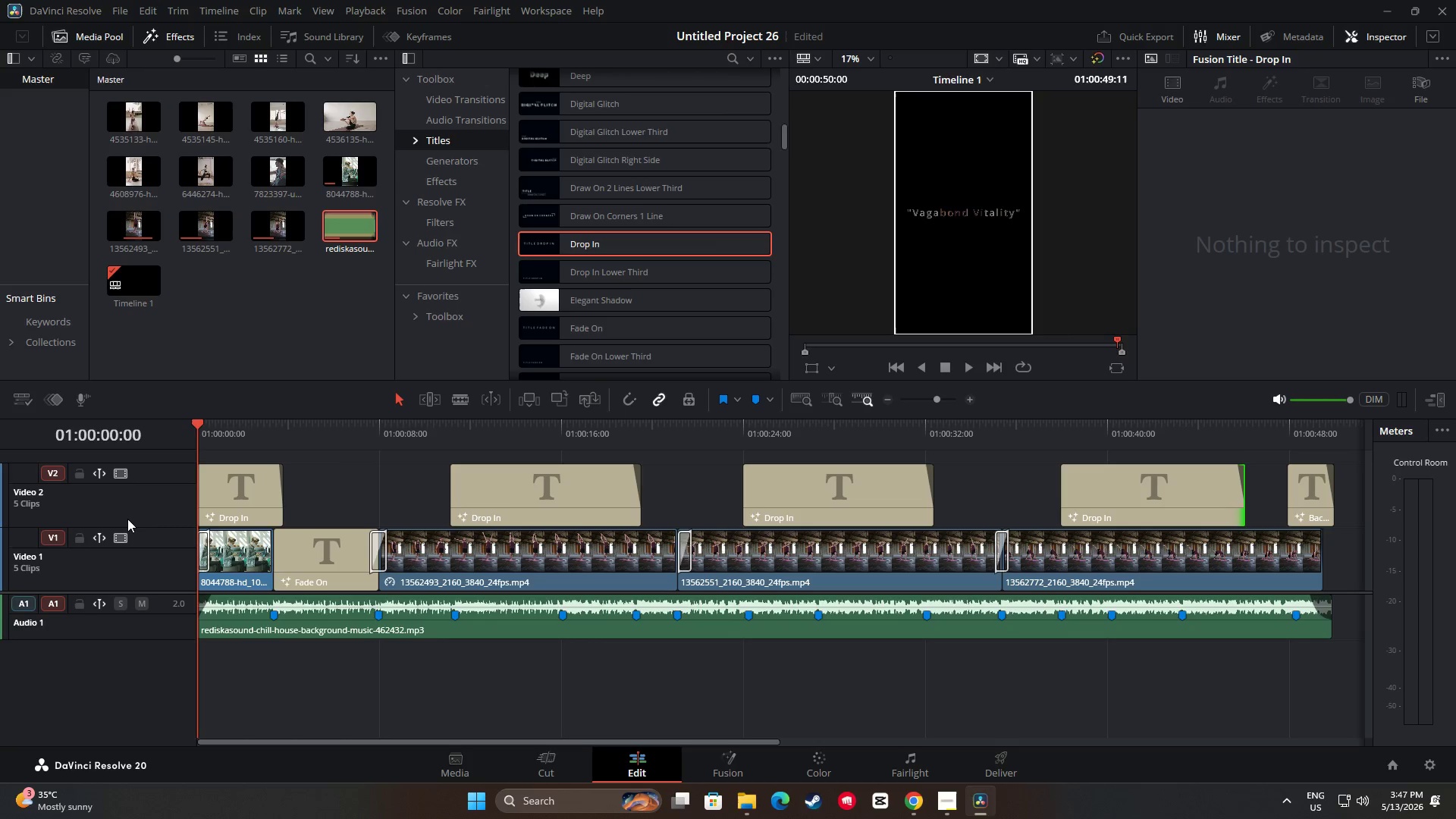 
key(Space)
 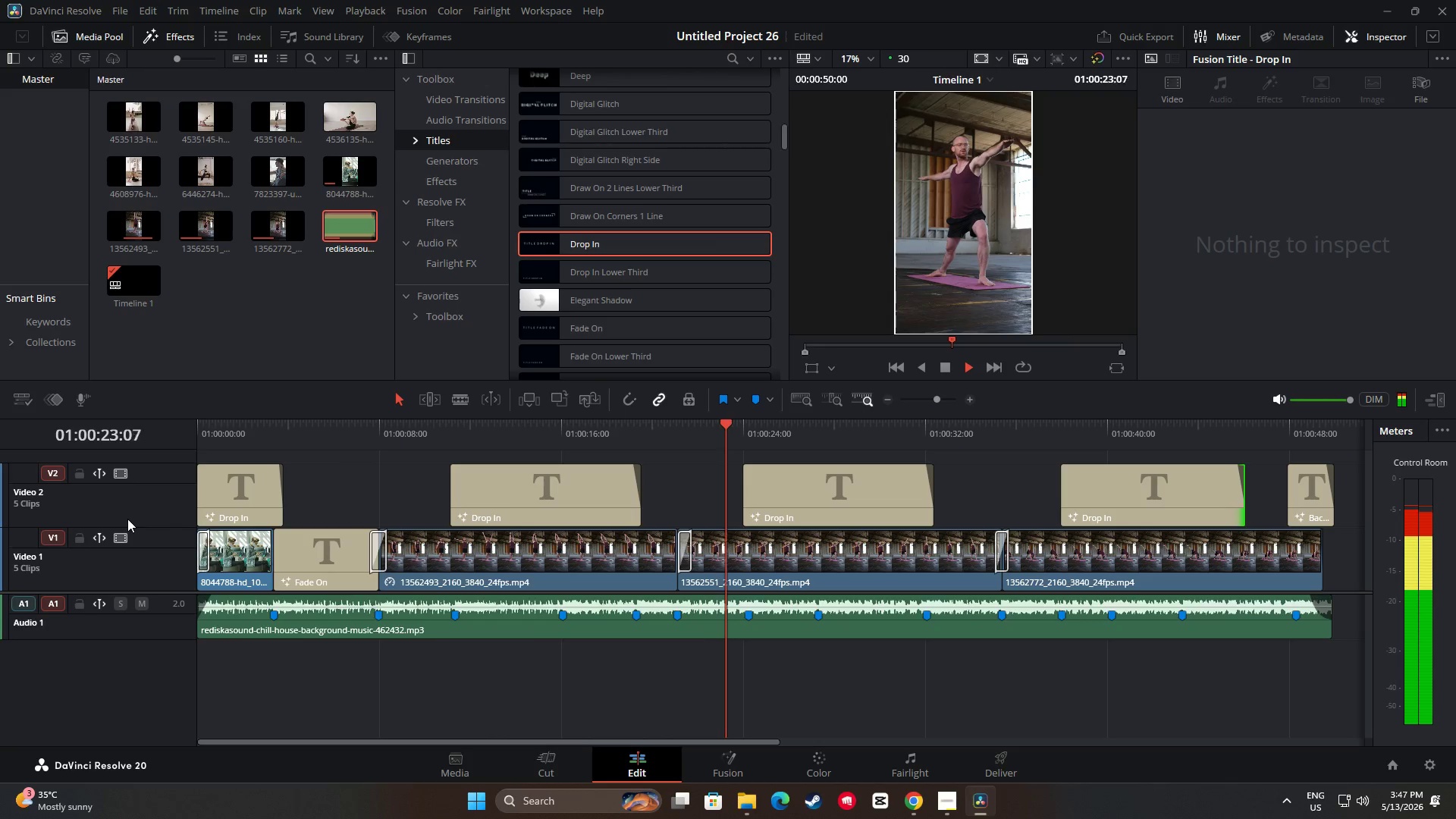 
wait(28.47)
 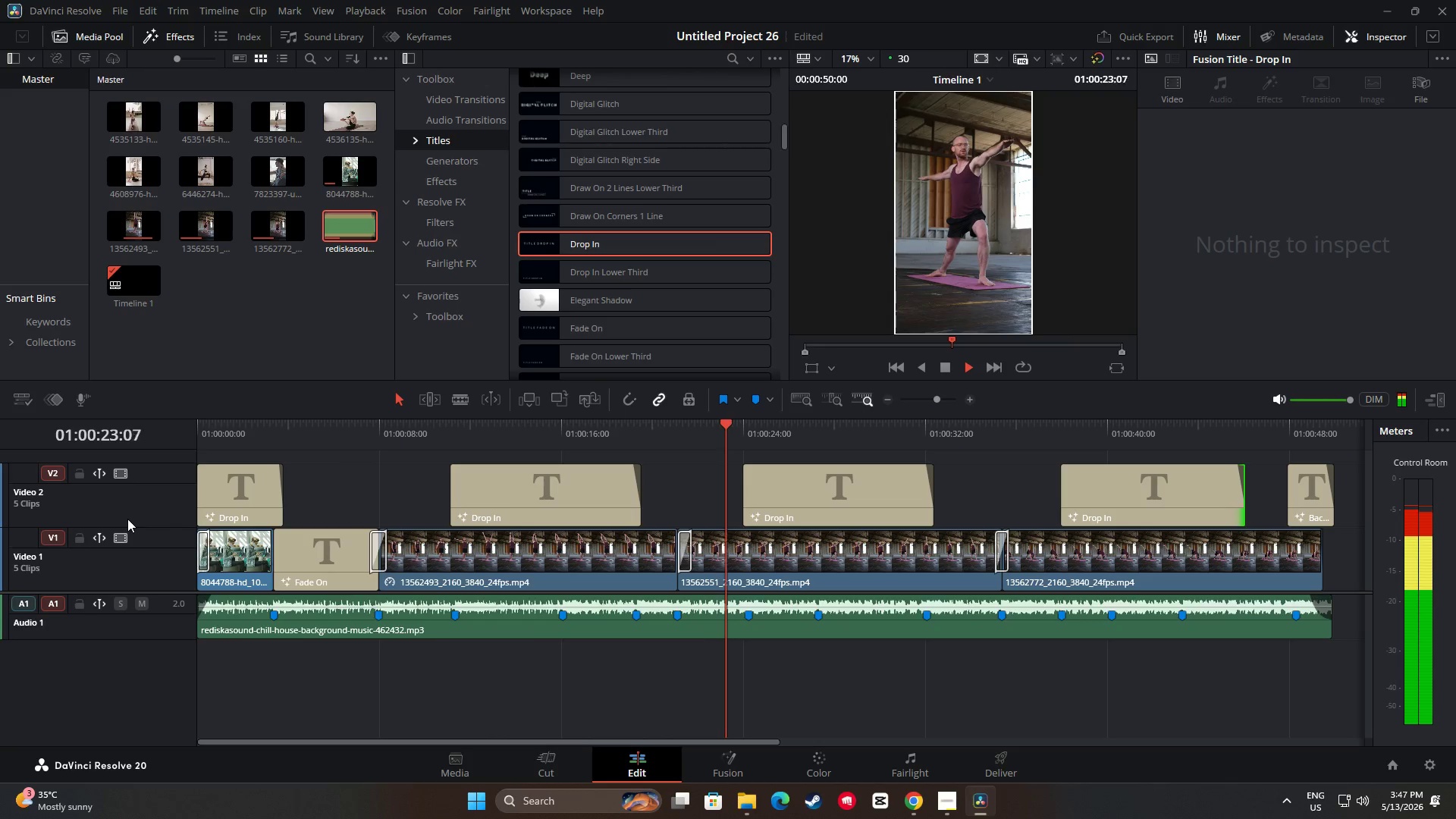 
key(Space)
 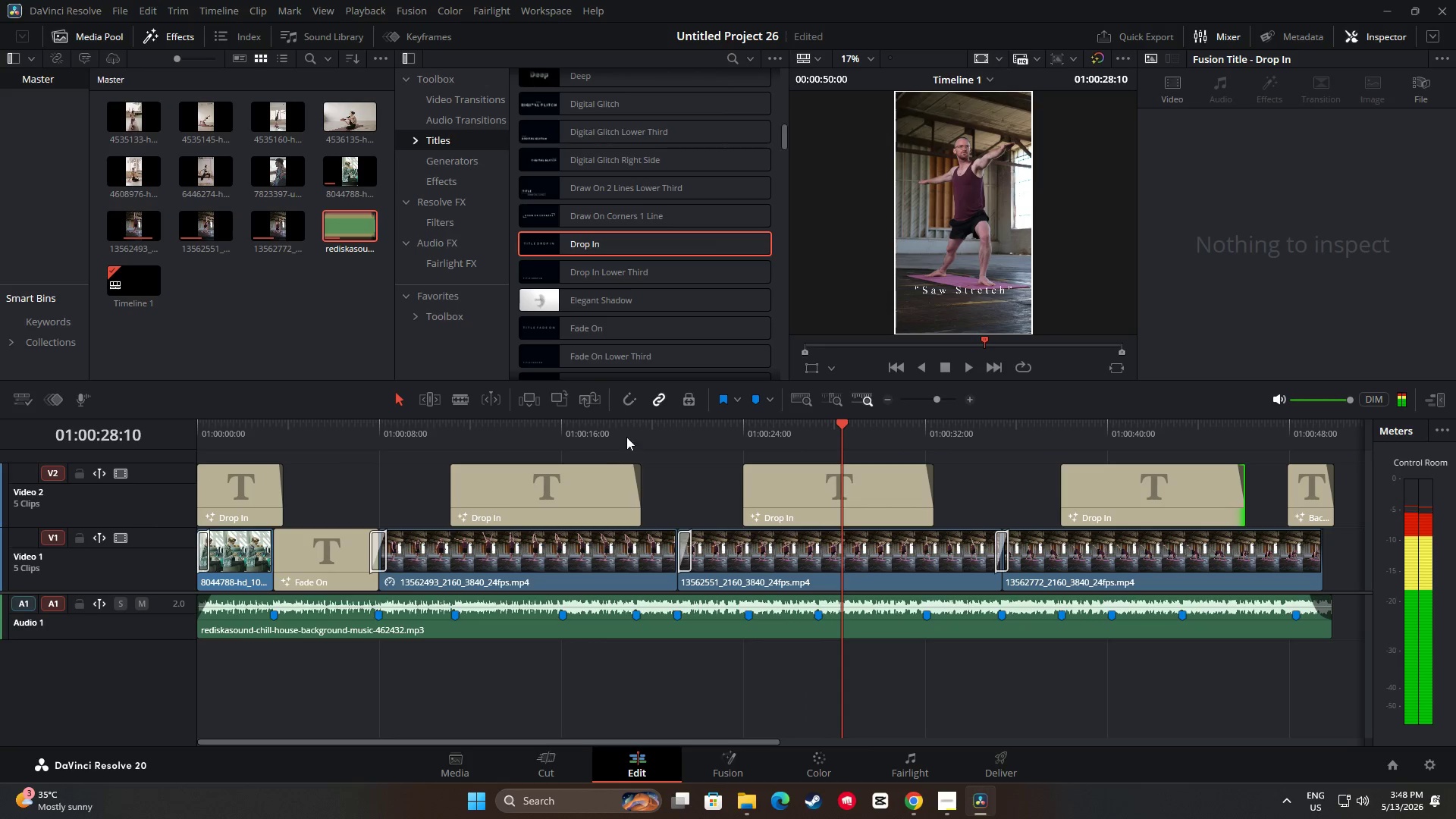 
left_click([637, 435])
 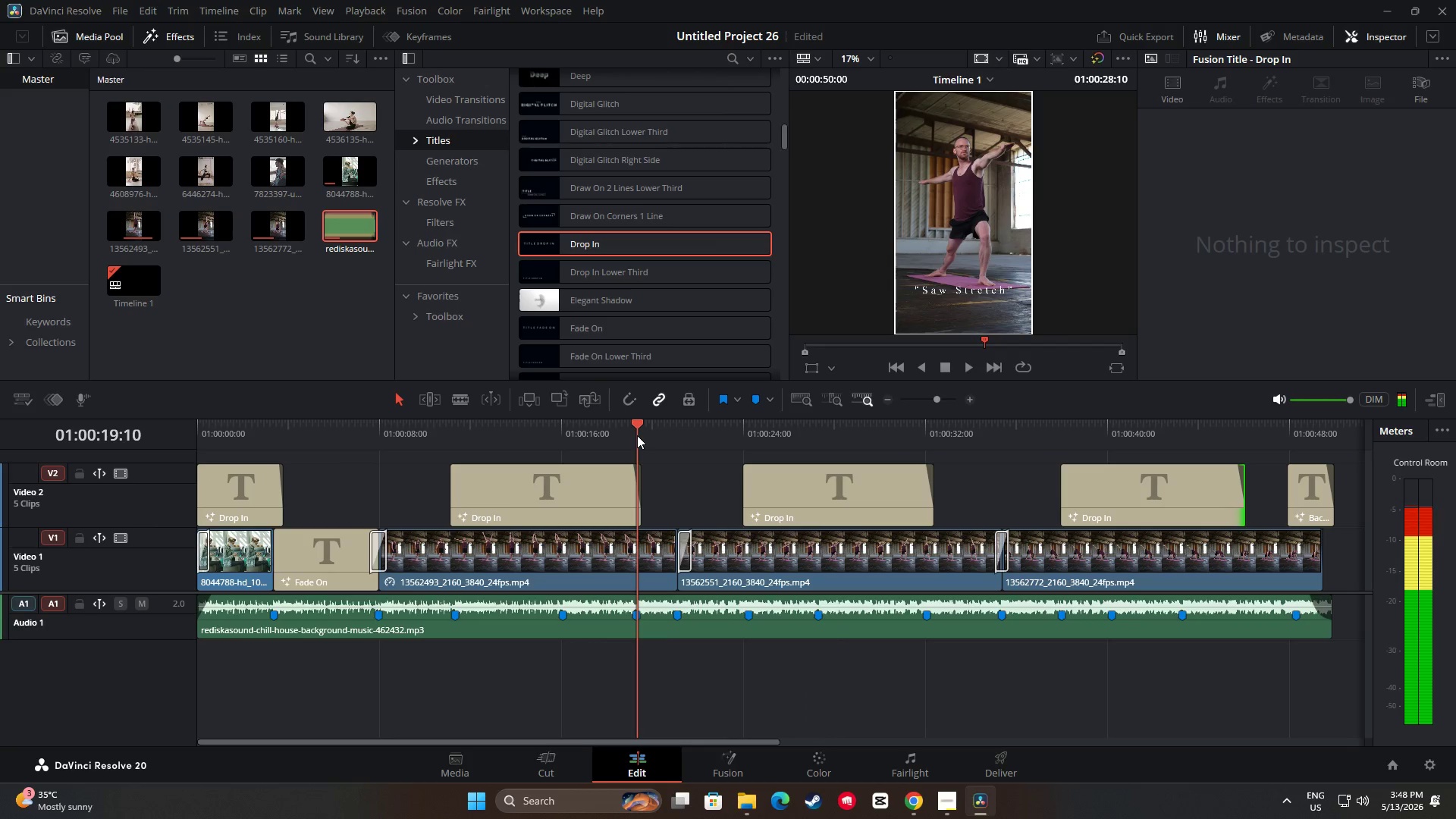 
key(Space)
 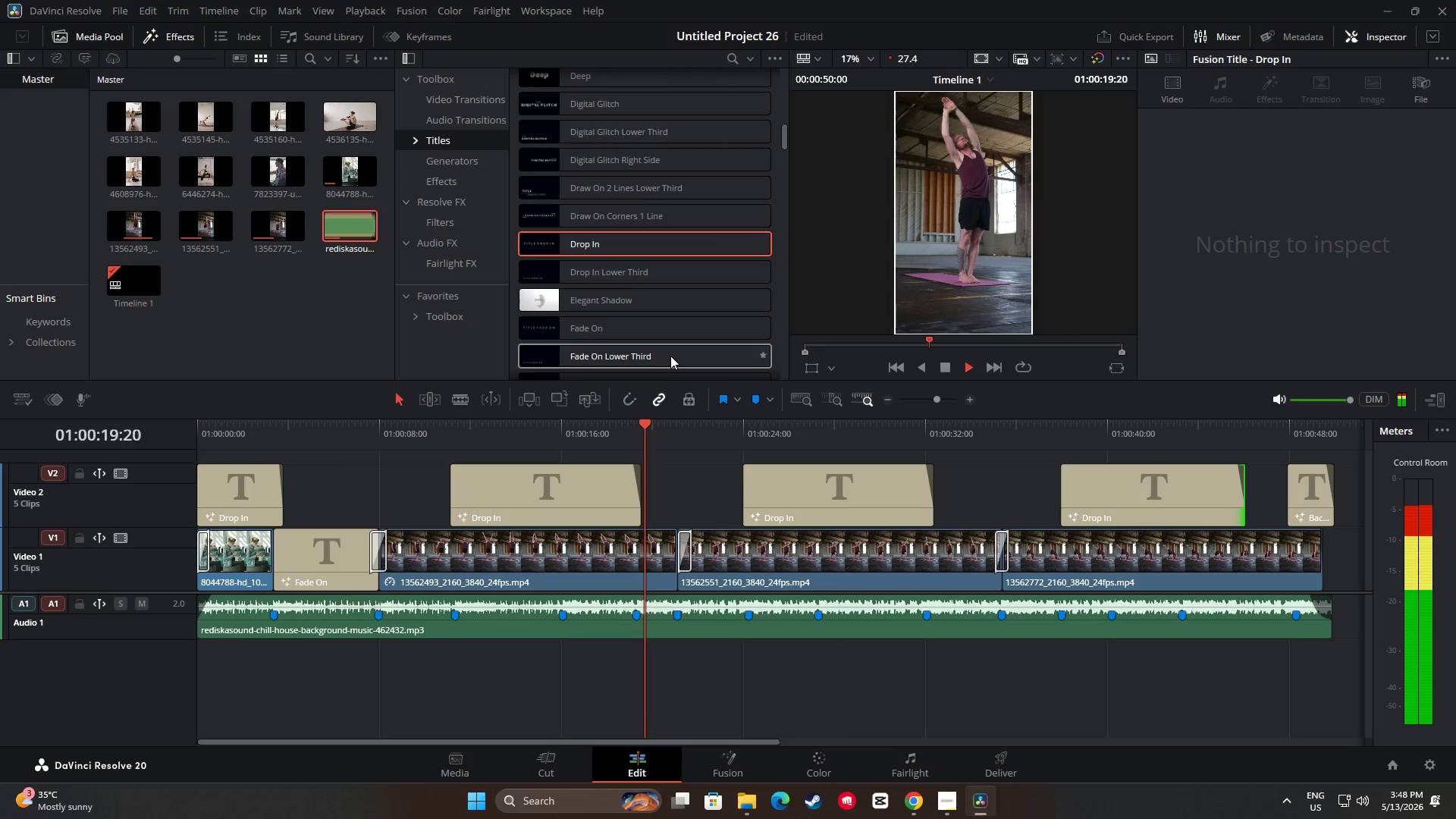 
left_click_drag(start_coordinate=[651, 437], to_coordinate=[529, 466])
 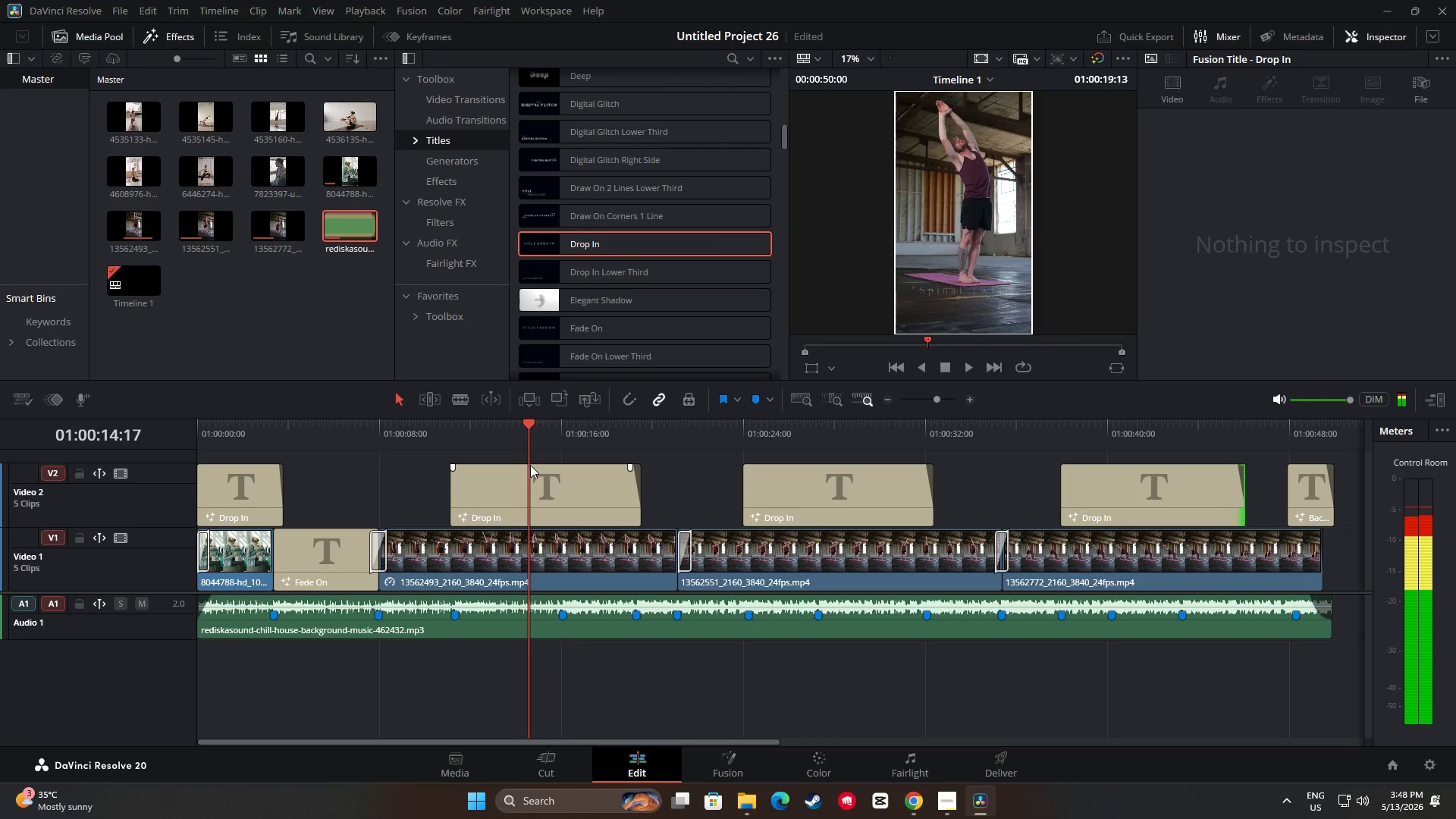 
key(Space)
 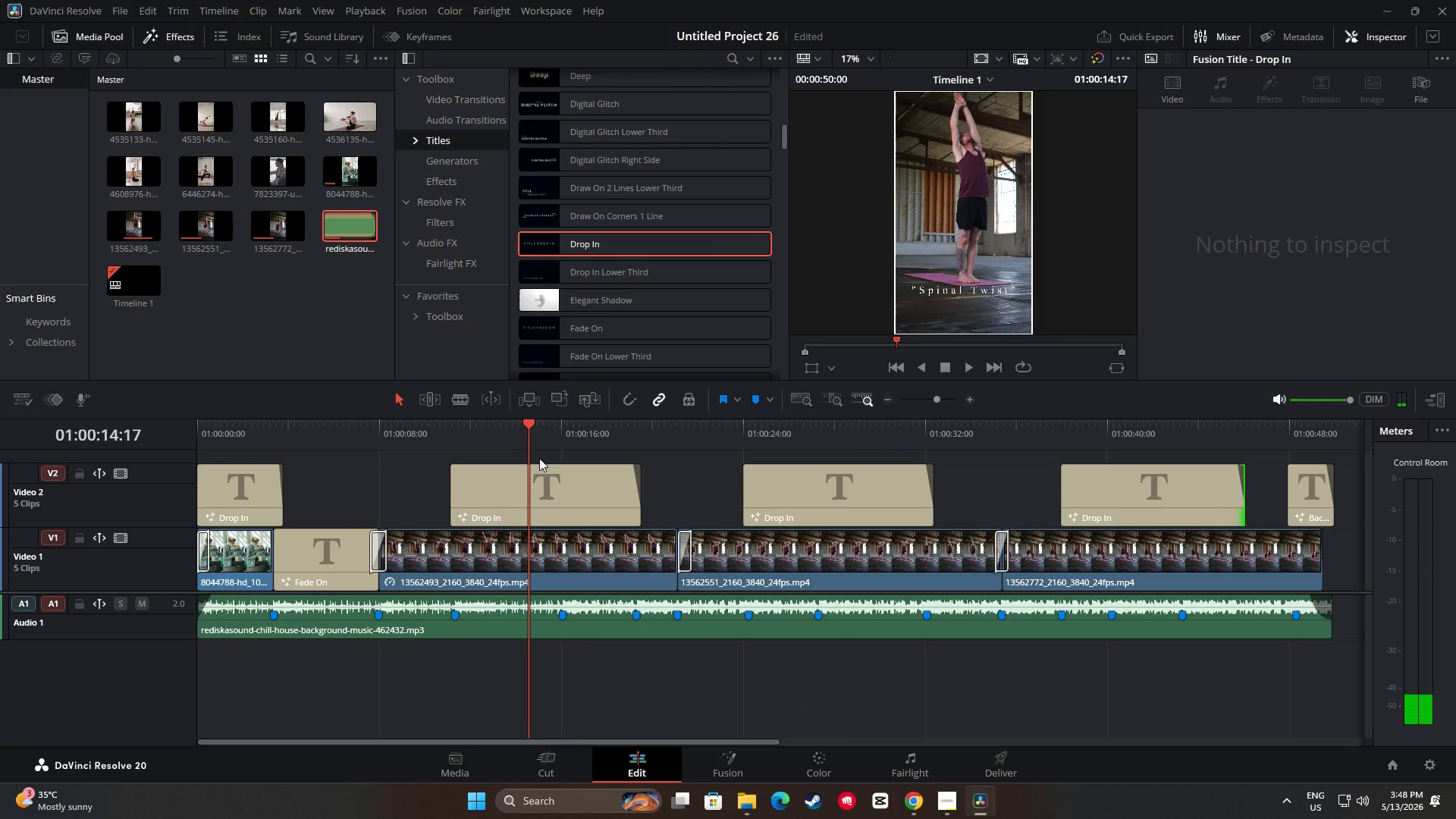 
key(Space)
 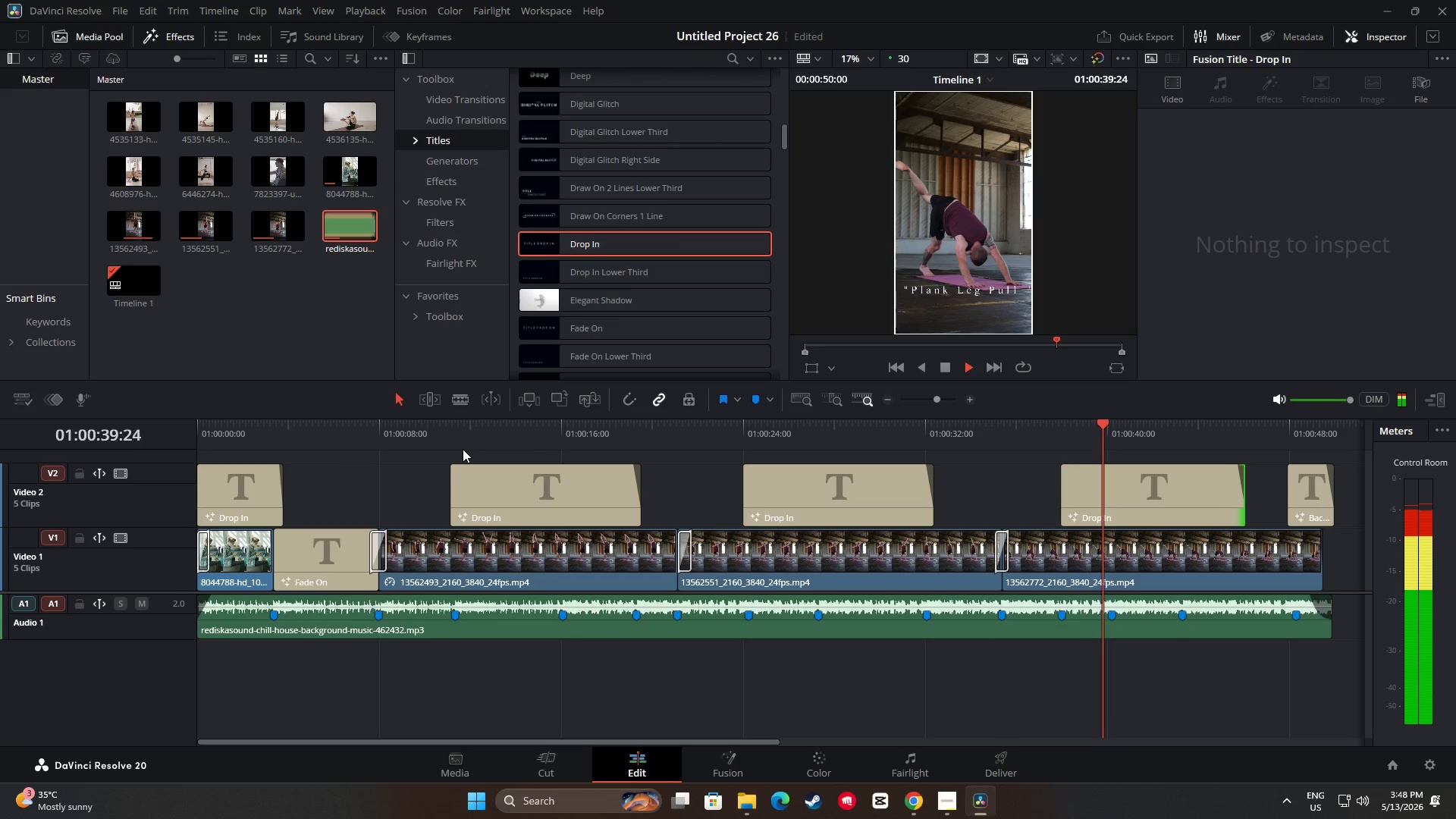 
wait(30.28)
 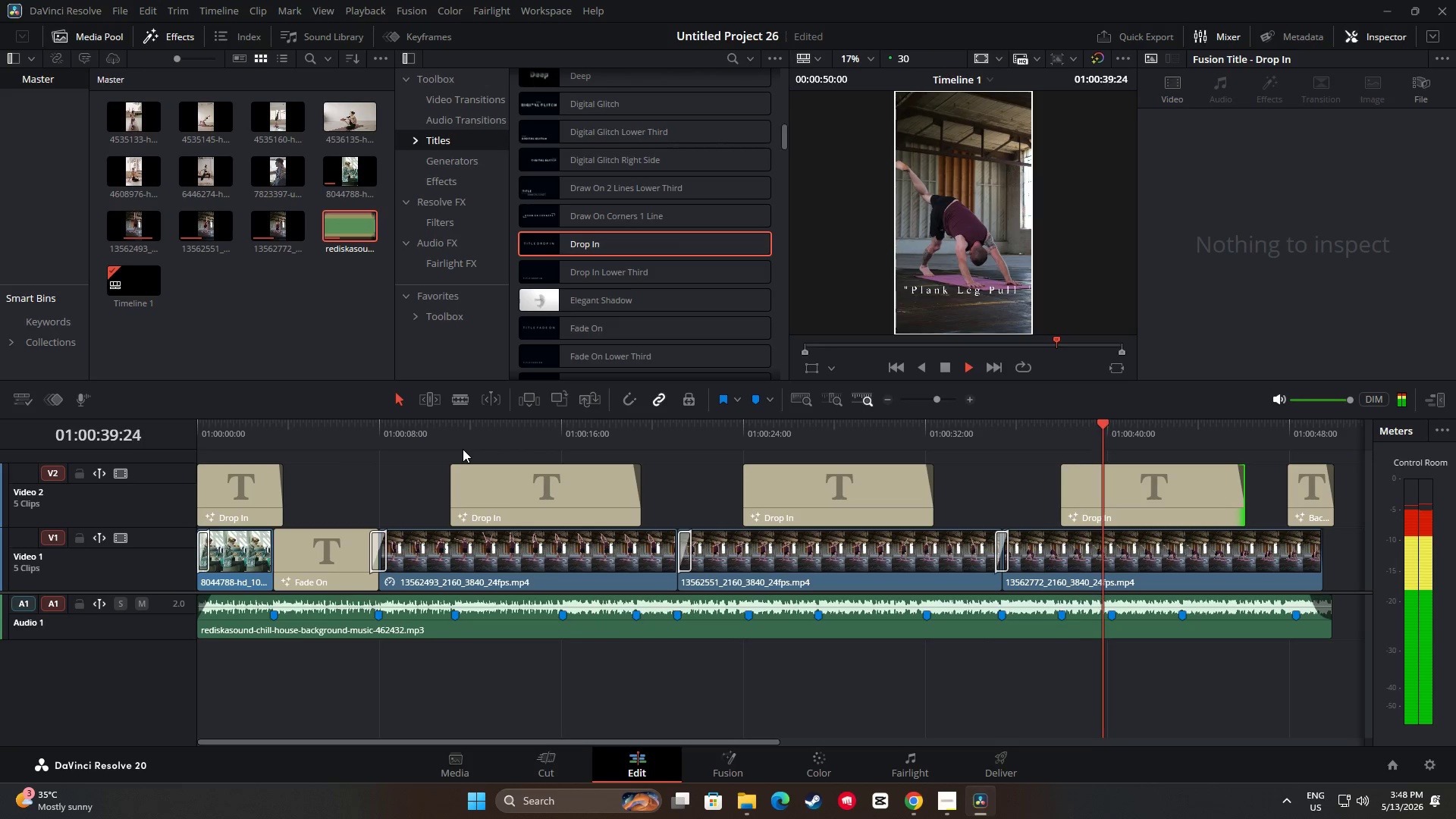 
key(Space)
 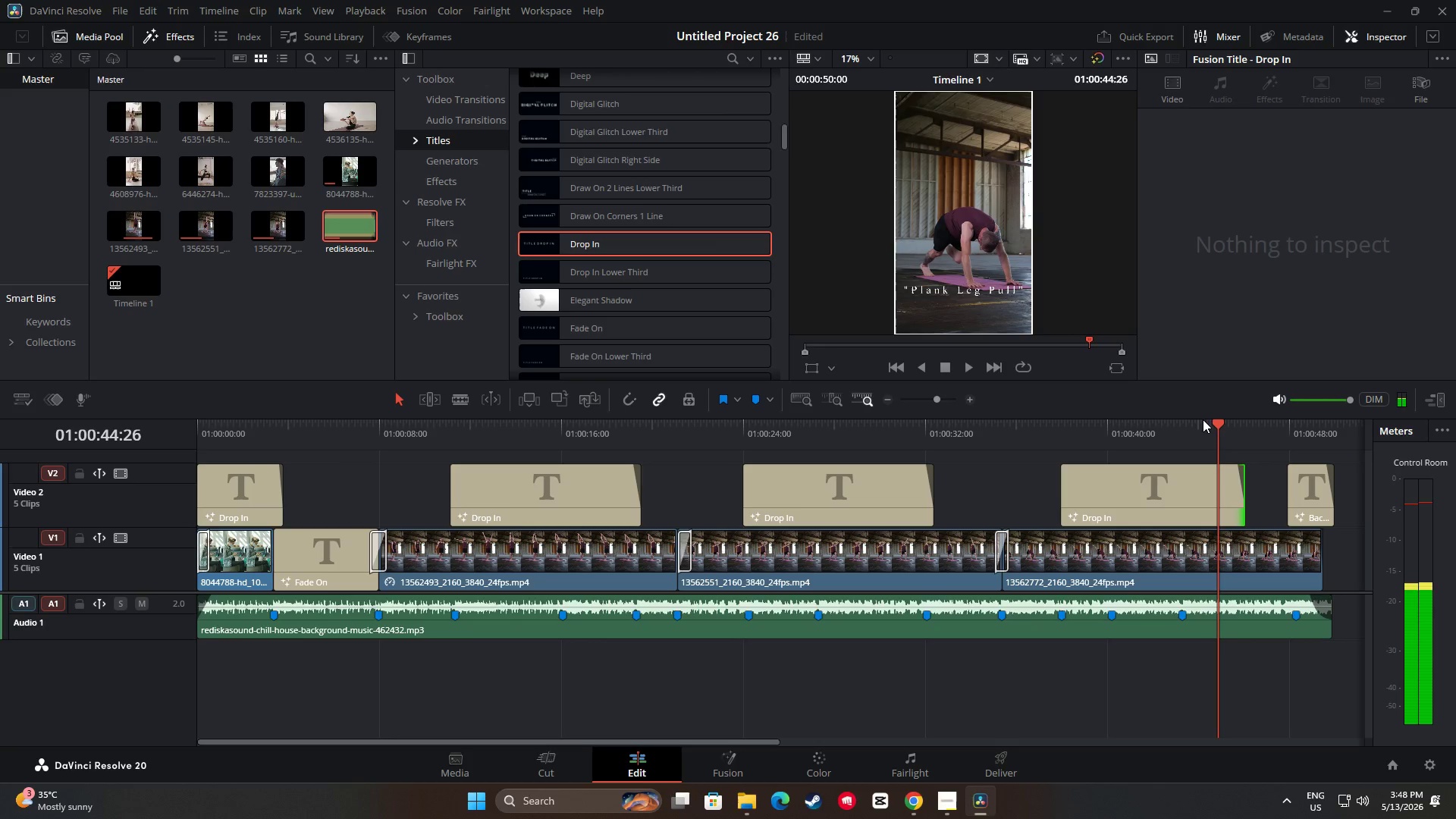 
left_click_drag(start_coordinate=[1216, 420], to_coordinate=[332, 480])
 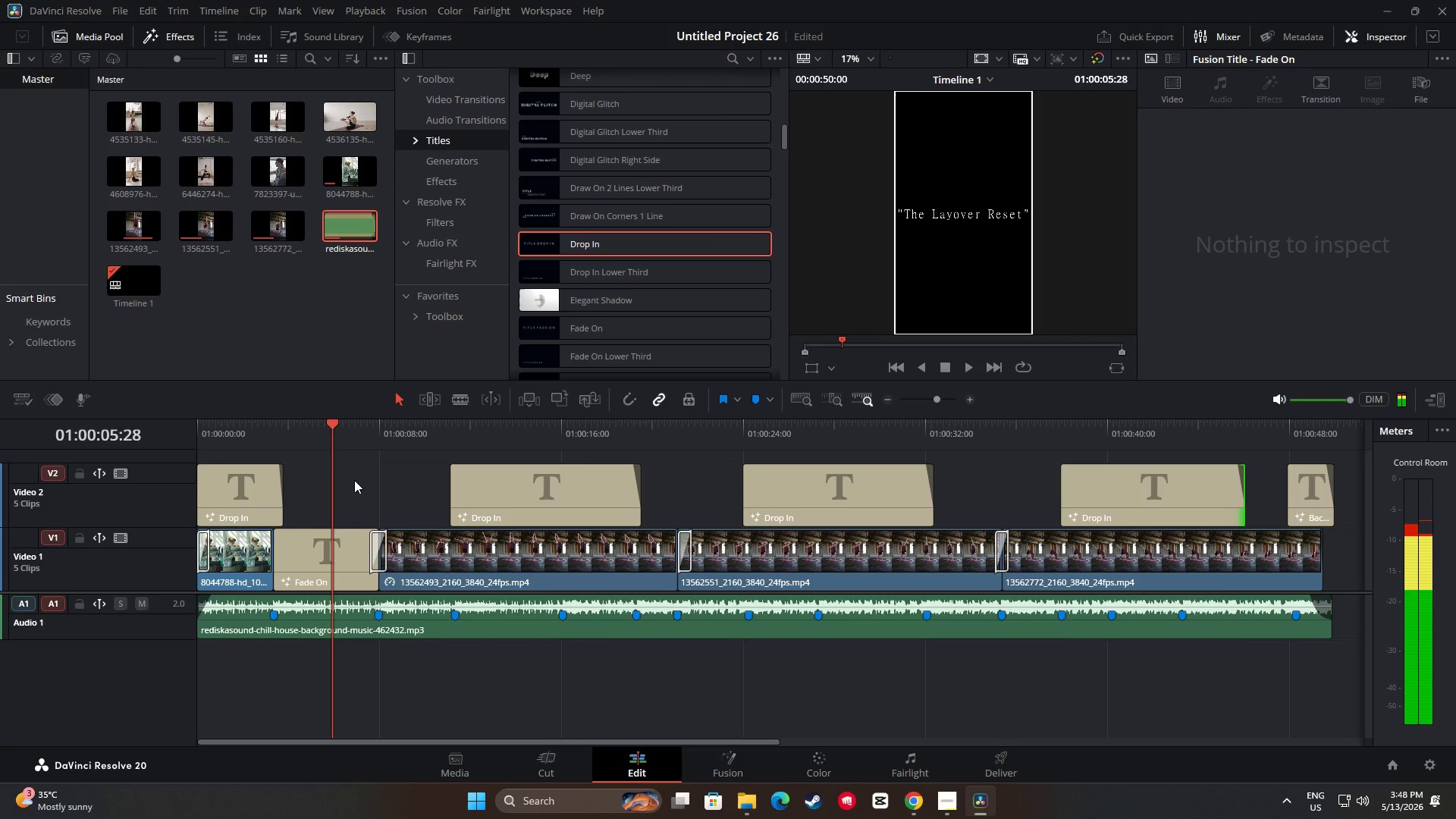 
key(Space)
 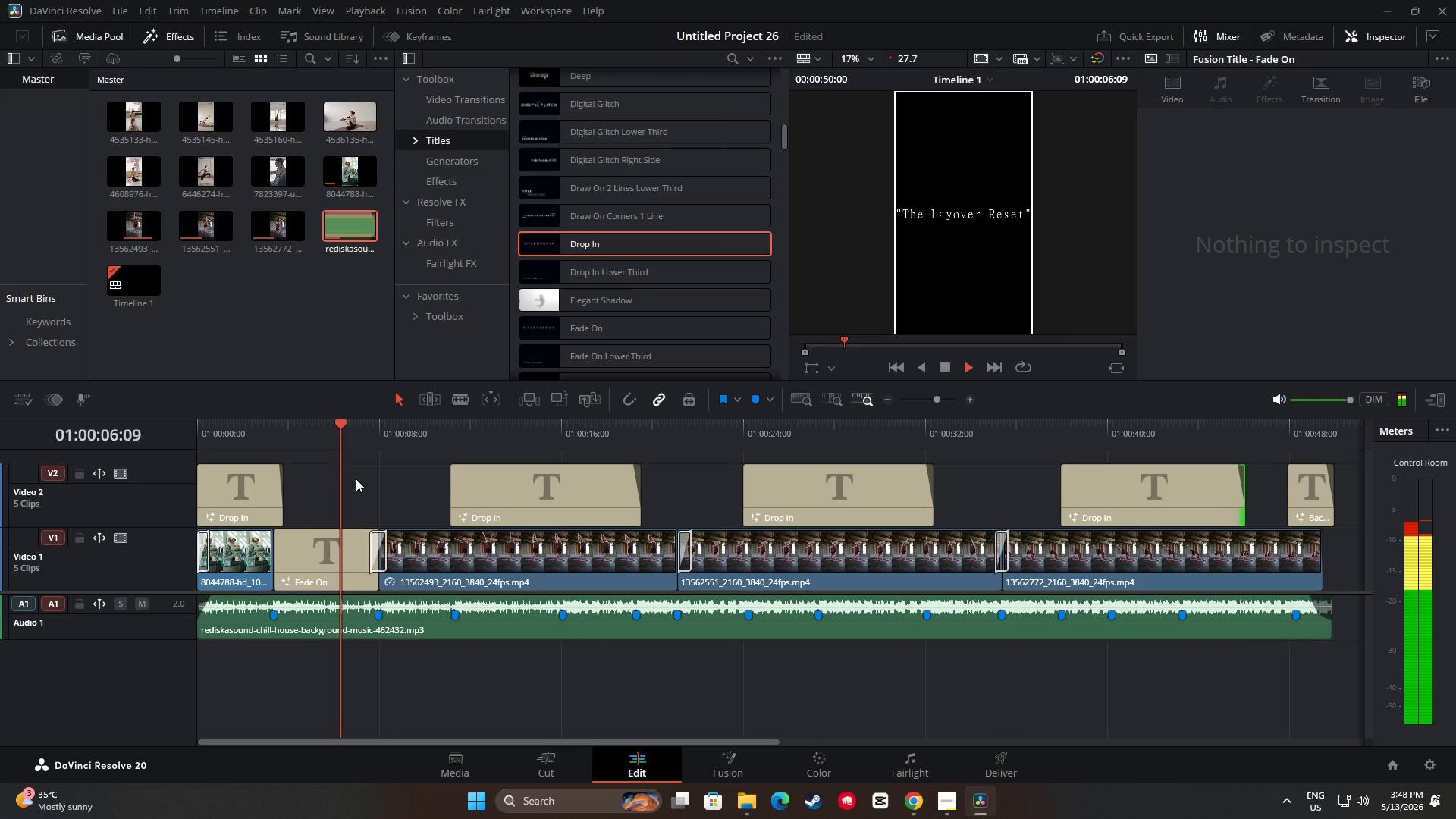 
key(Space)
 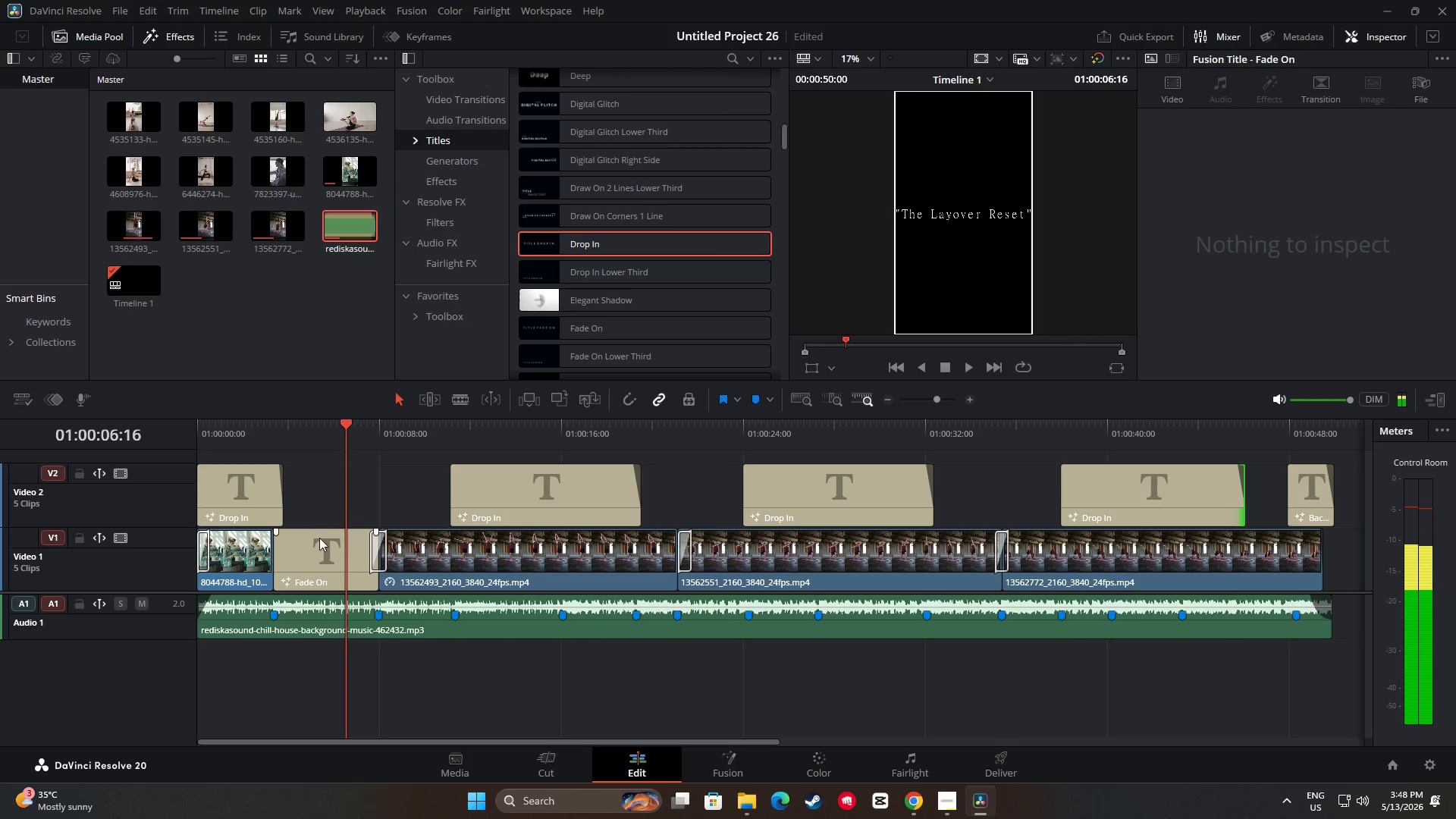 
left_click([315, 566])
 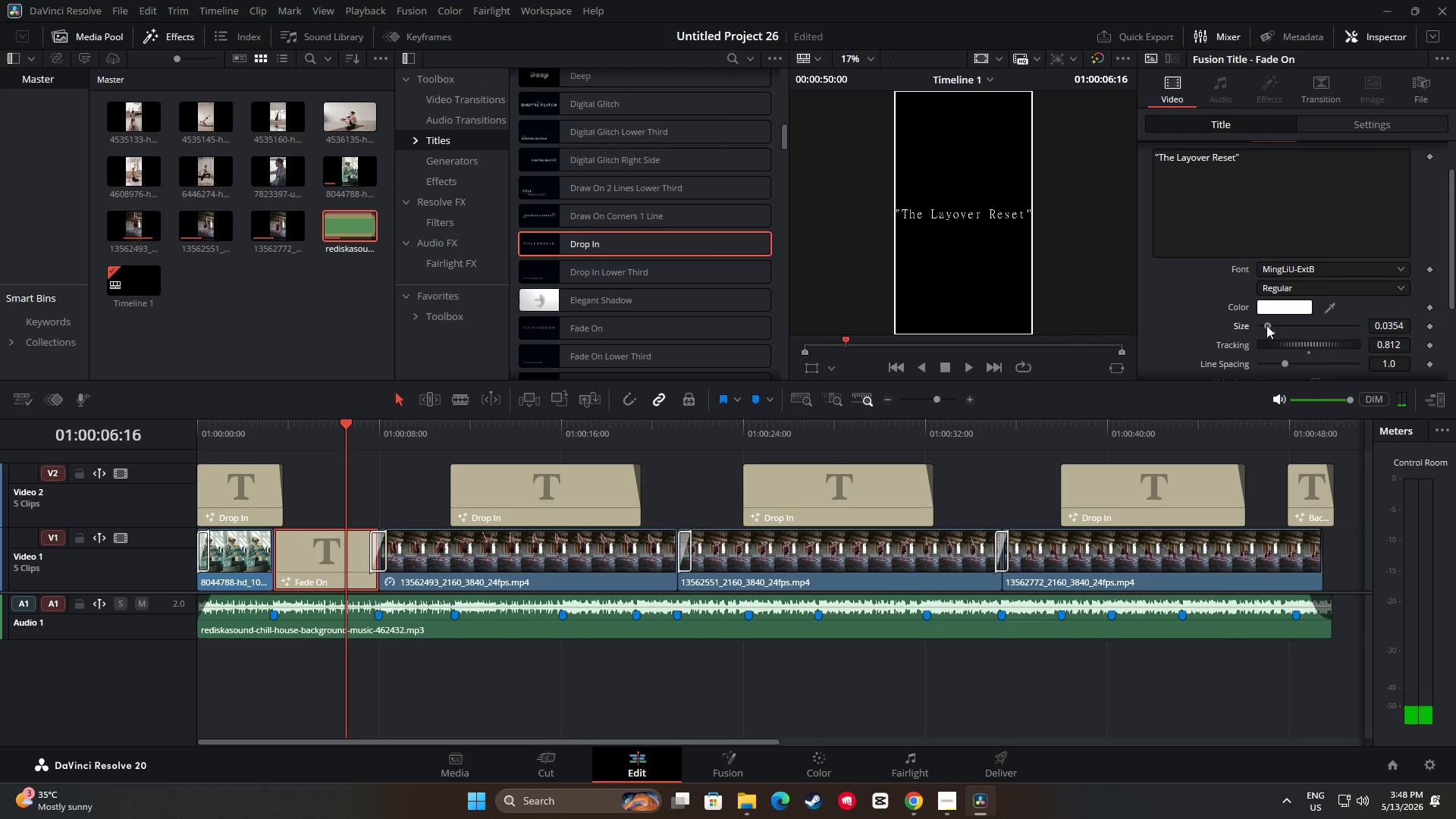 
key(Space)
 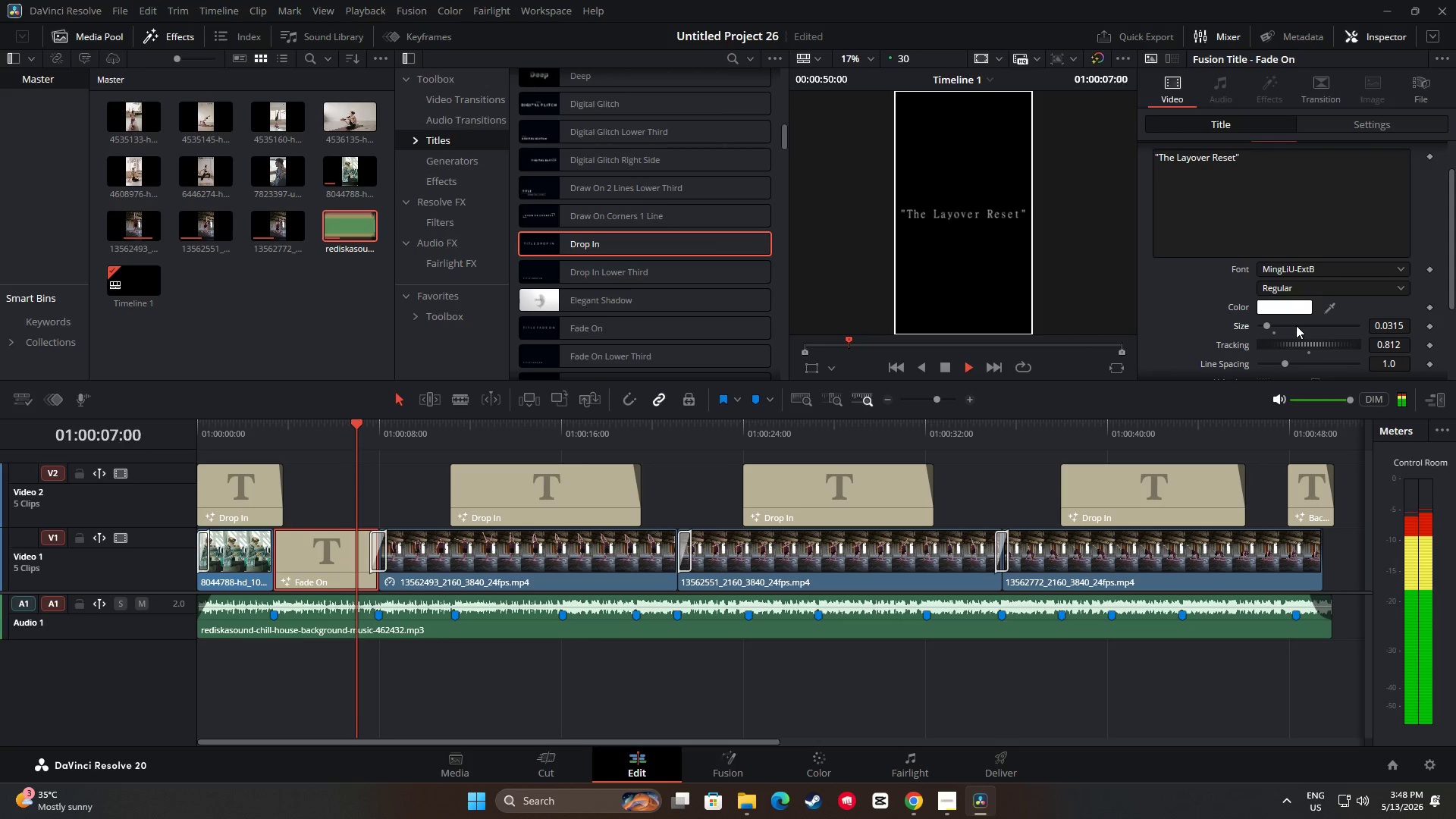 
key(Space)
 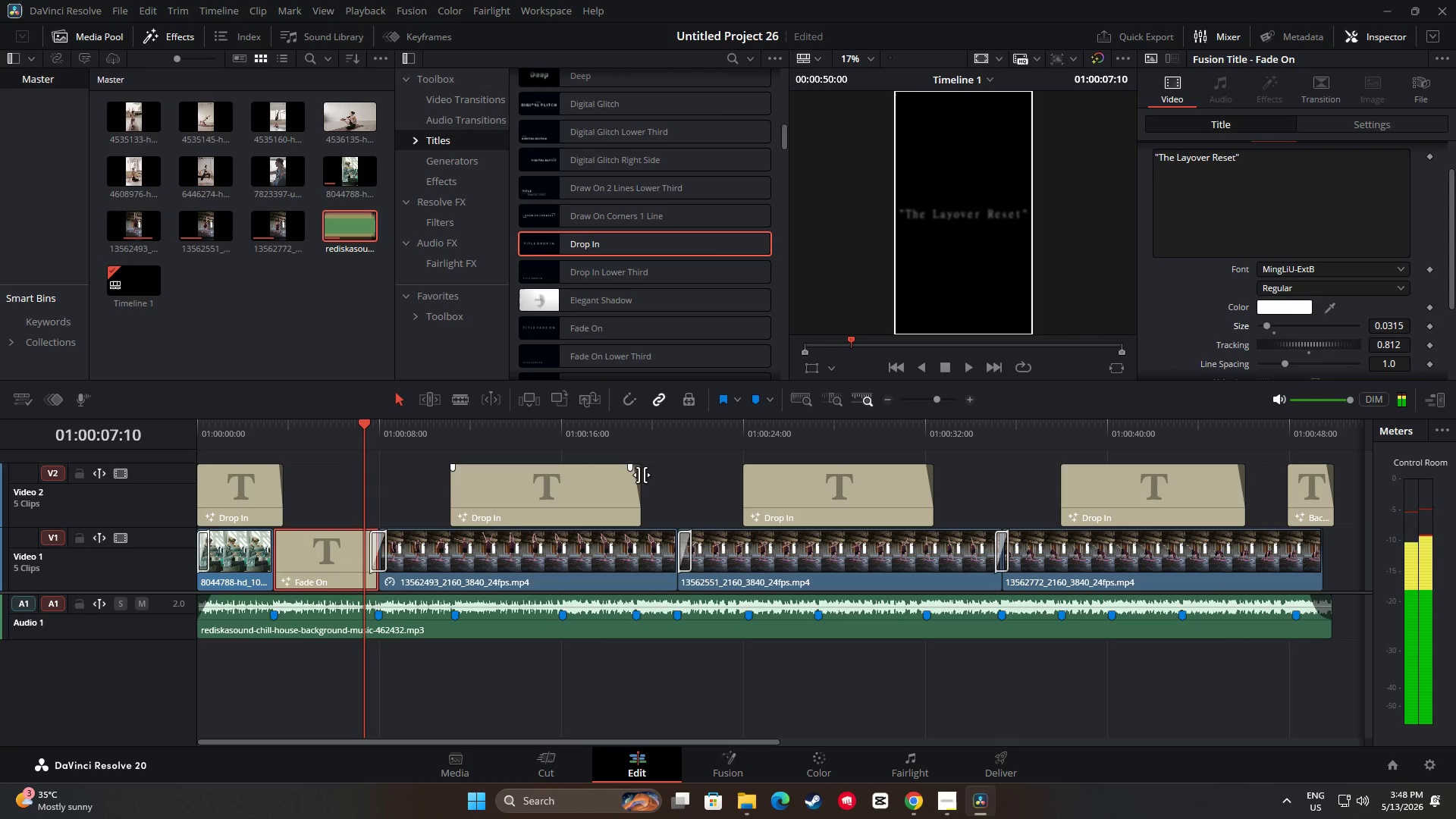 
key(Space)
 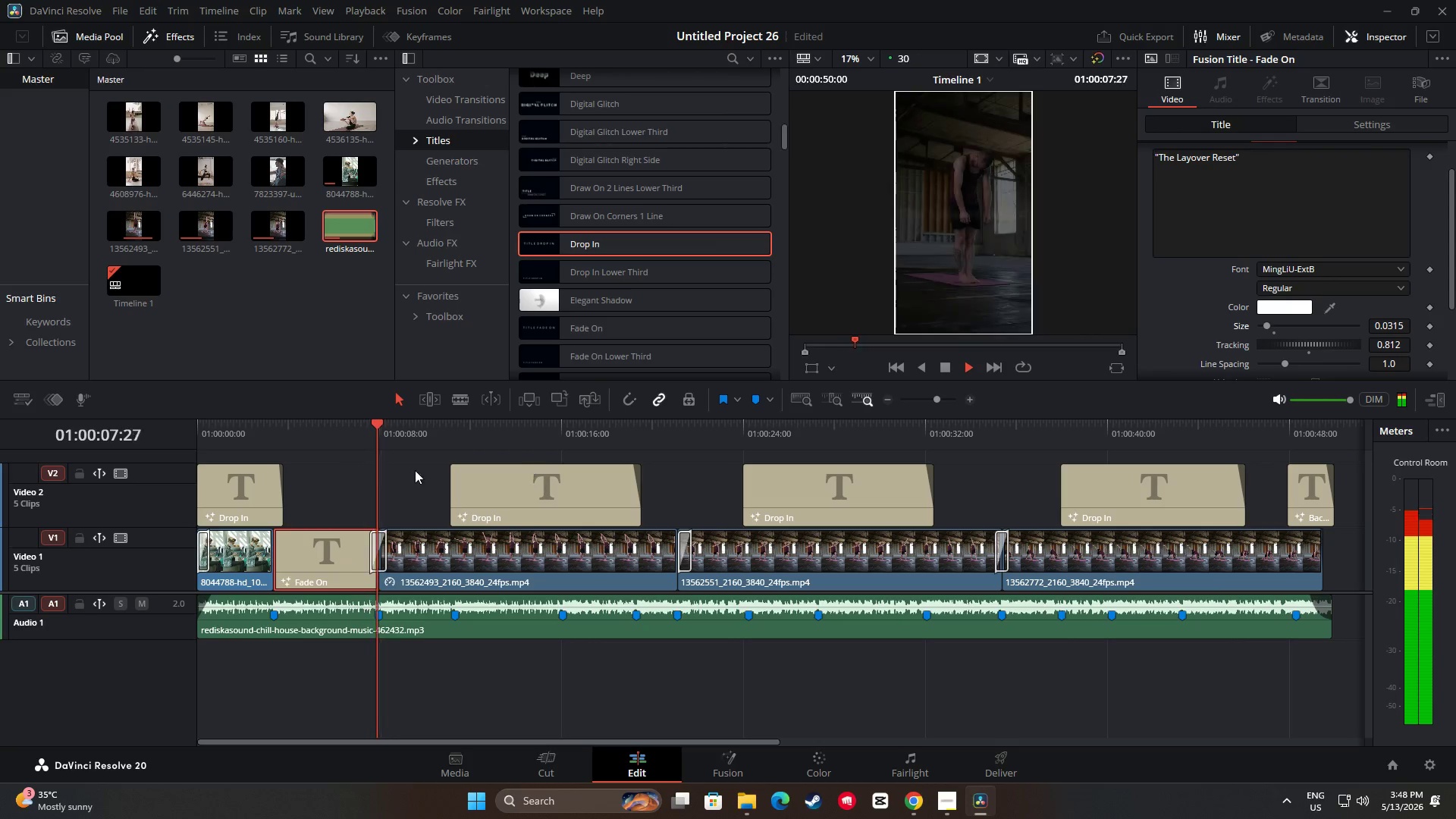 
key(Space)
 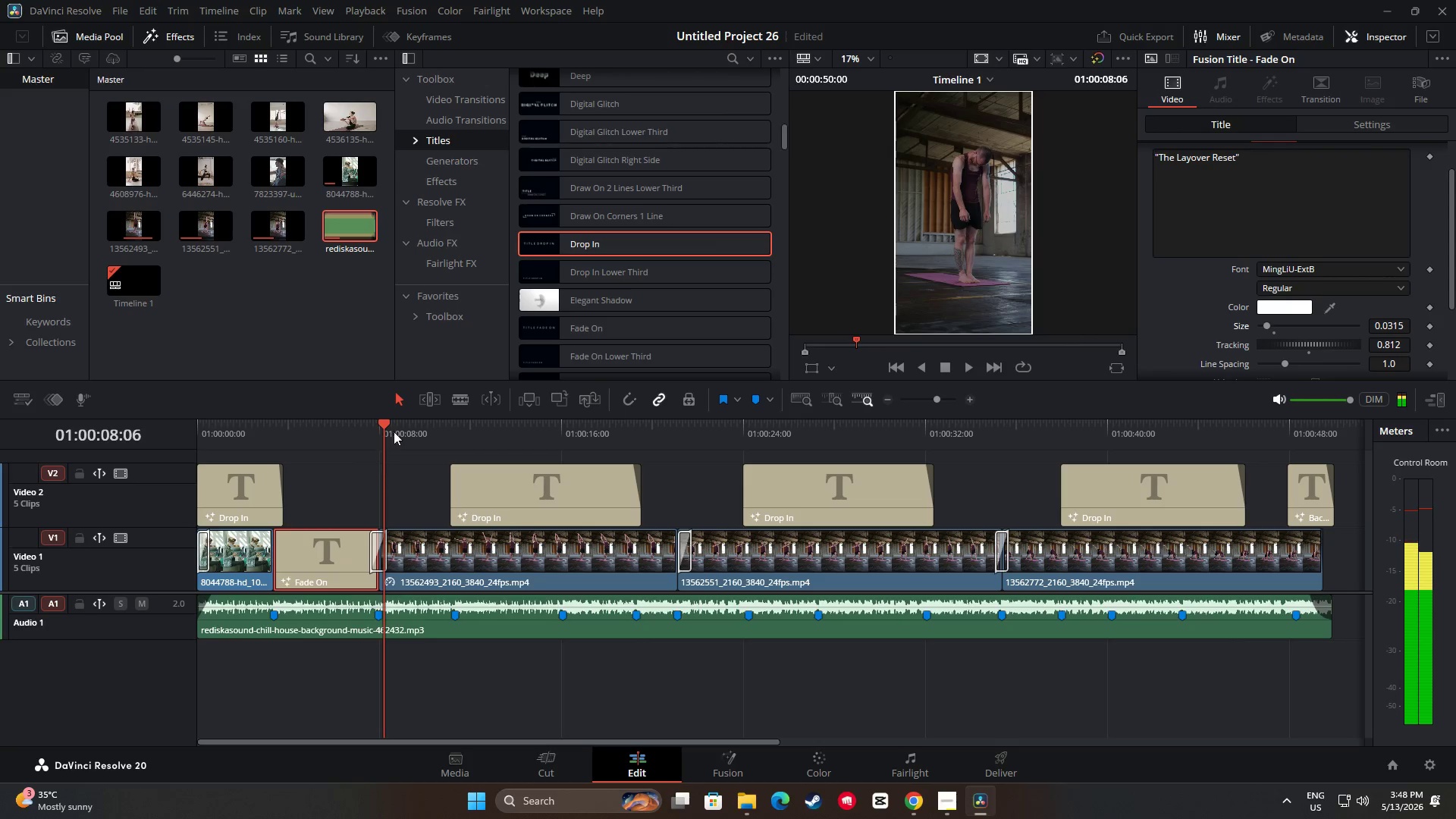 
left_click_drag(start_coordinate=[394, 430], to_coordinate=[275, 439])
 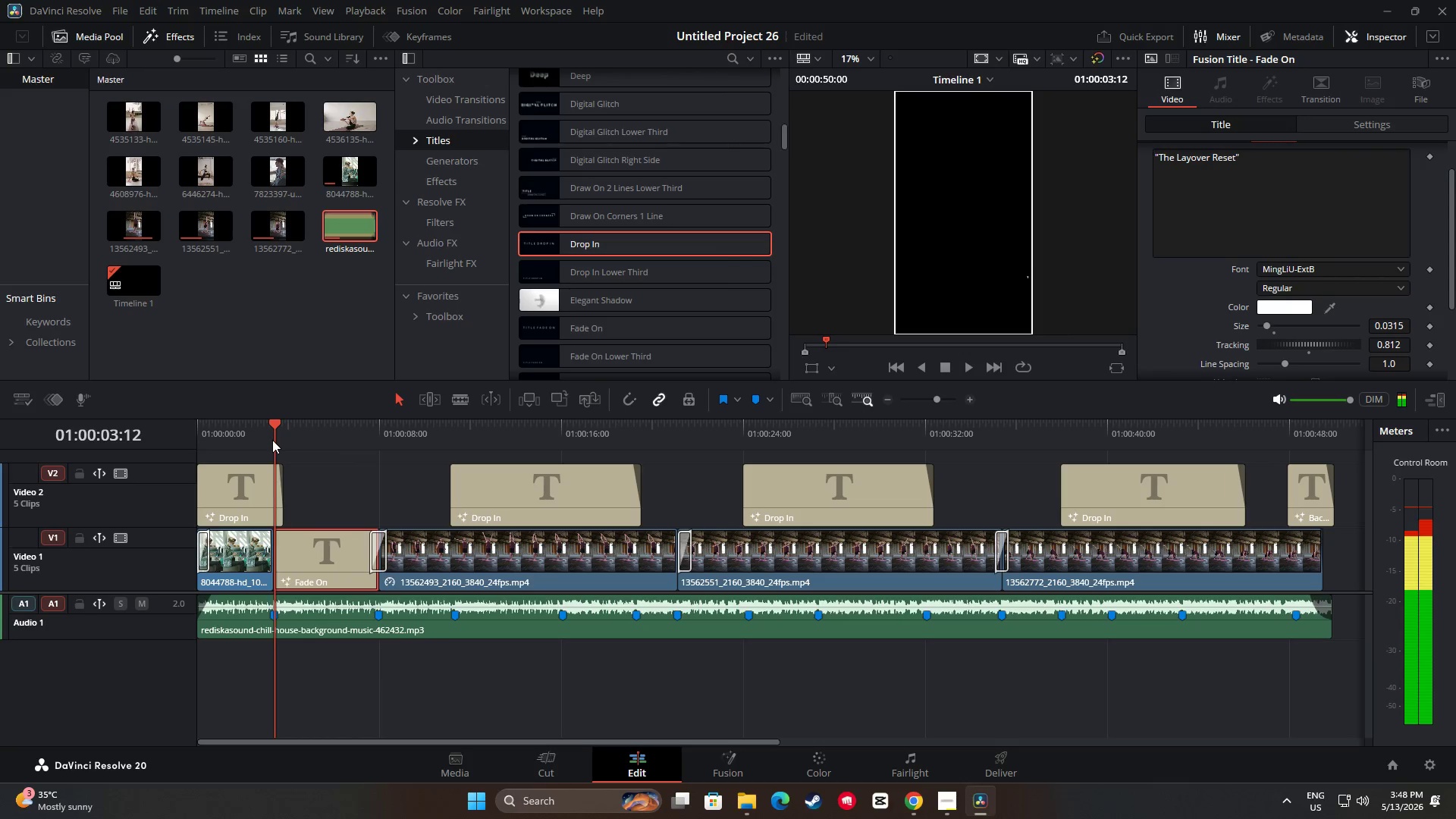 
key(Space)
 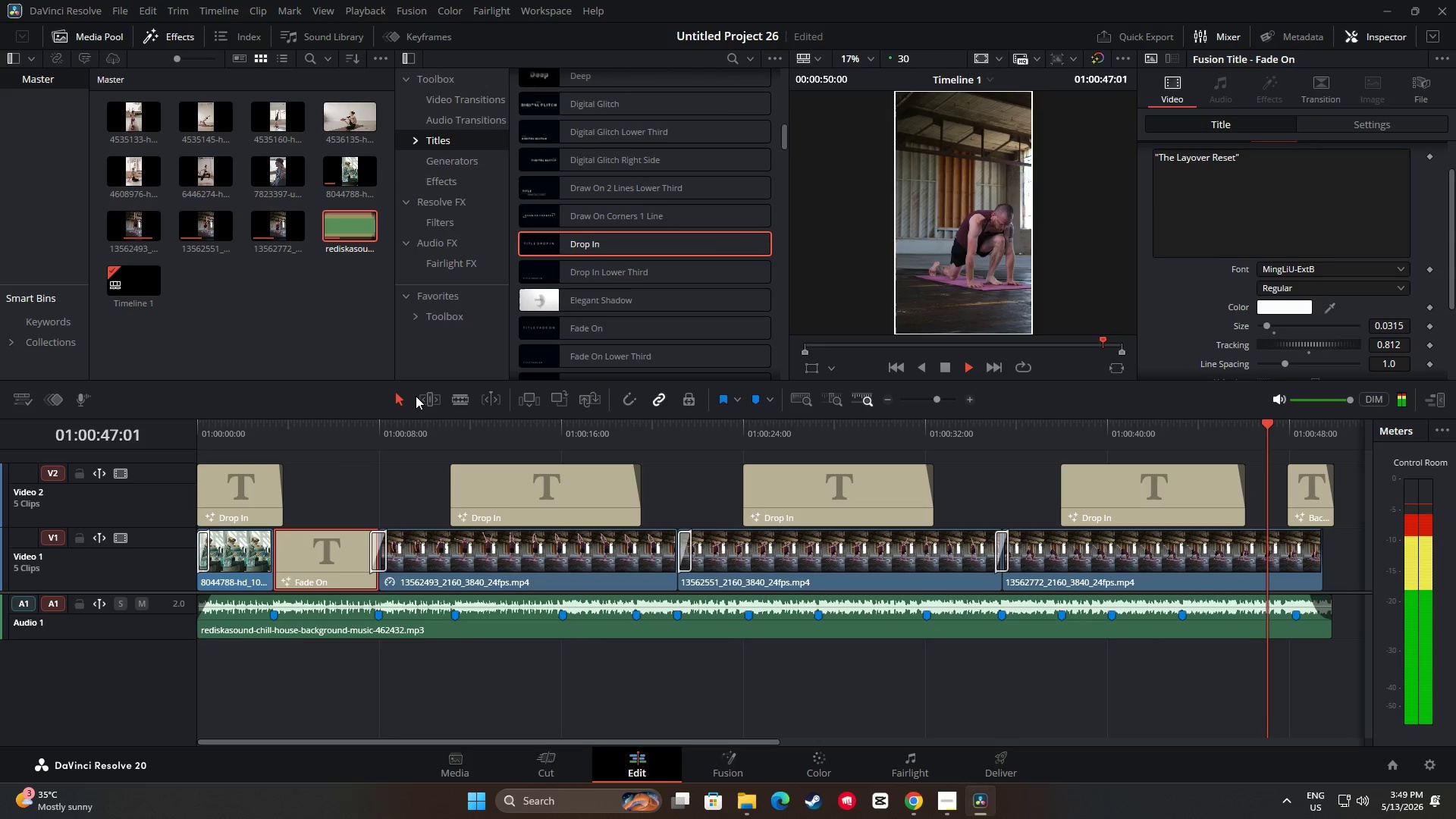 
wait(48.69)
 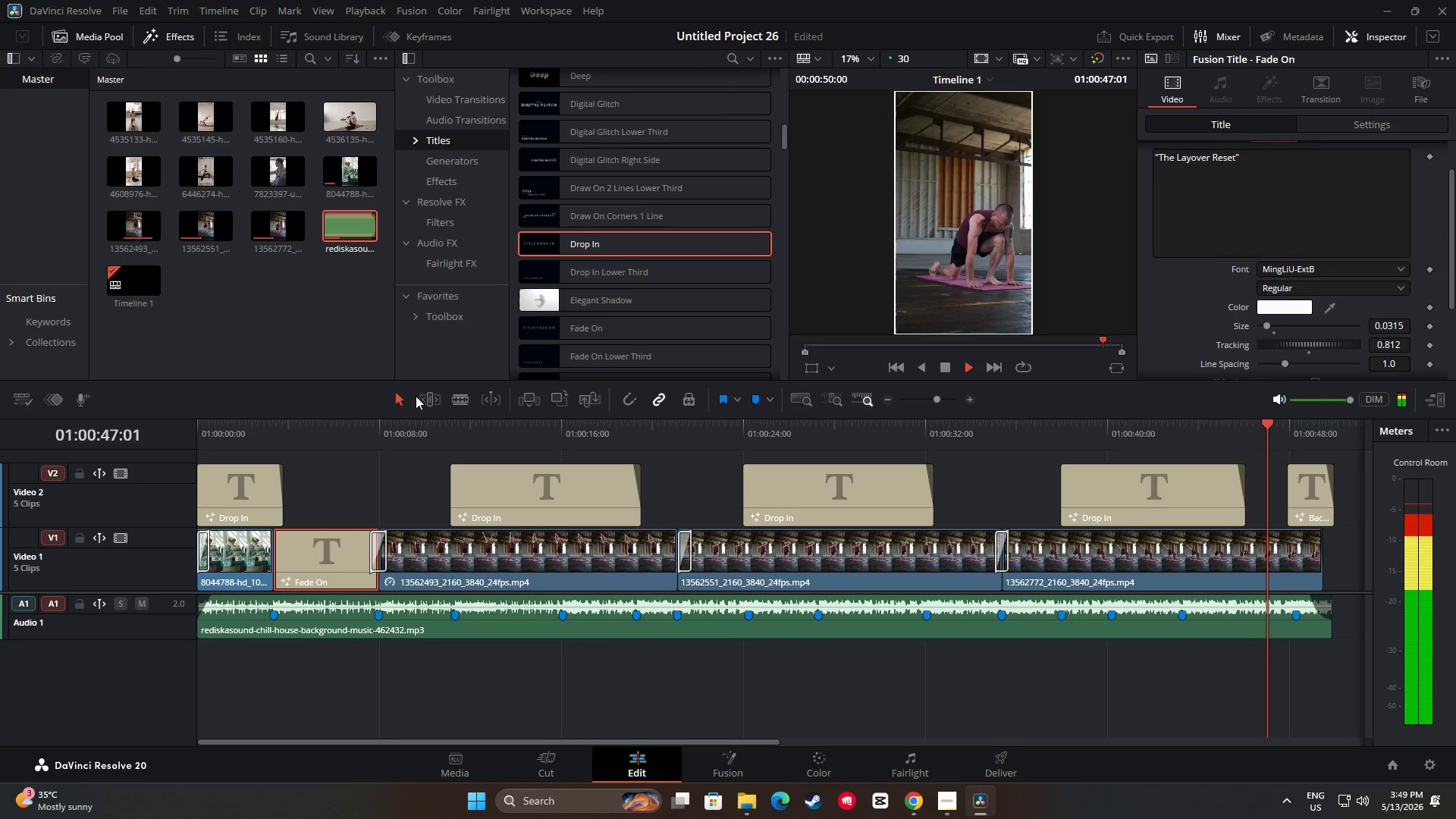 
left_click_drag(start_coordinate=[1331, 425], to_coordinate=[1269, 464])
 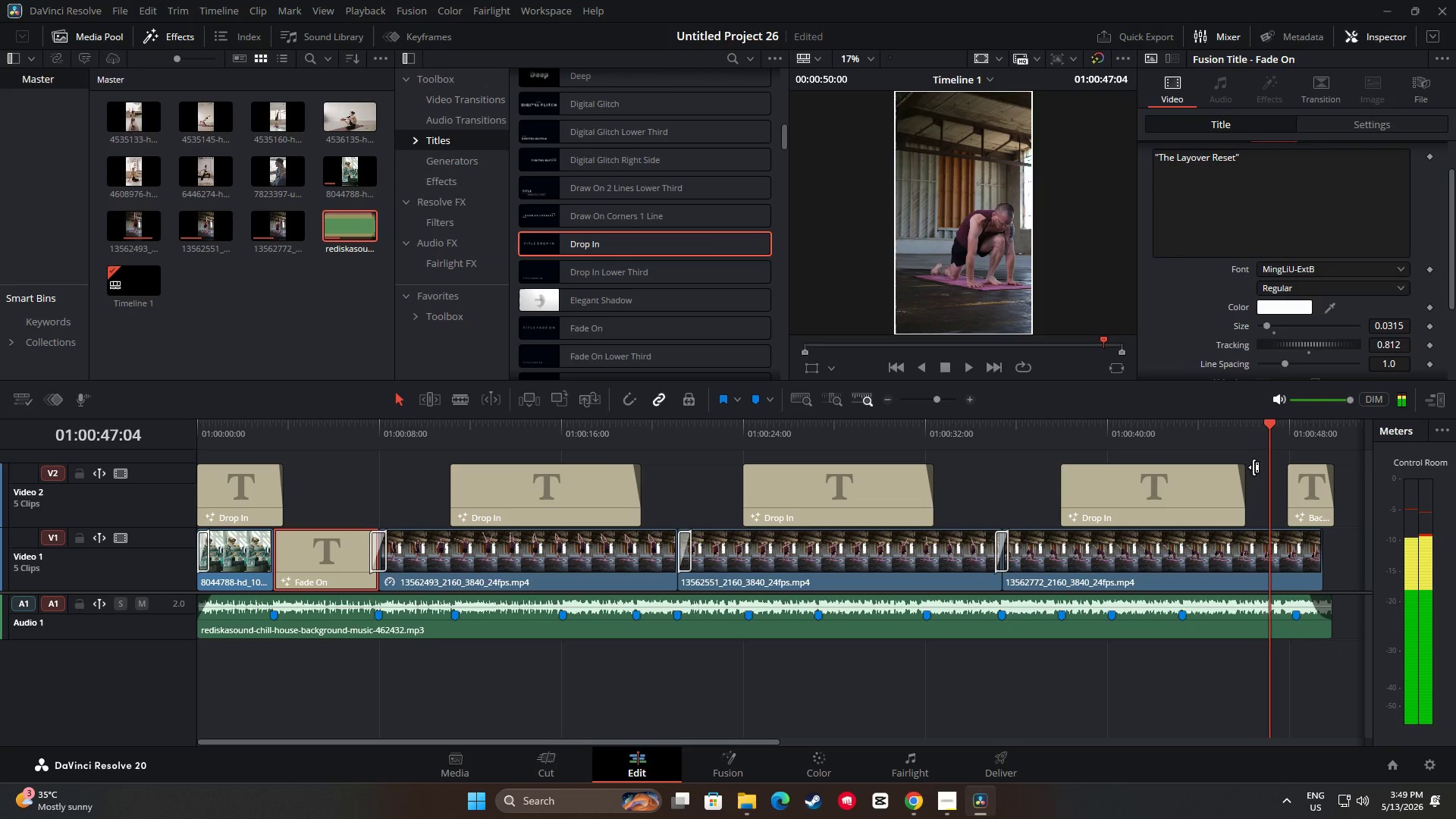 
key(Space)
 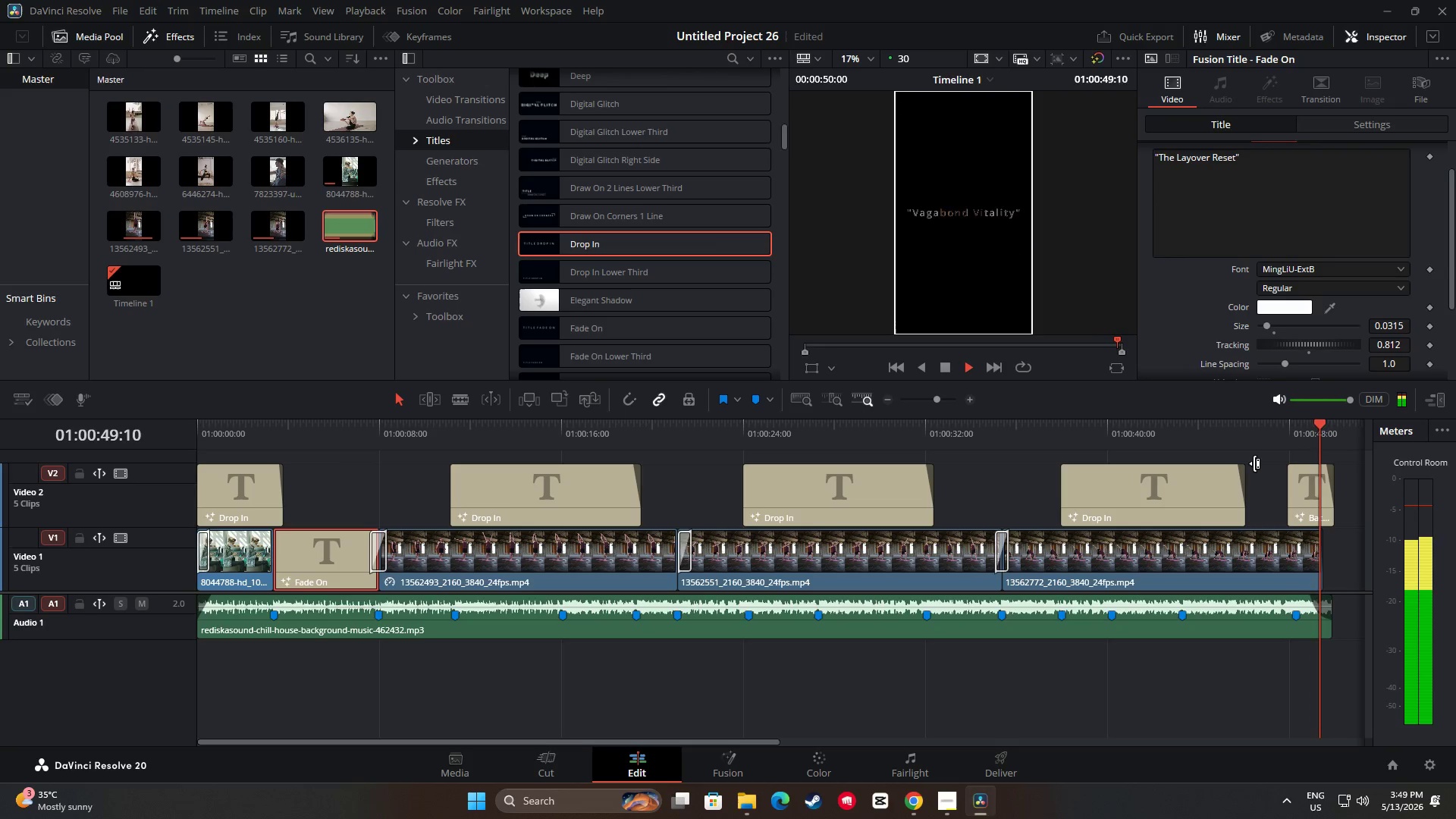 
key(Space)
 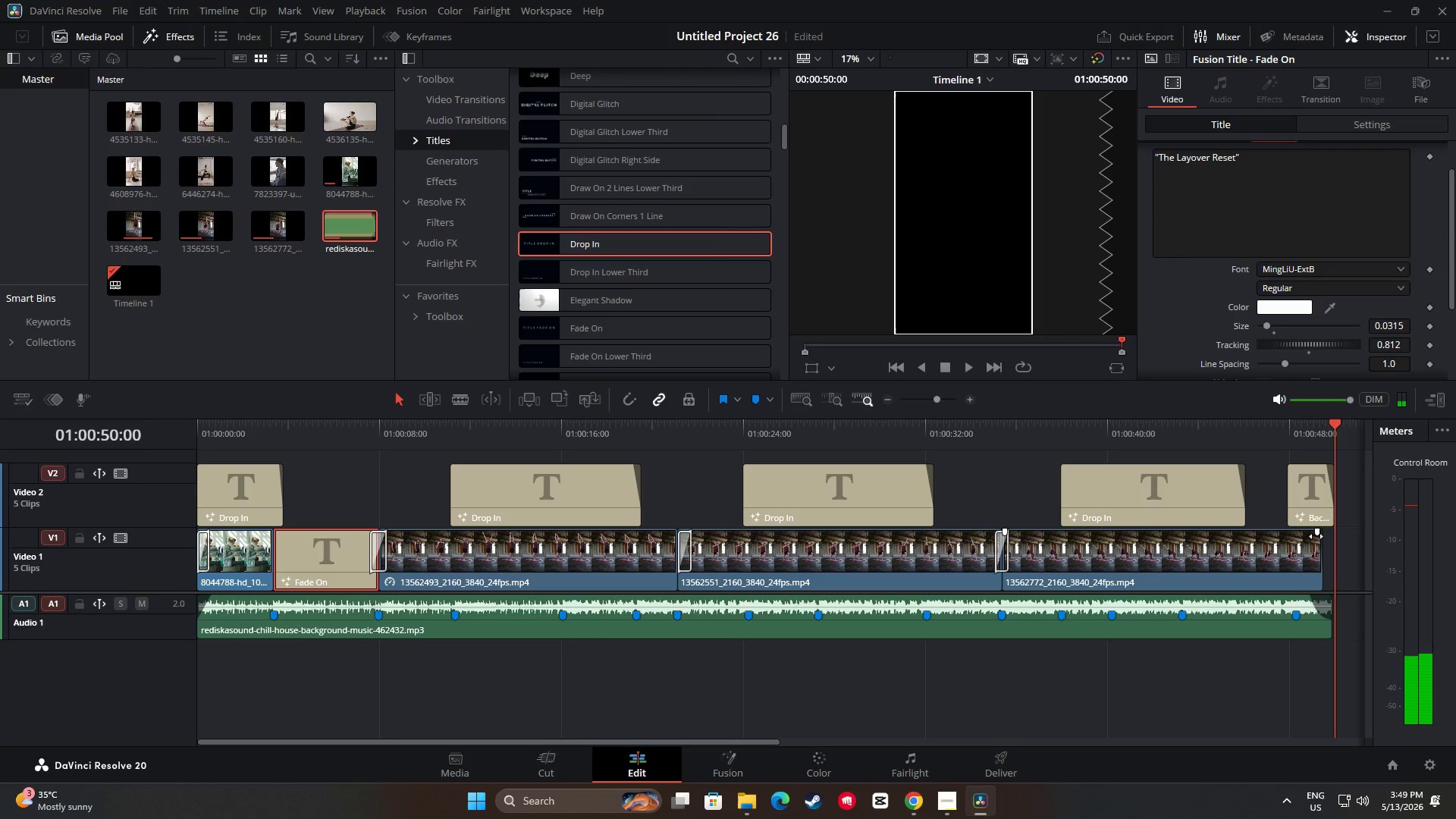 
left_click_drag(start_coordinate=[1316, 535], to_coordinate=[1289, 535])
 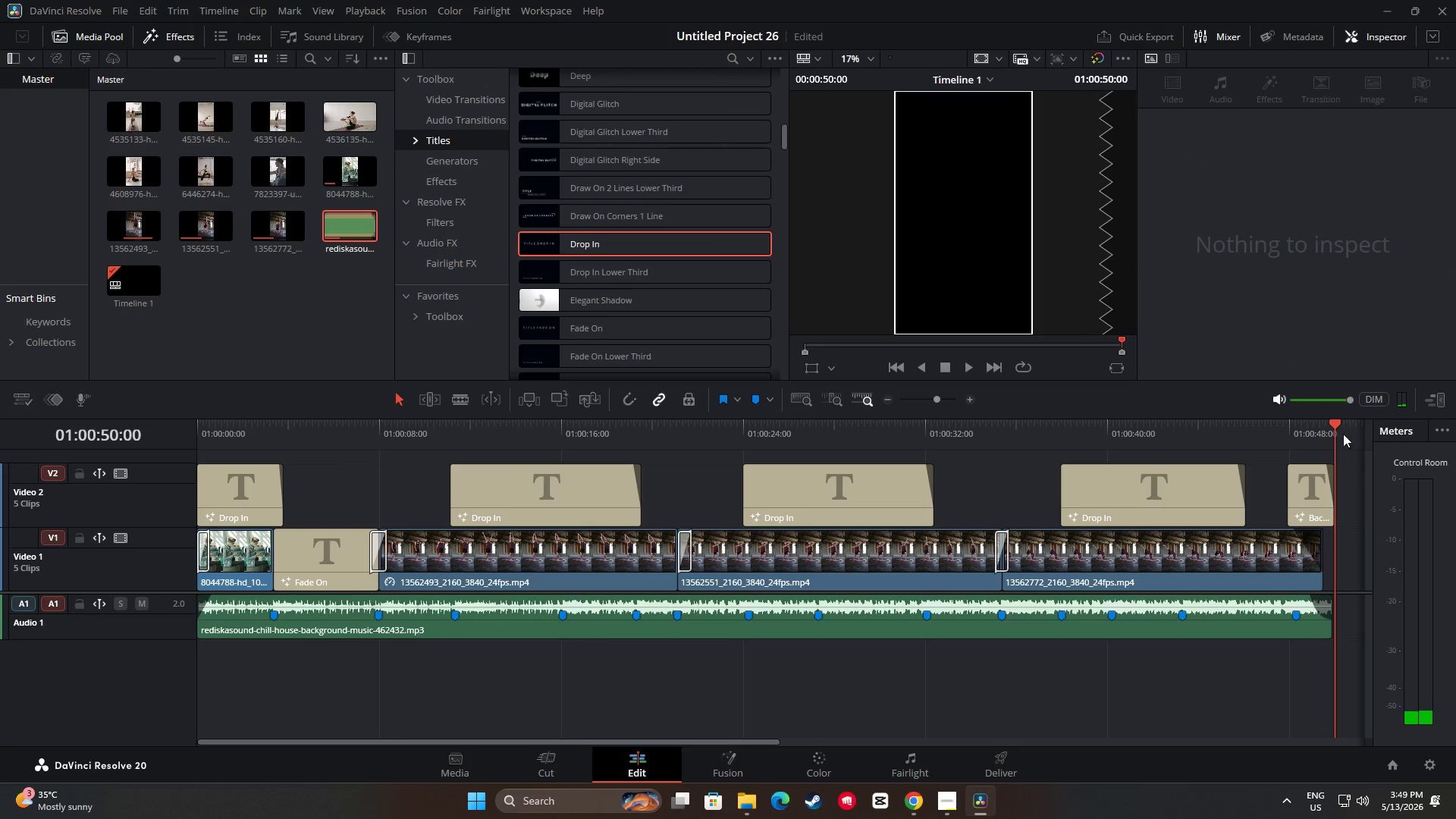 
left_click_drag(start_coordinate=[1334, 428], to_coordinate=[1247, 428])
 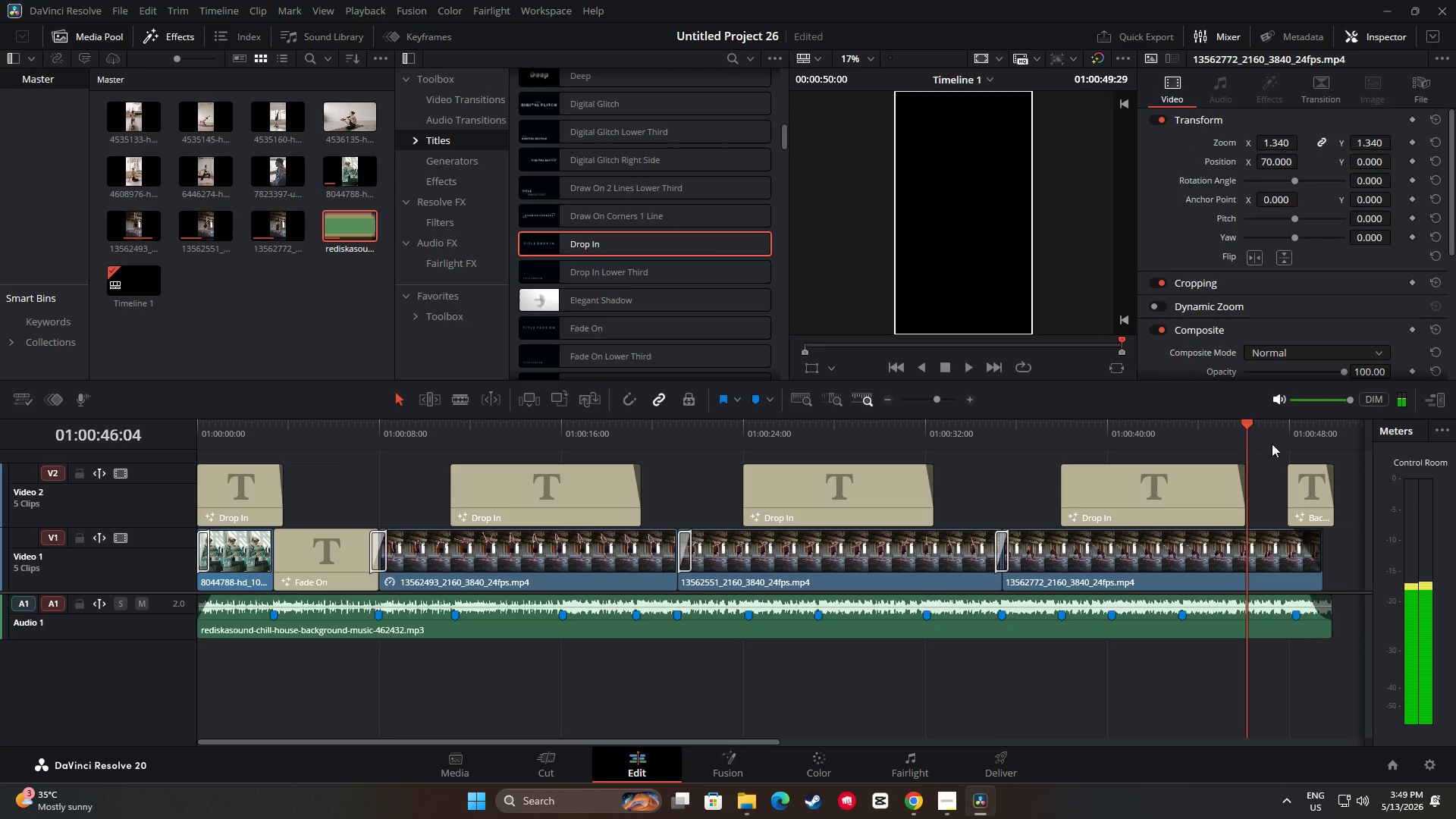 
key(Space)
 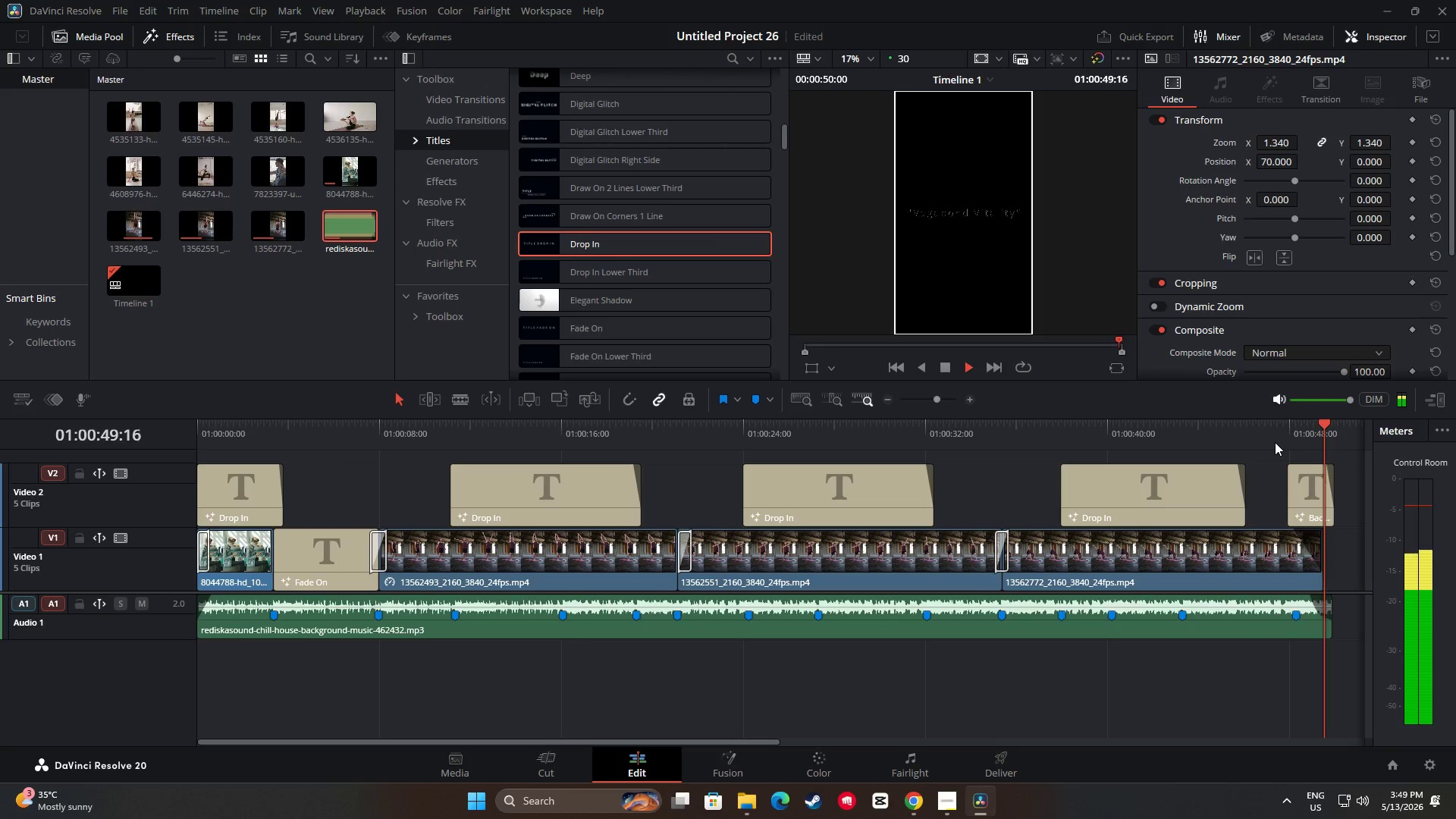 
wait(5.11)
 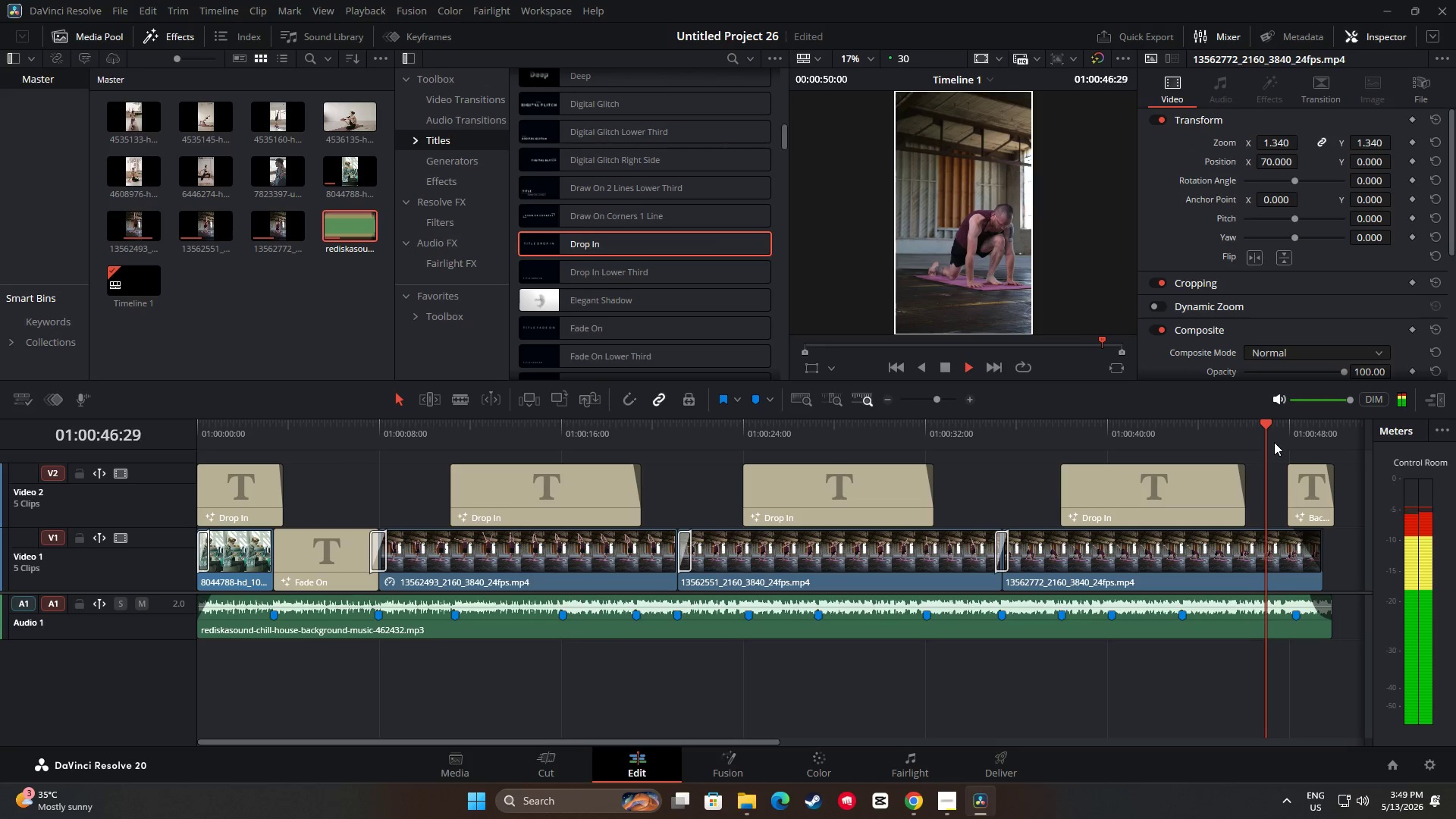 
left_click_drag(start_coordinate=[1334, 426], to_coordinate=[1257, 427])
 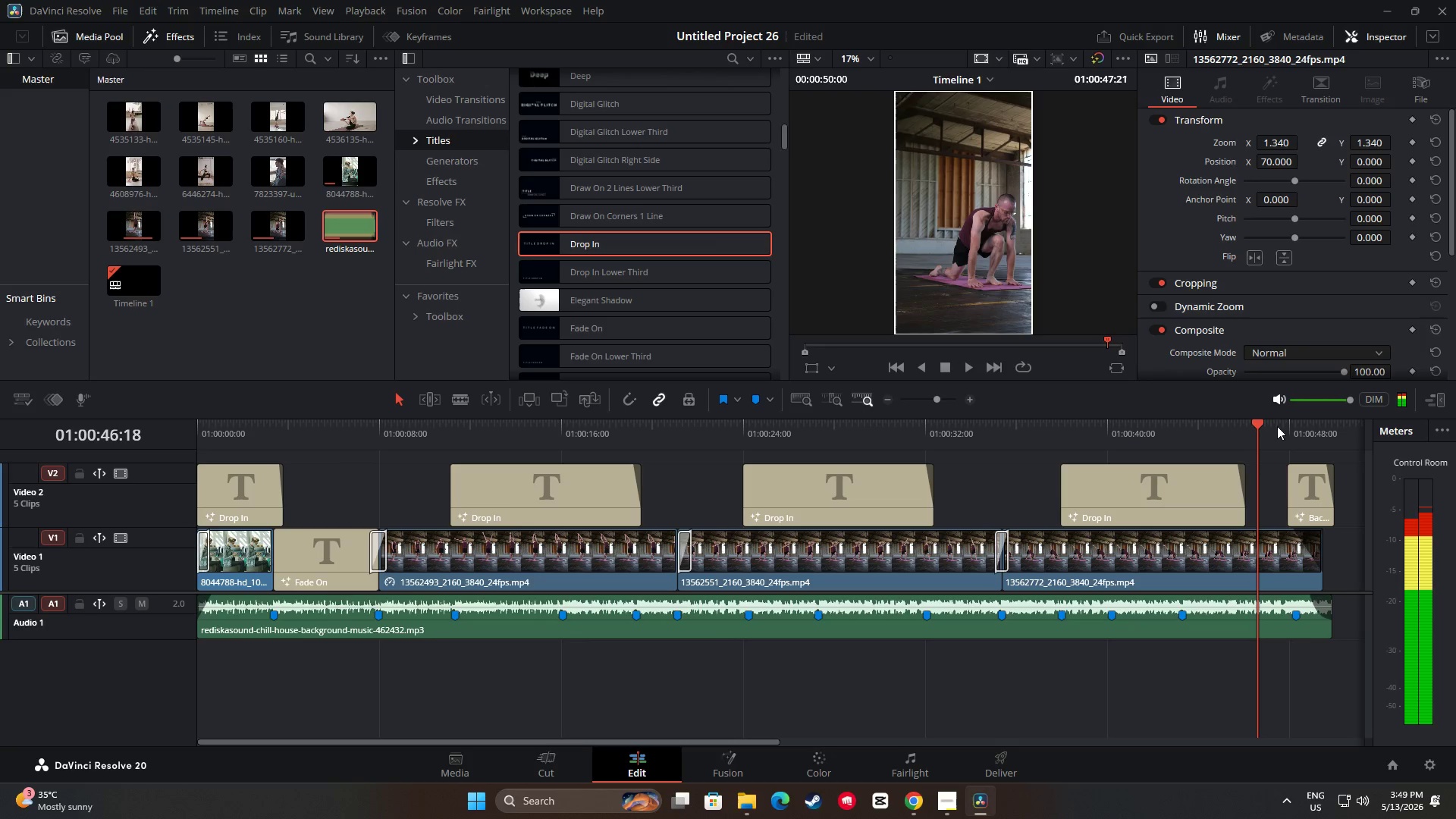 
key(Space)
 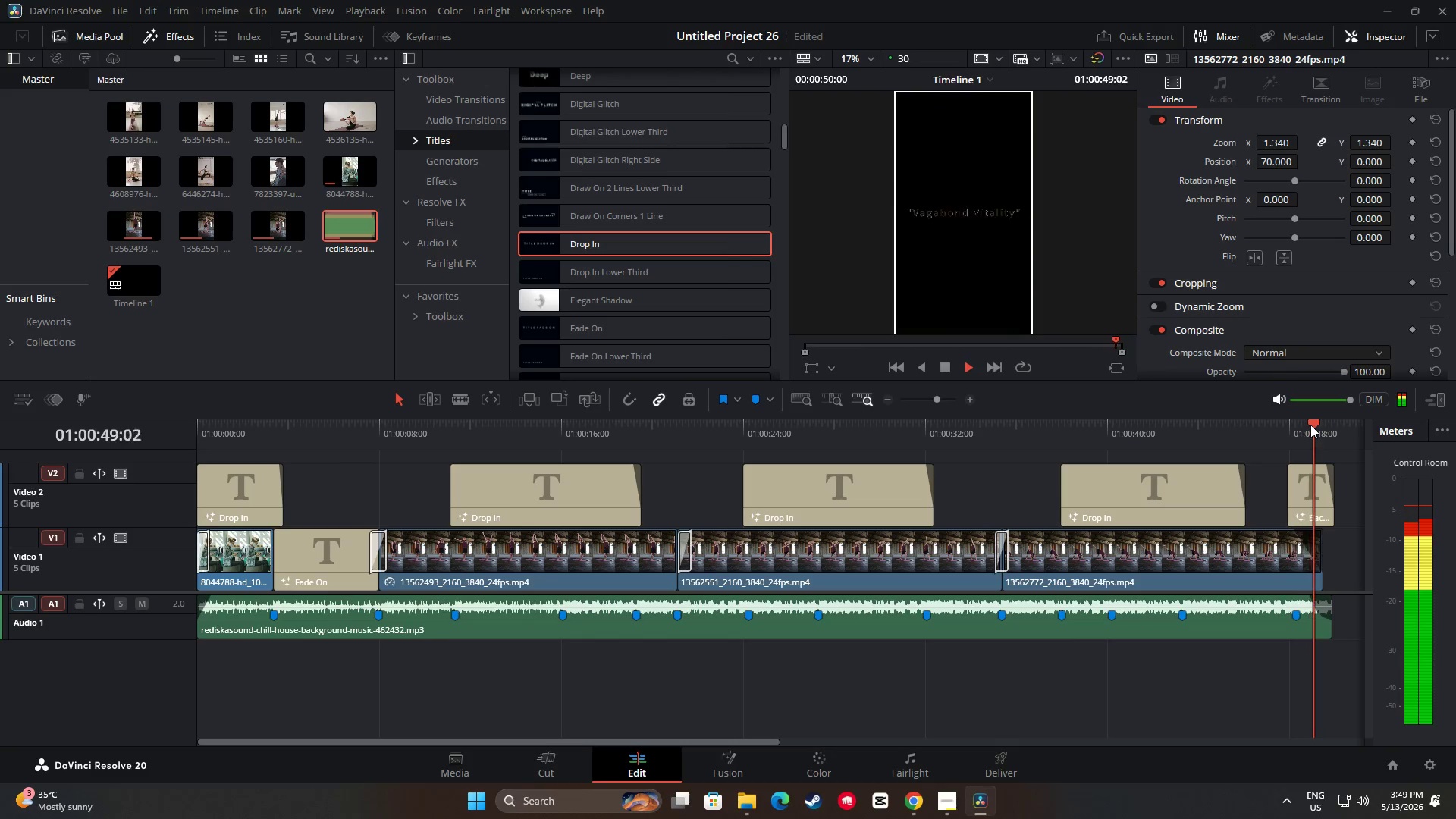 
key(Space)
 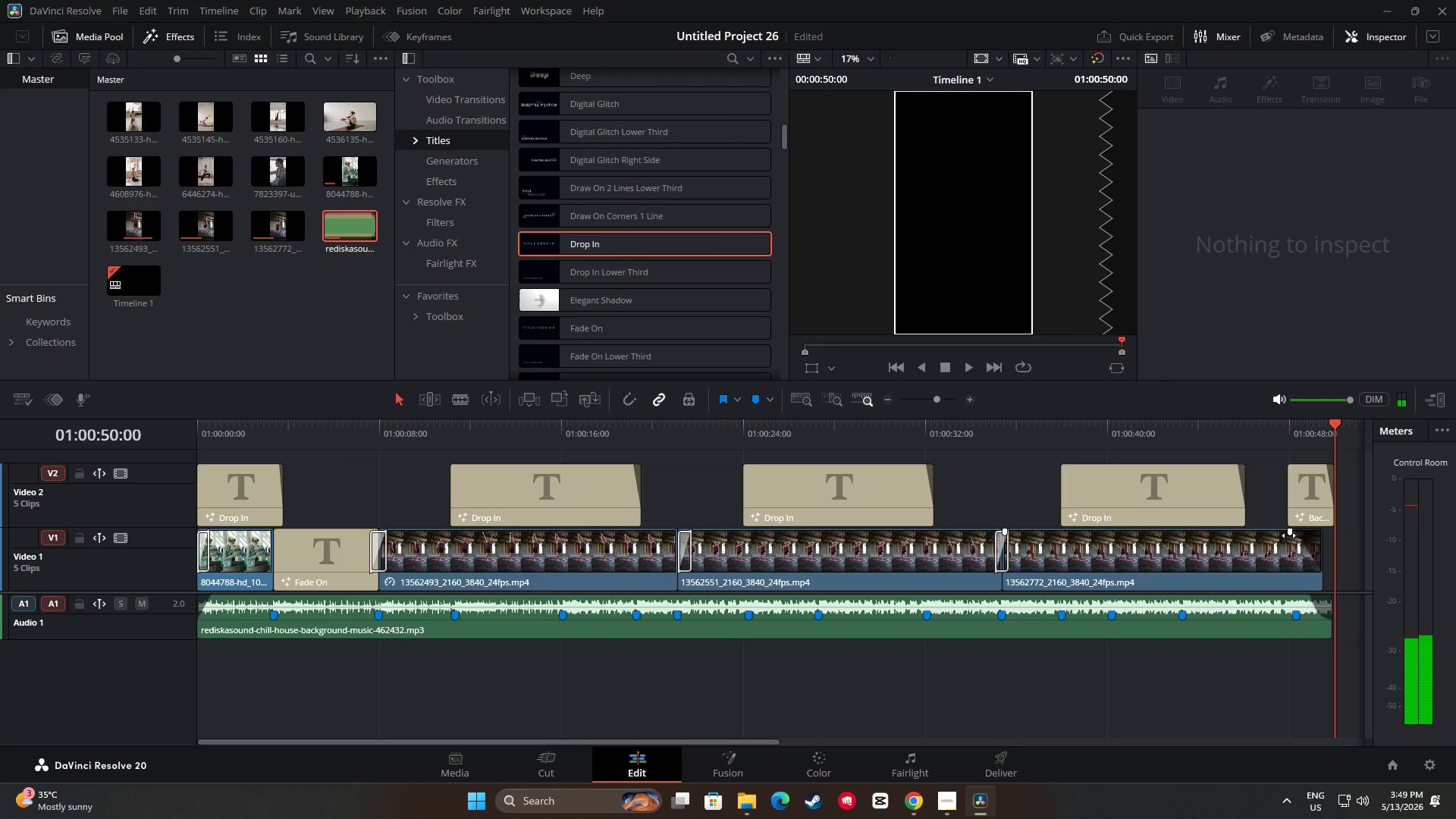 
left_click_drag(start_coordinate=[1288, 533], to_coordinate=[1329, 537])
 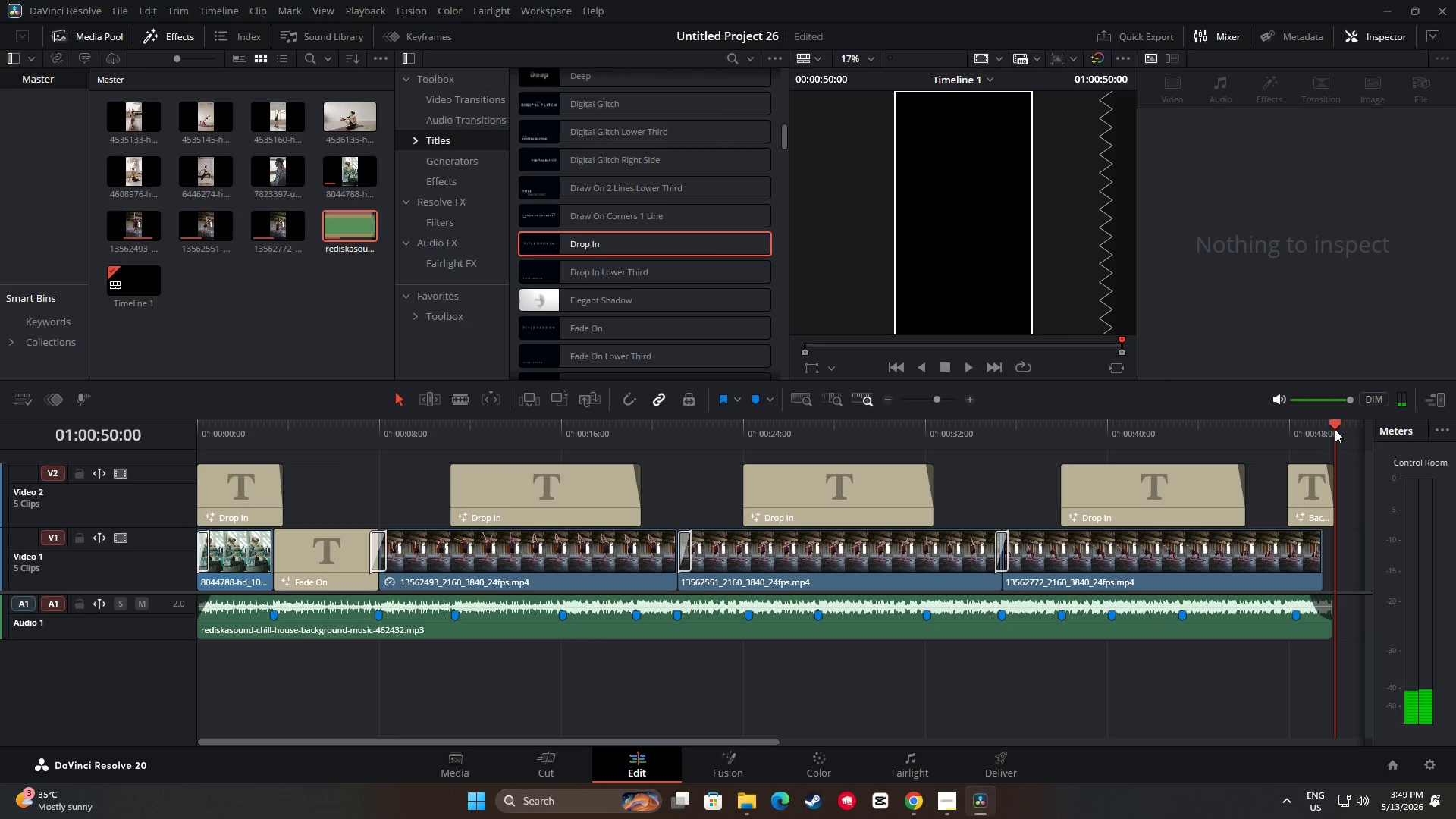 
left_click_drag(start_coordinate=[1335, 429], to_coordinate=[1258, 430])
 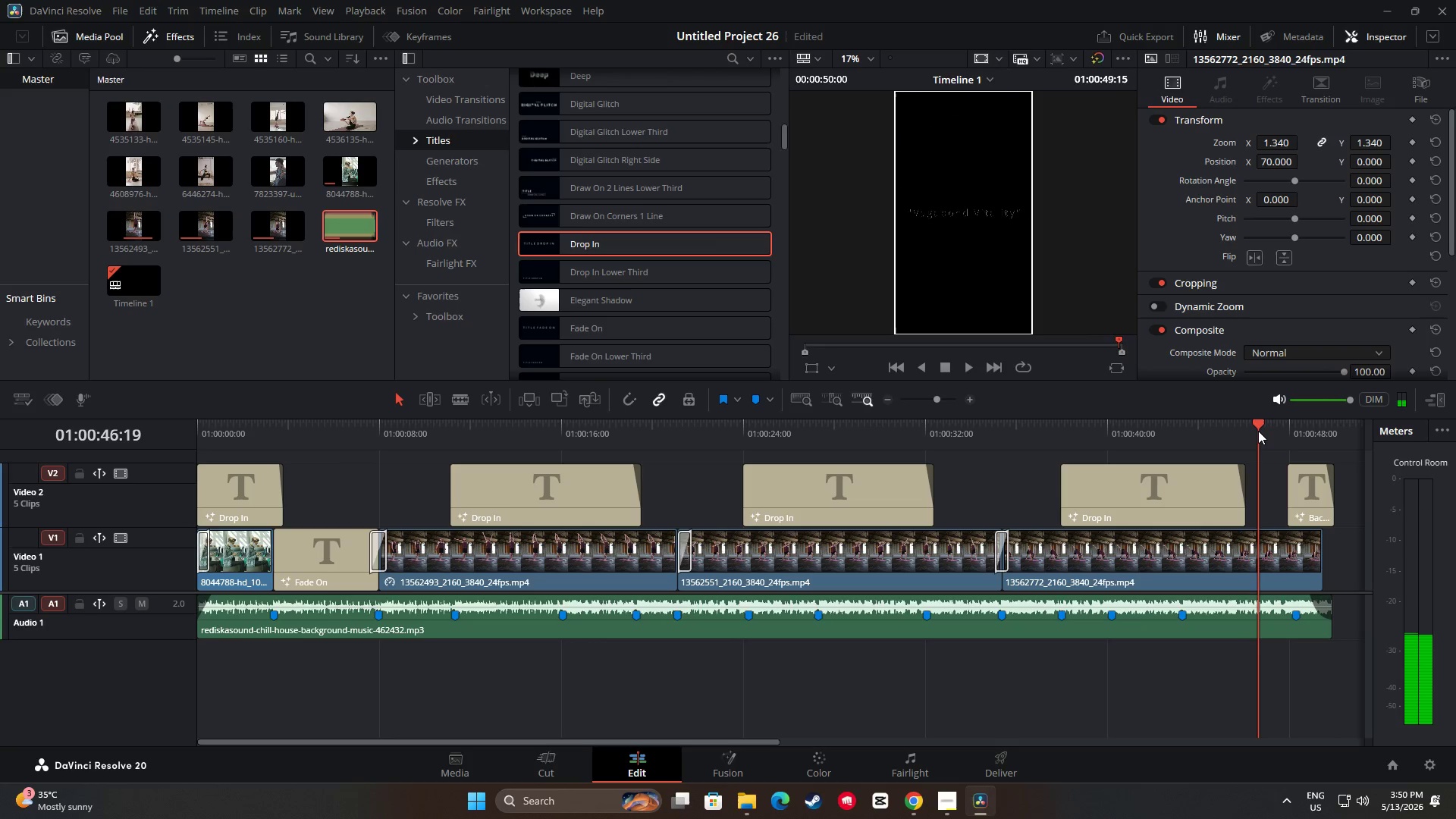 
key(Space)
 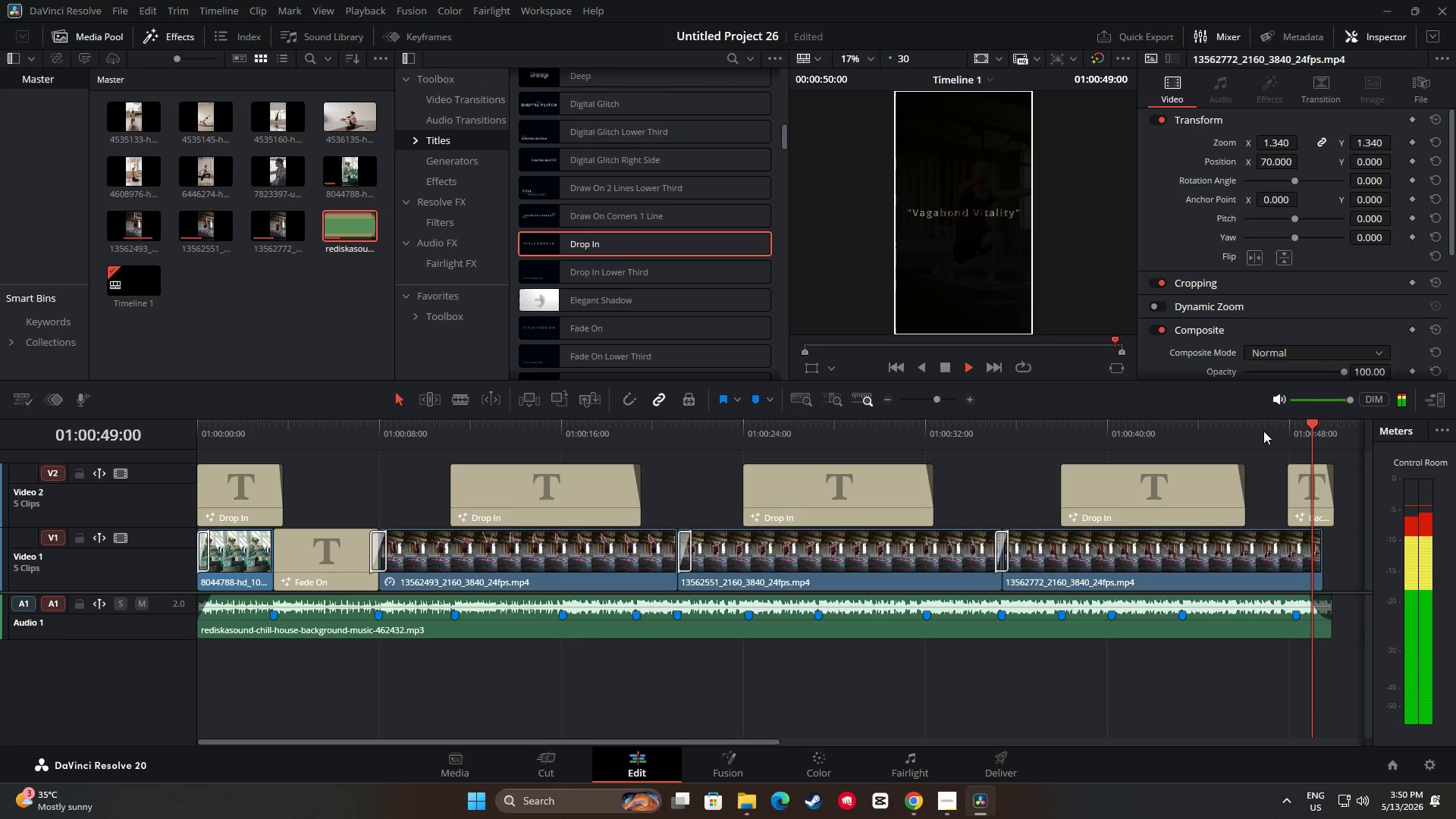 
key(Space)
 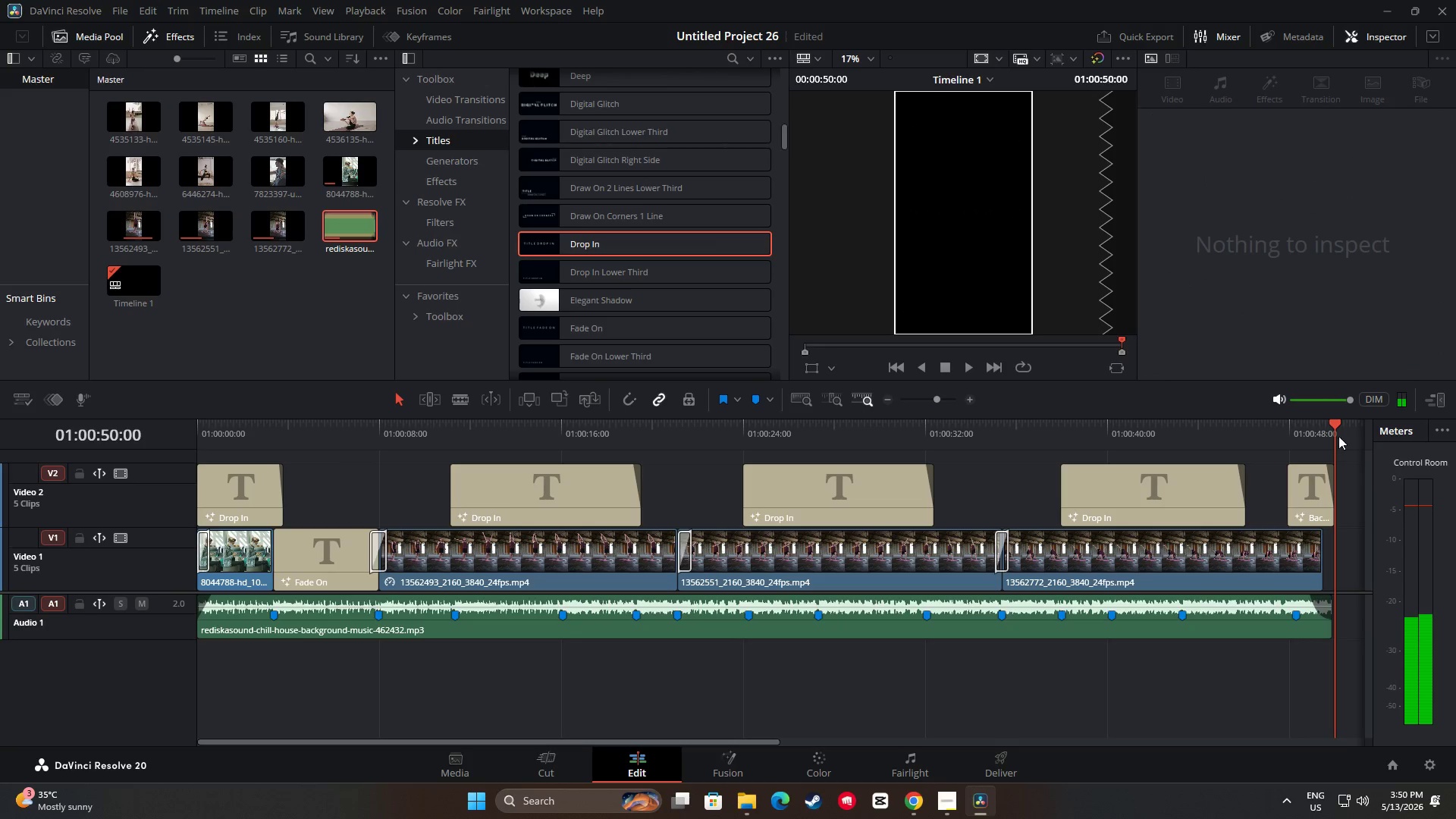 
left_click_drag(start_coordinate=[1333, 428], to_coordinate=[1263, 426])
 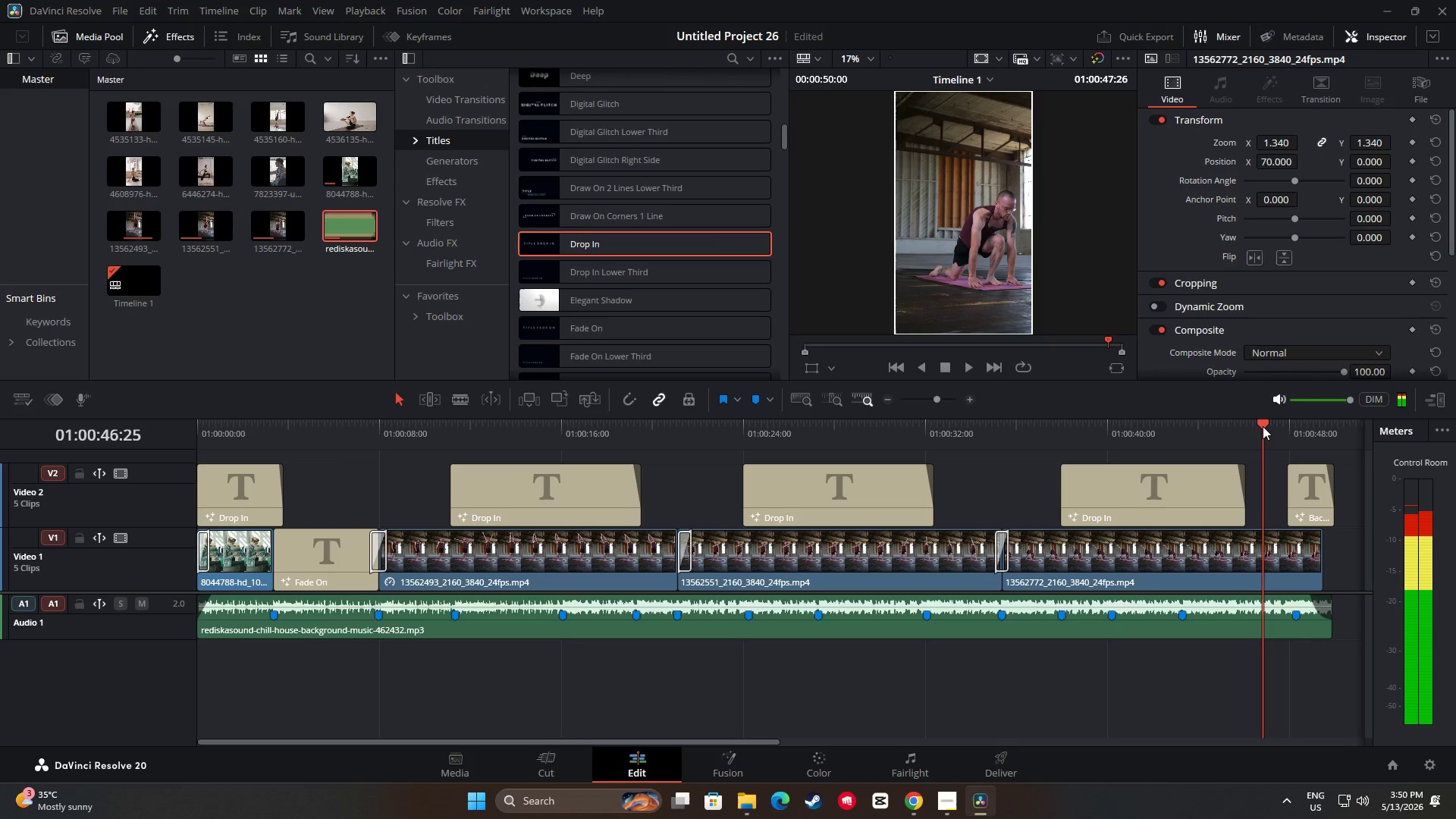 
key(Space)
 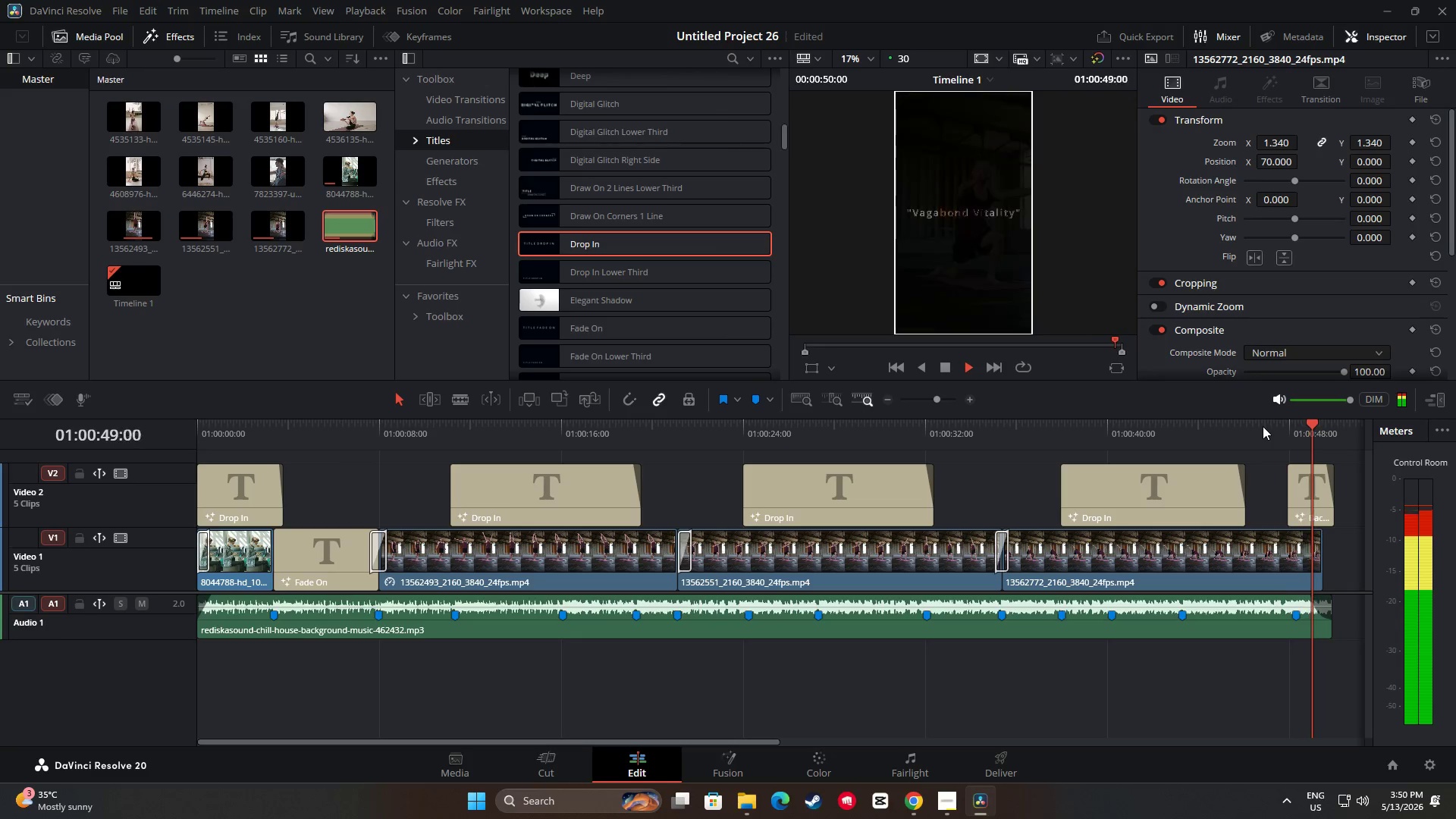 
key(Space)
 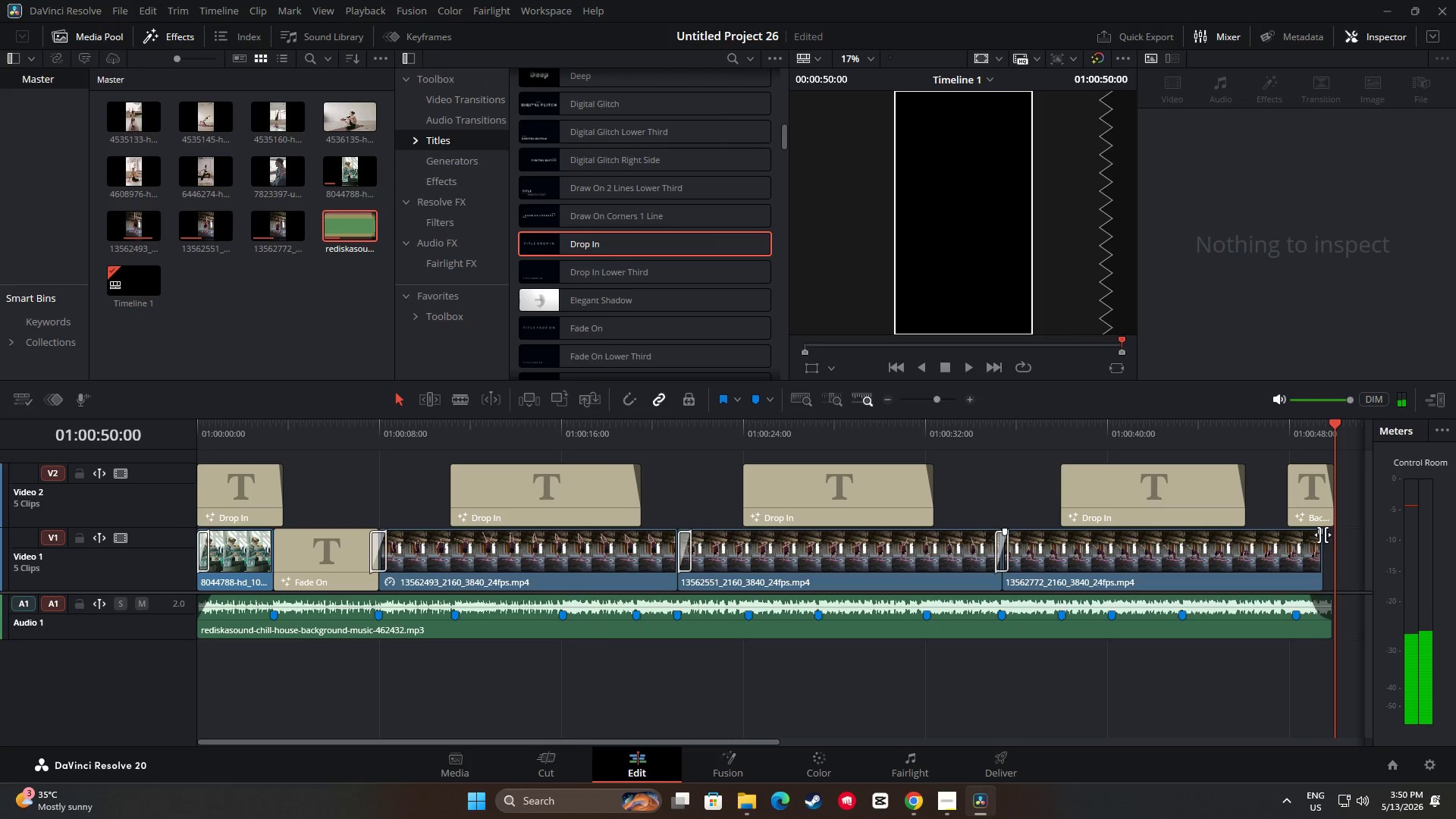 
left_click_drag(start_coordinate=[1320, 533], to_coordinate=[1316, 532])
 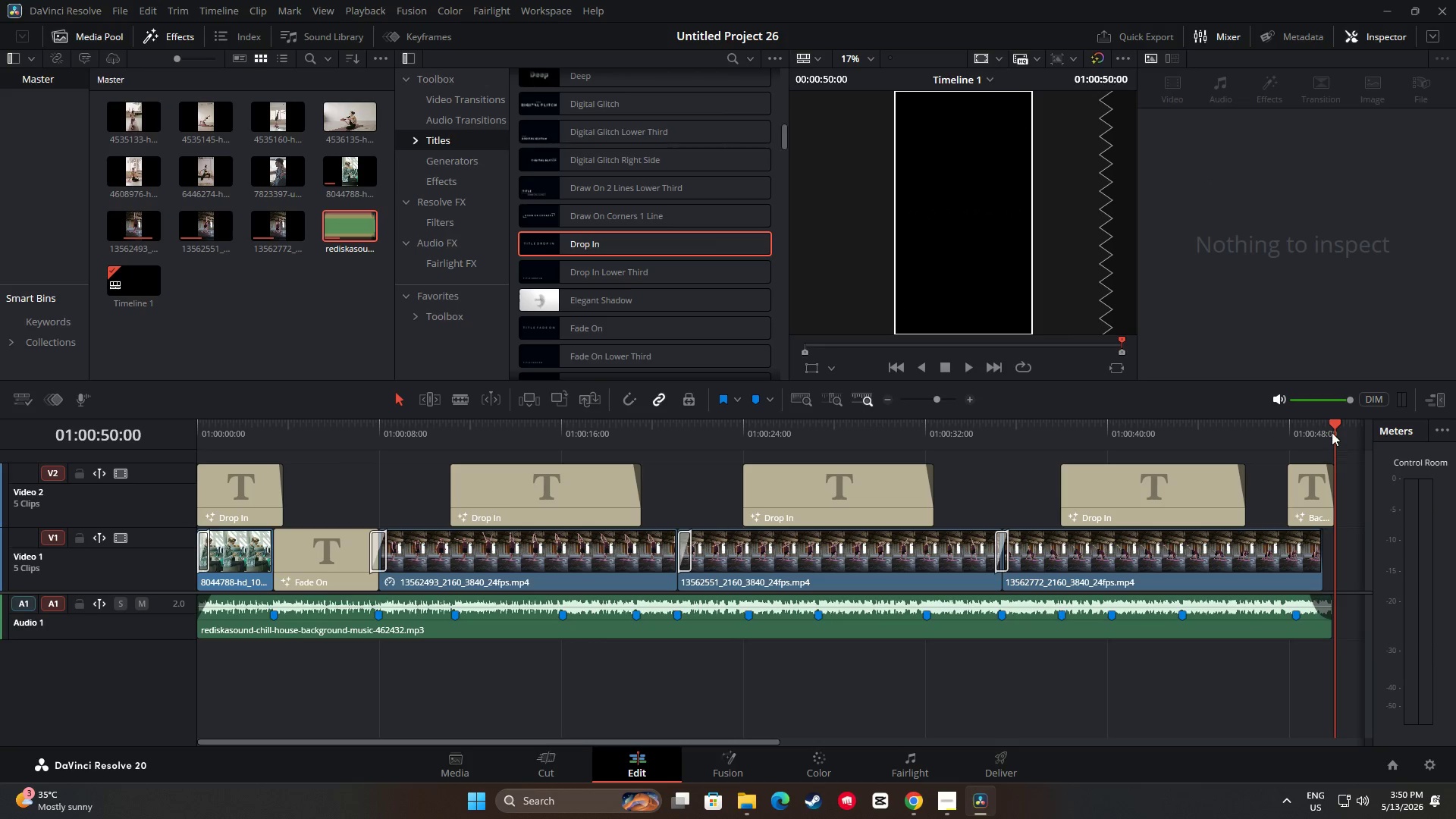 
left_click_drag(start_coordinate=[1332, 430], to_coordinate=[1281, 430])
 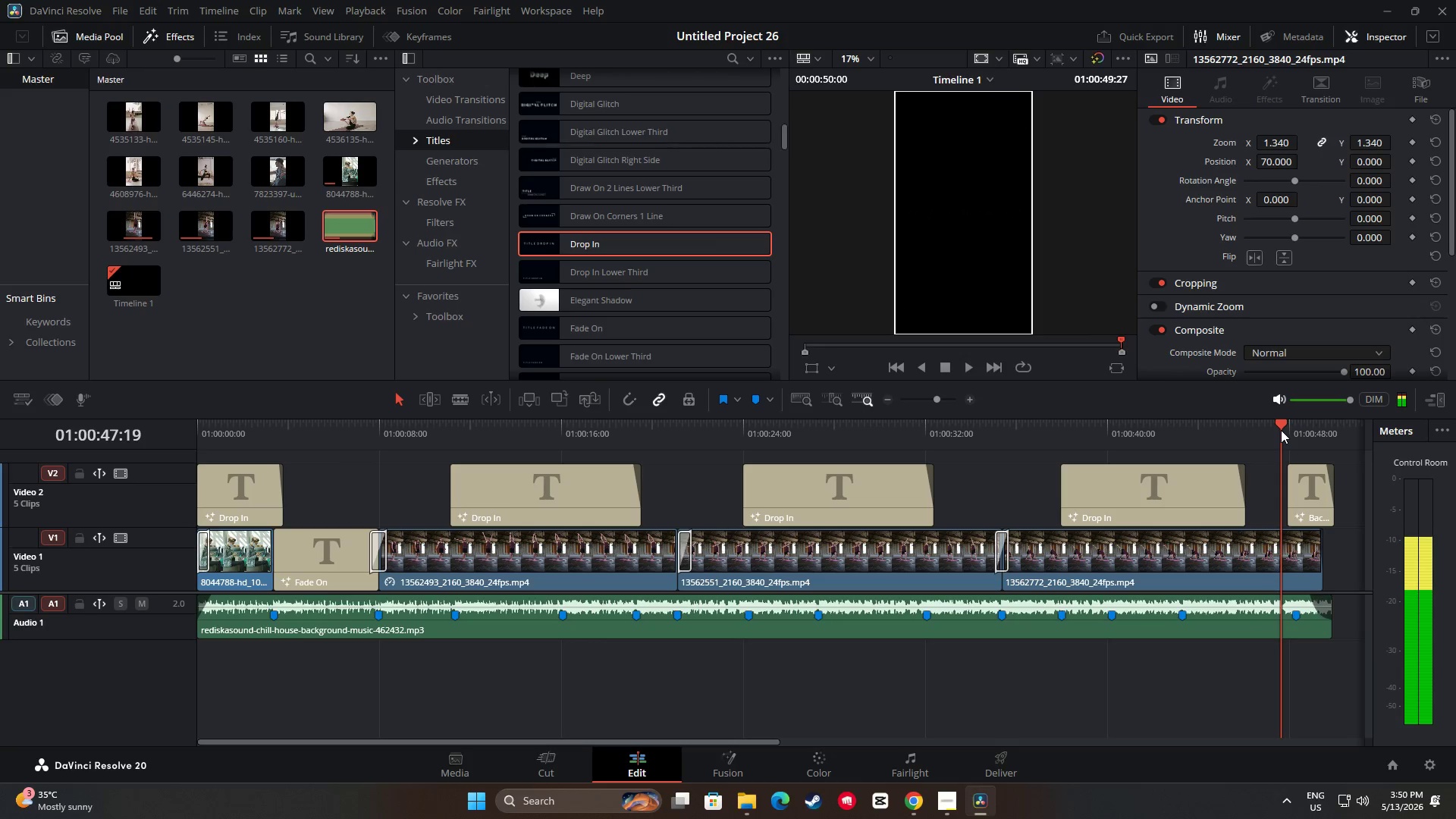 
key(Space)
 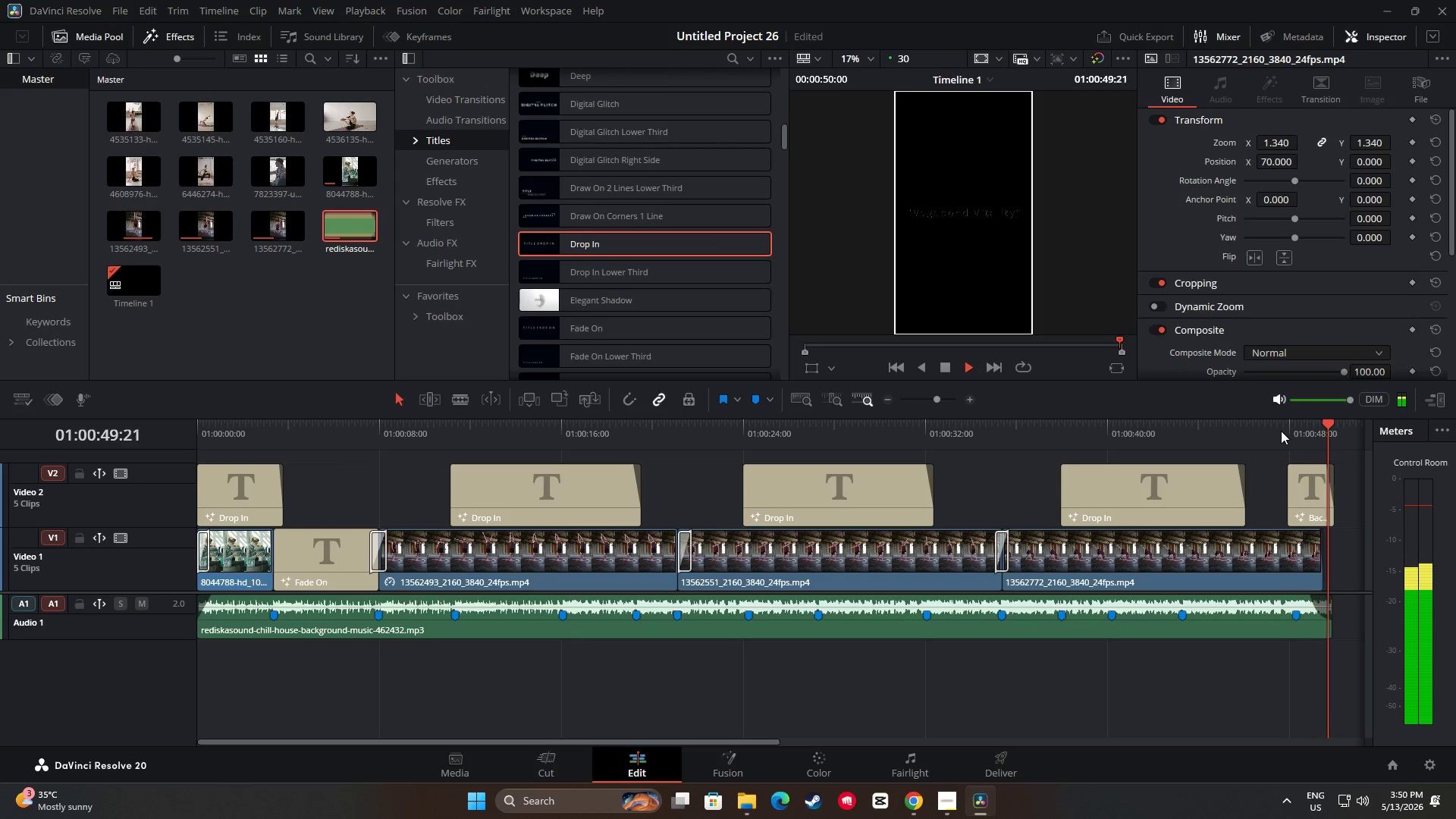 
key(Space)
 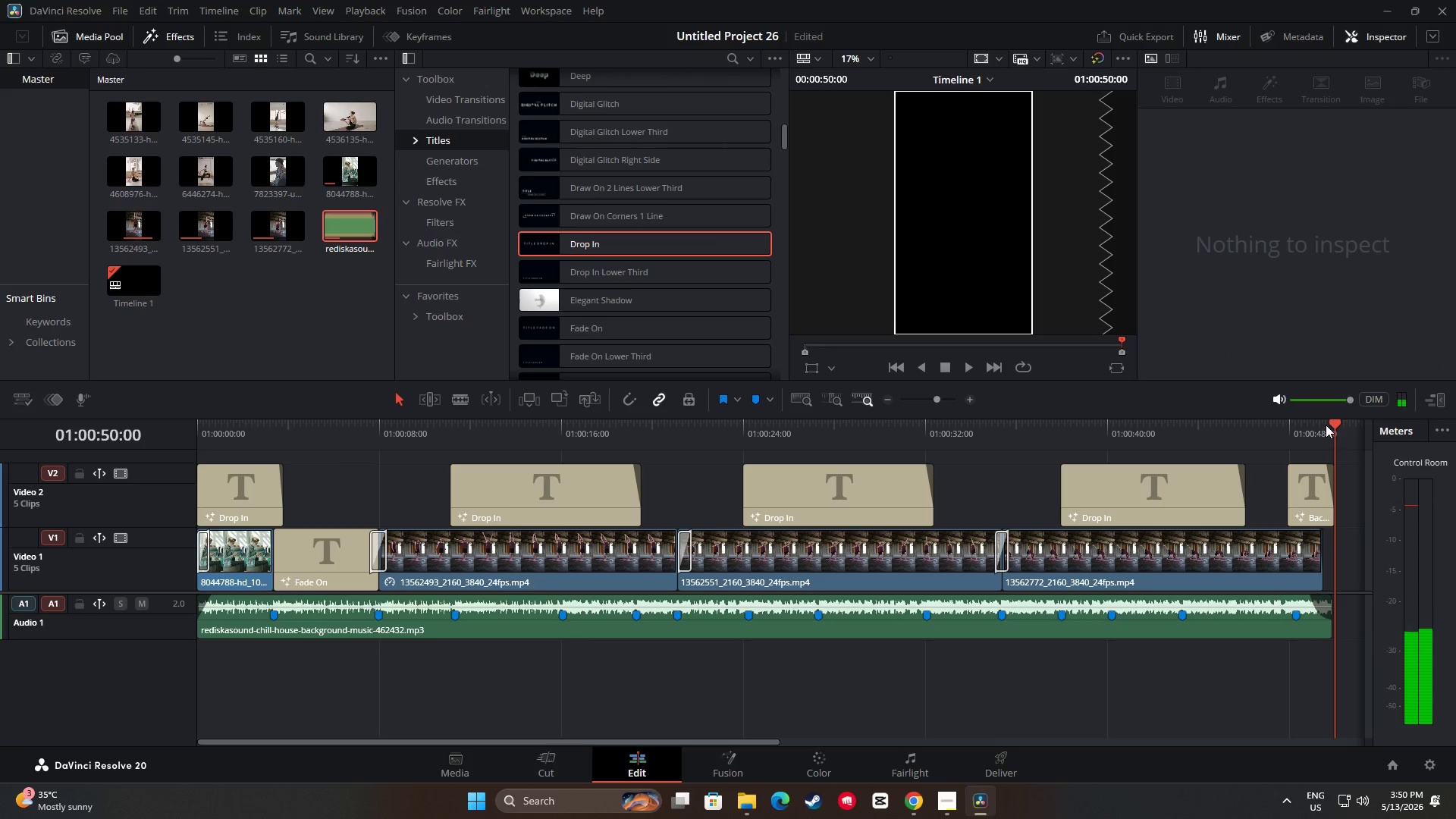 
left_click_drag(start_coordinate=[1325, 425], to_coordinate=[1280, 424])
 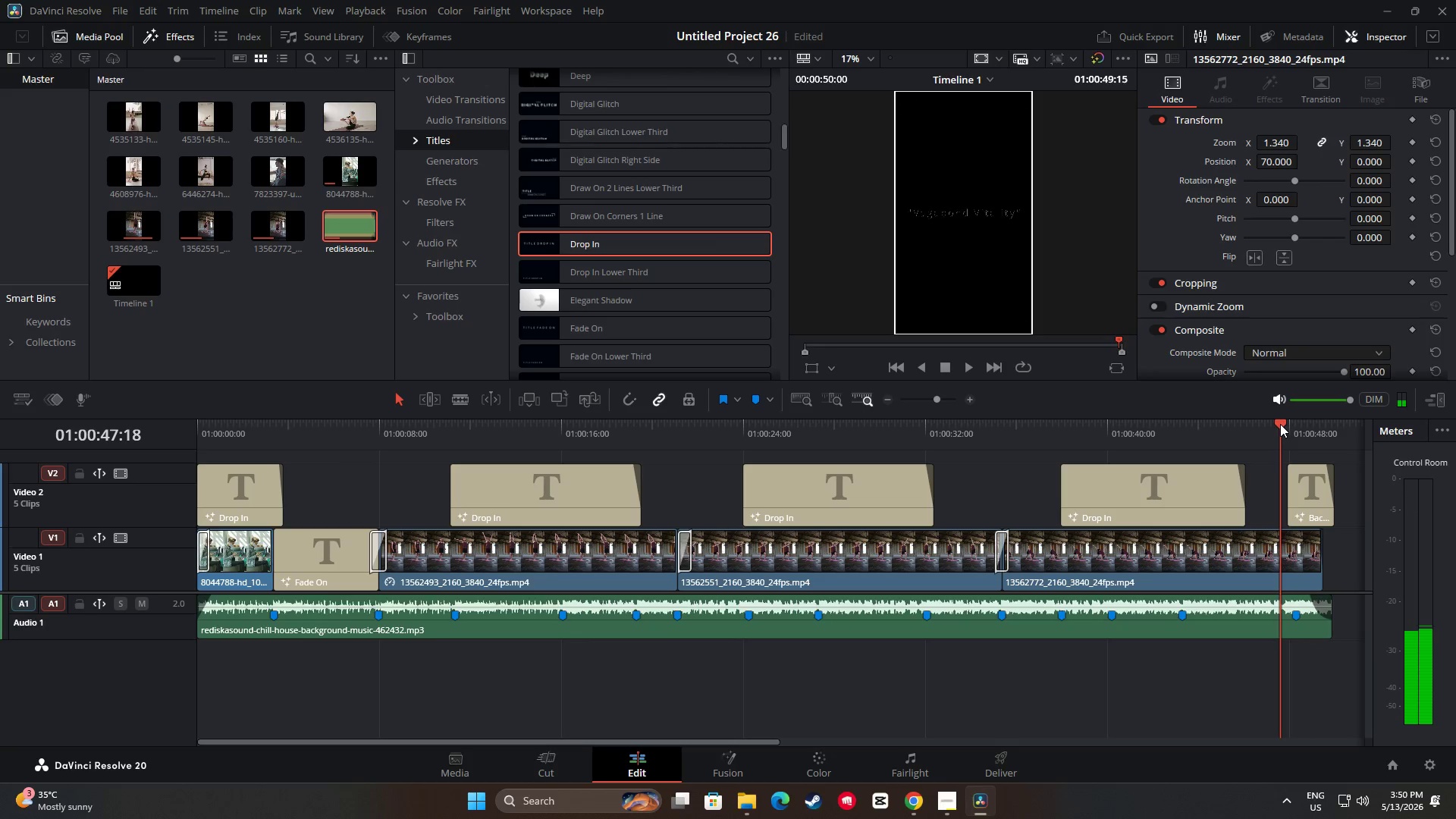 
key(Space)
 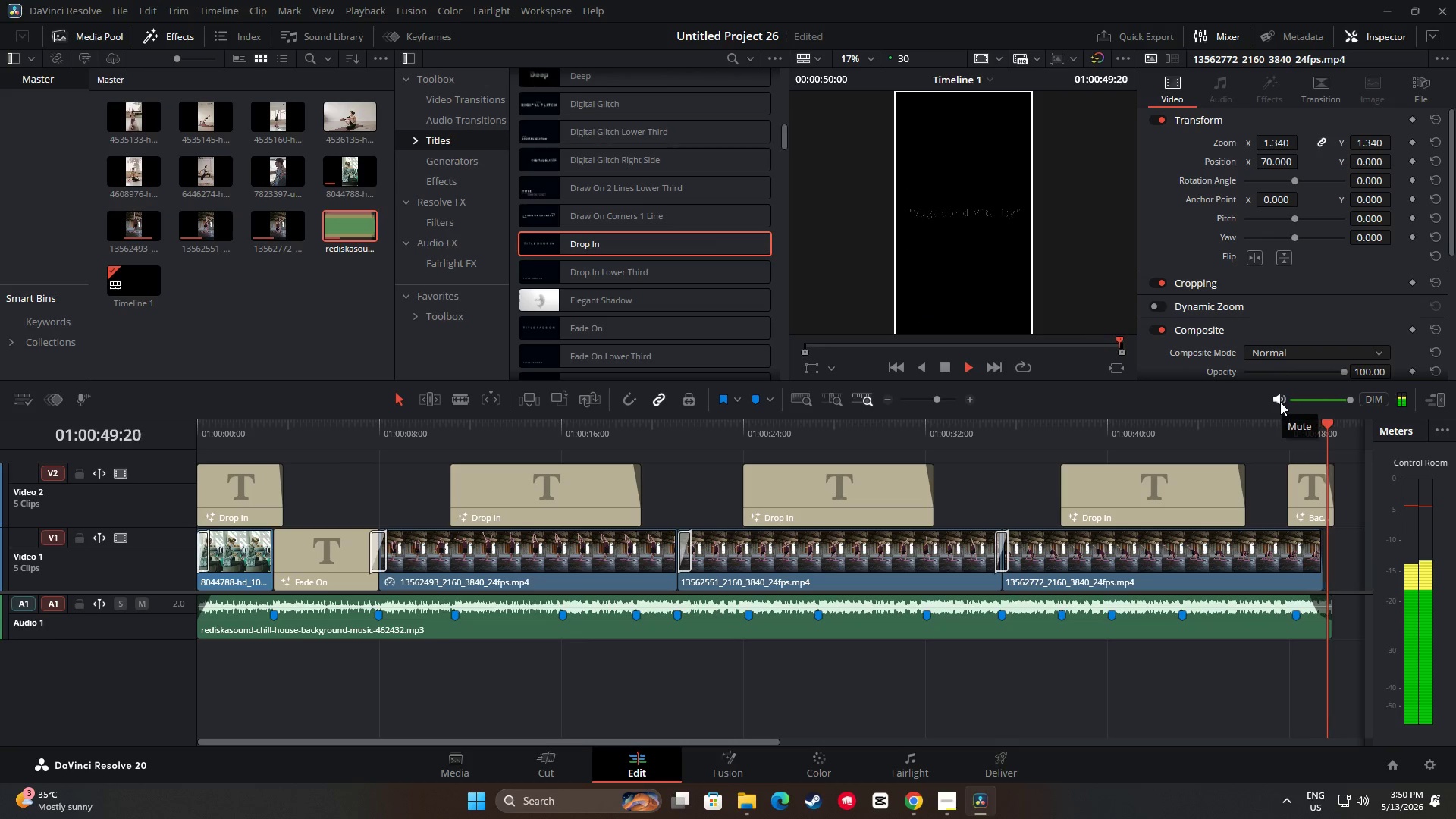 
left_click_drag(start_coordinate=[1333, 427], to_coordinate=[1263, 428])
 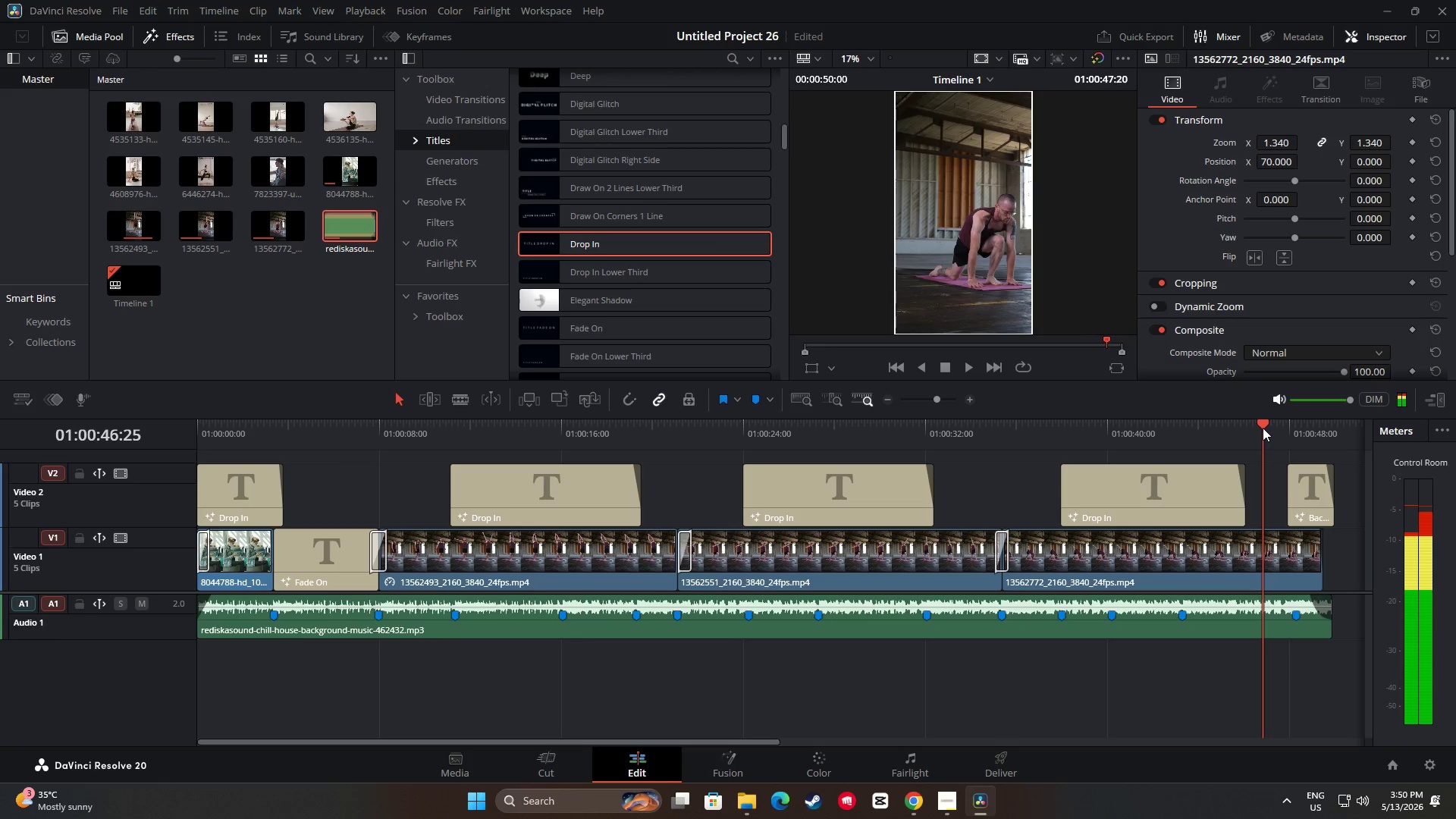 
key(Space)
 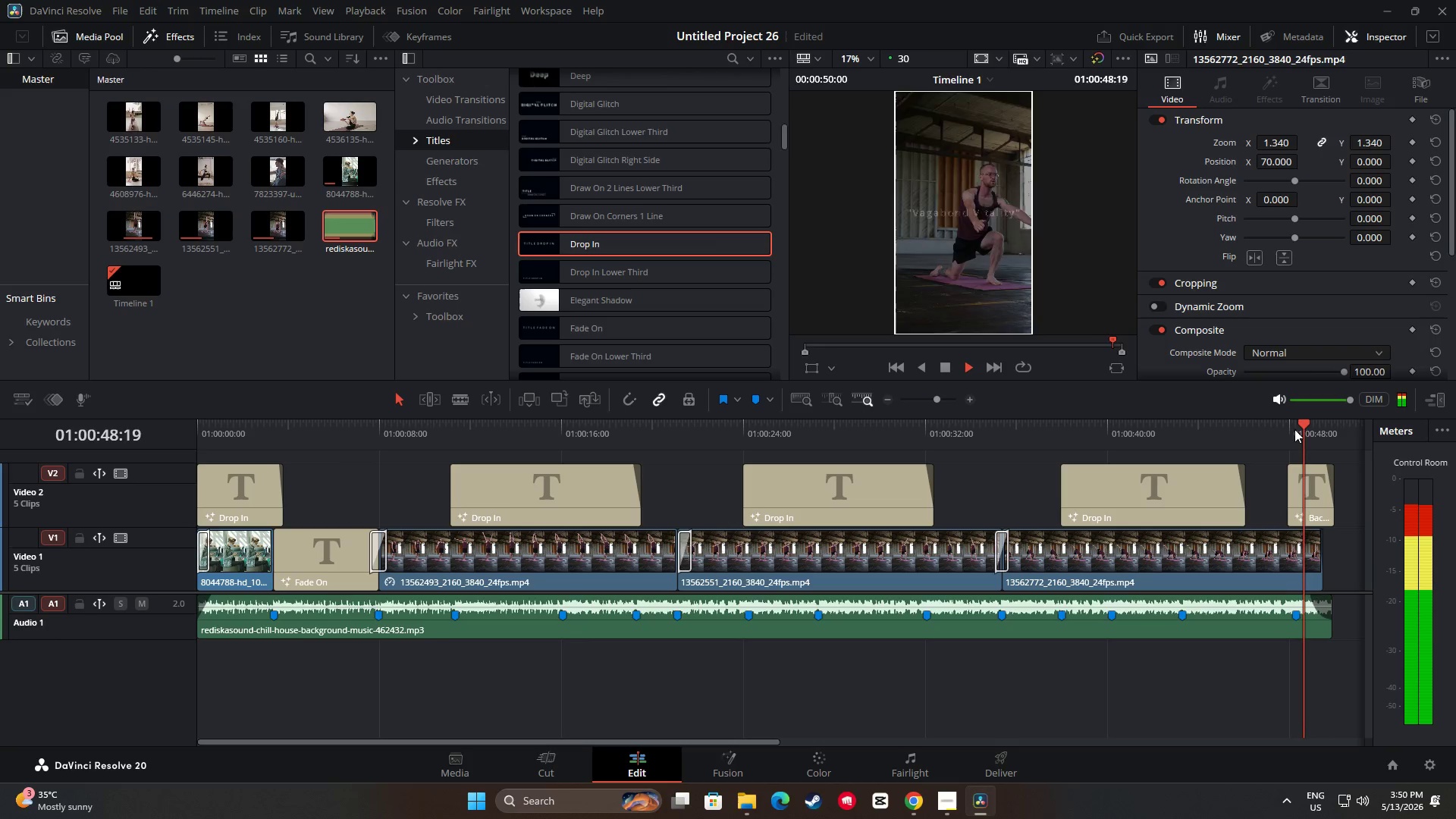 
key(Space)
 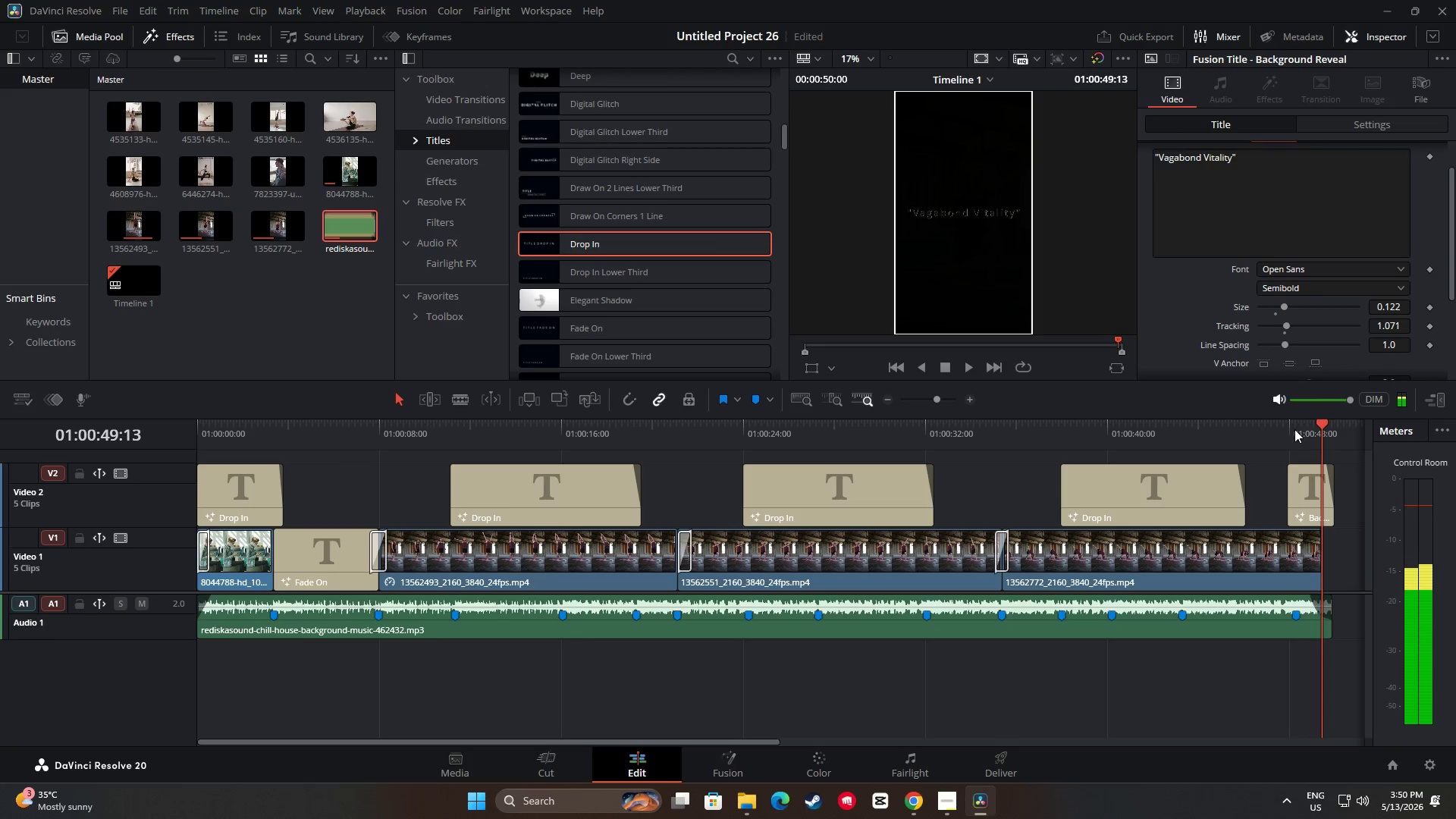 
key(Space)
 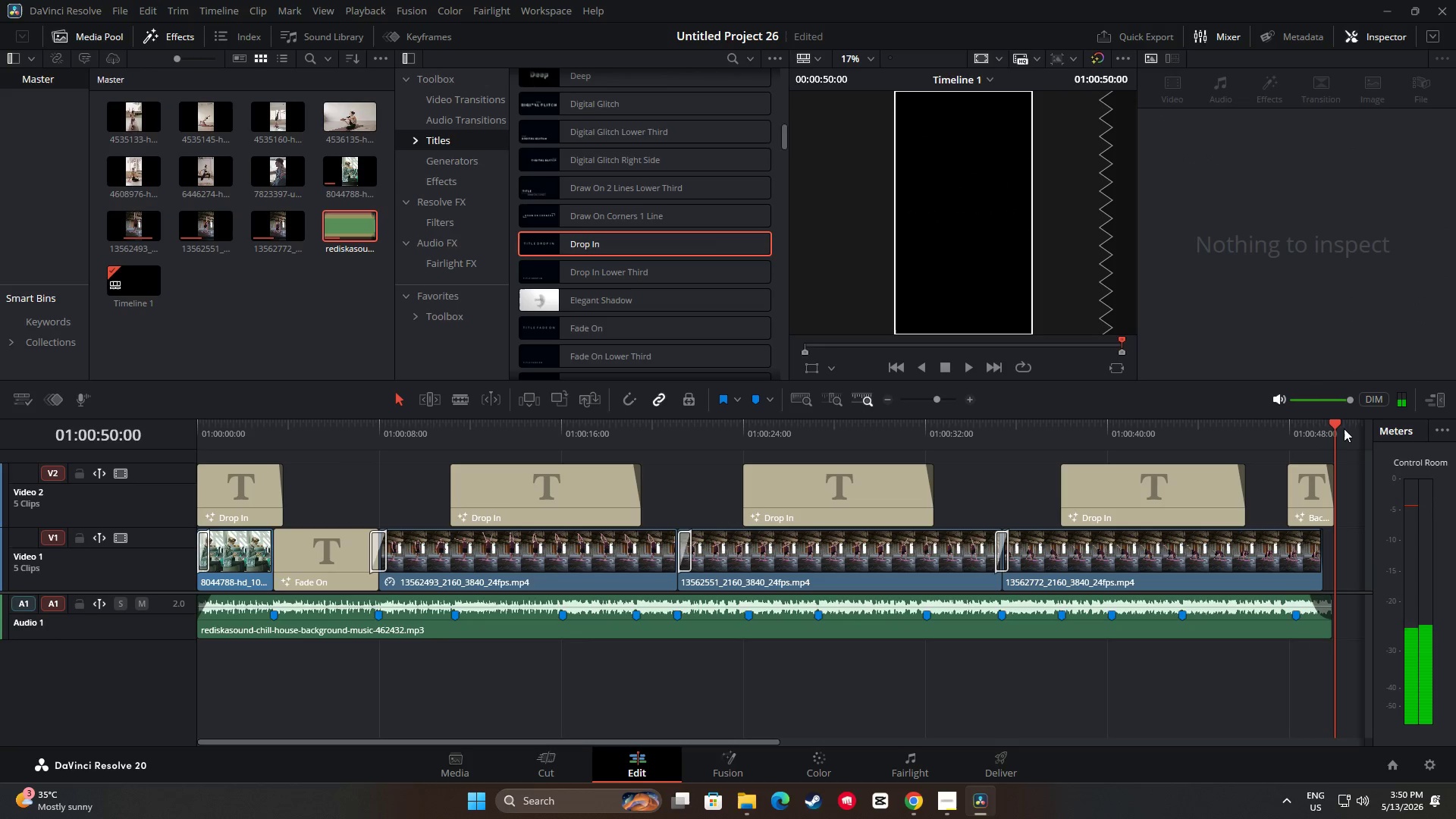 
left_click_drag(start_coordinate=[1295, 429], to_coordinate=[1267, 431])
 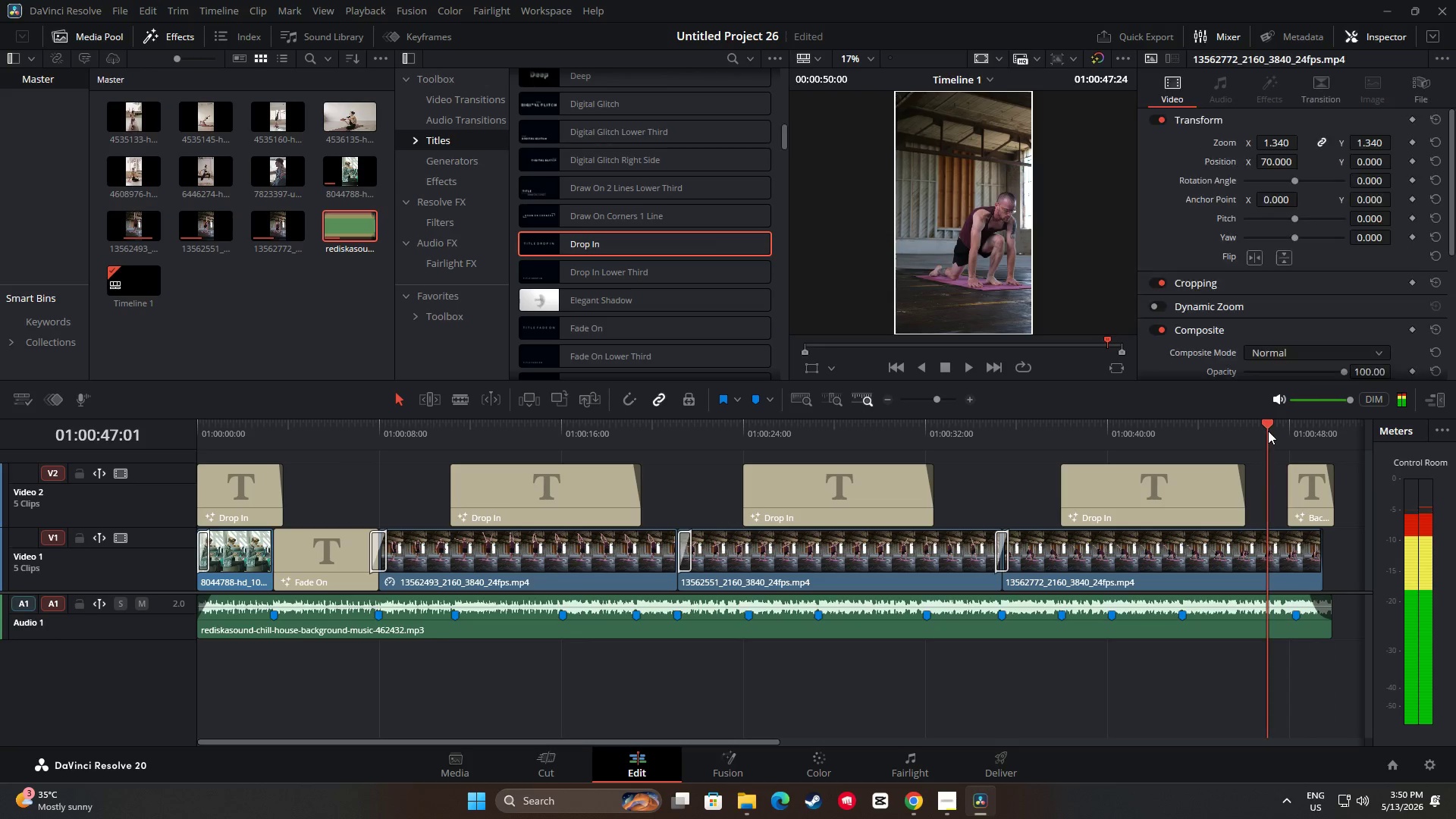 
key(Space)
 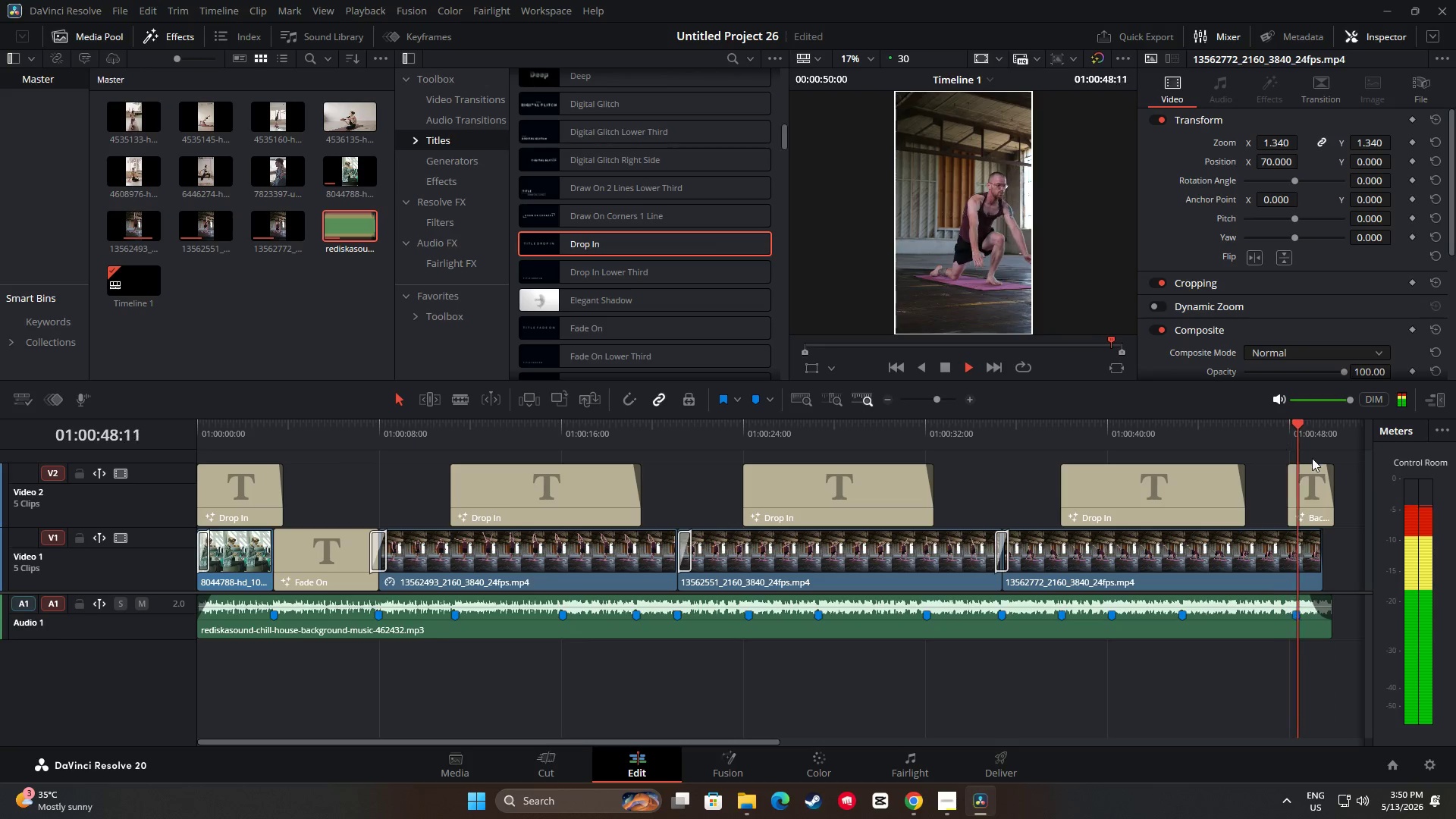 
key(Space)
 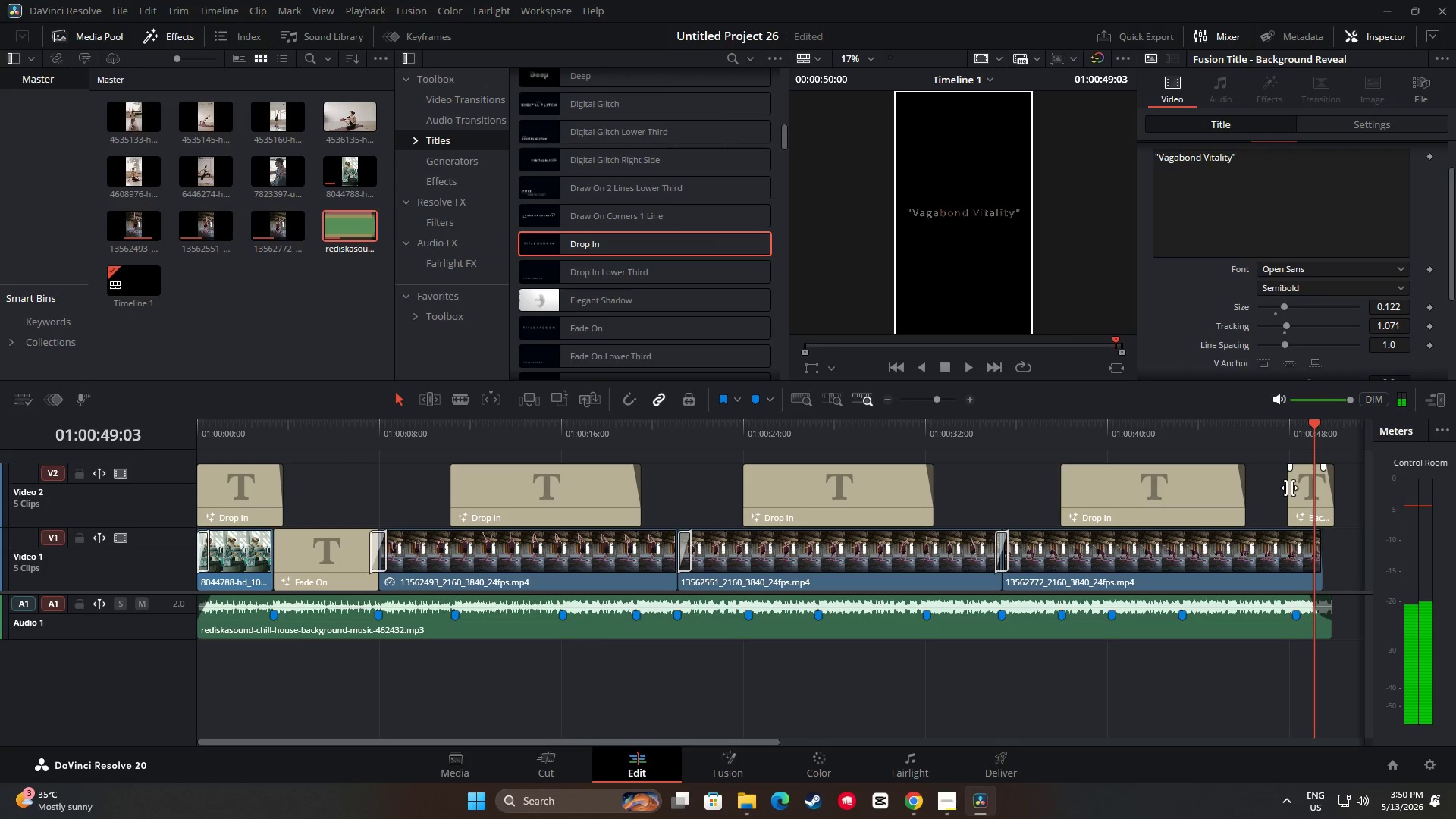 
left_click_drag(start_coordinate=[1288, 488], to_coordinate=[1283, 488])
 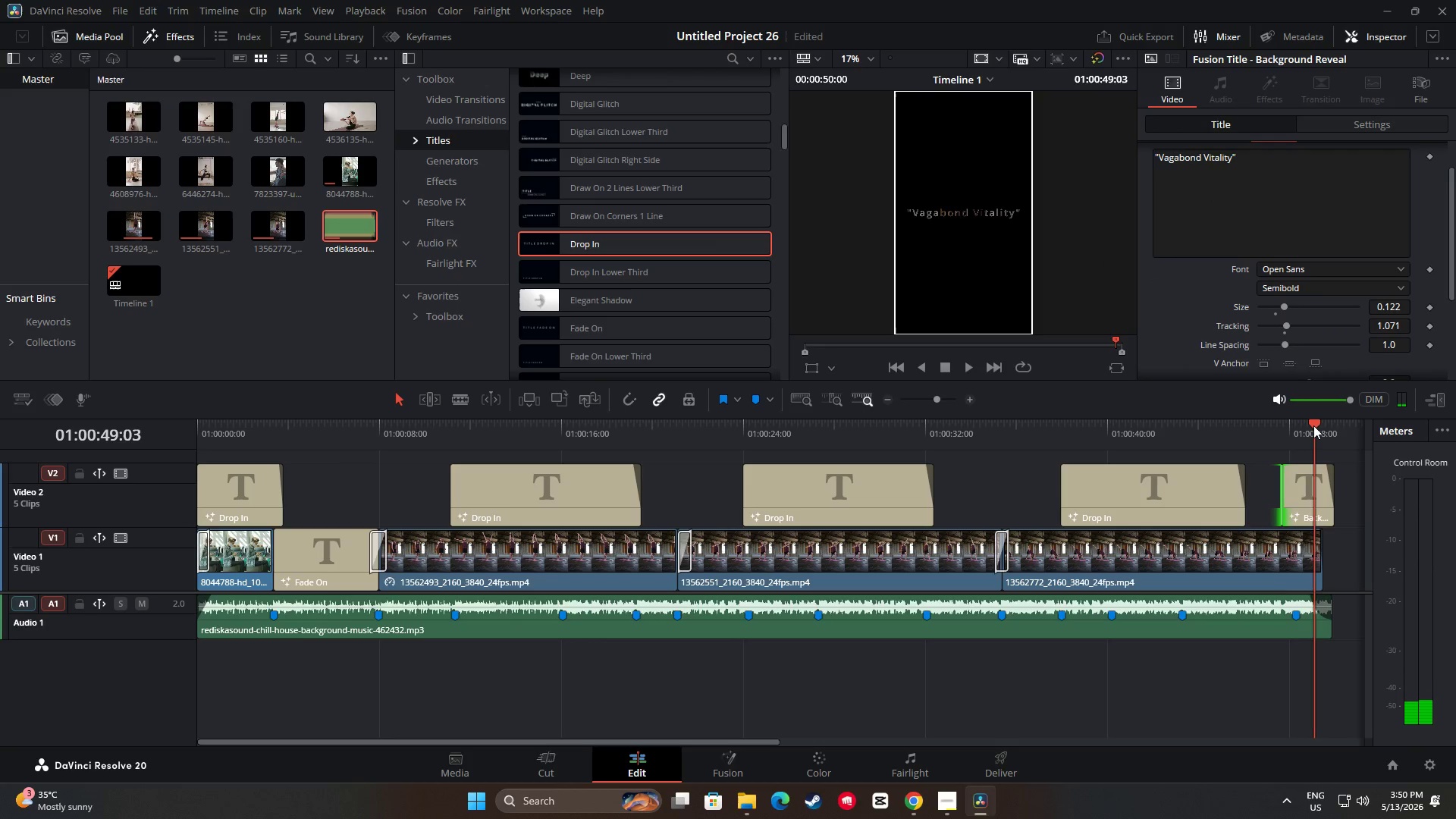 
left_click_drag(start_coordinate=[1313, 424], to_coordinate=[1272, 425])
 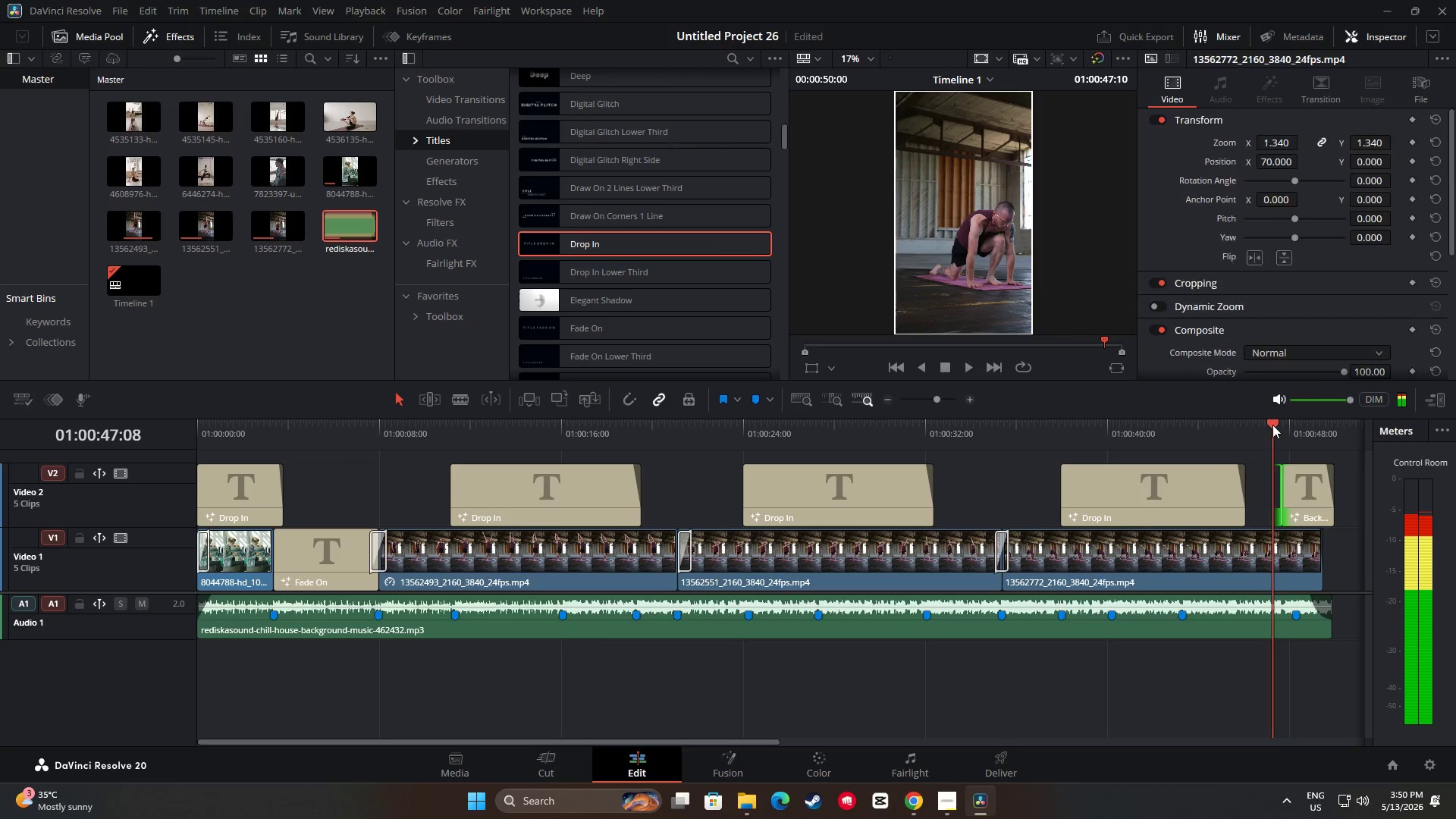 
key(Space)
 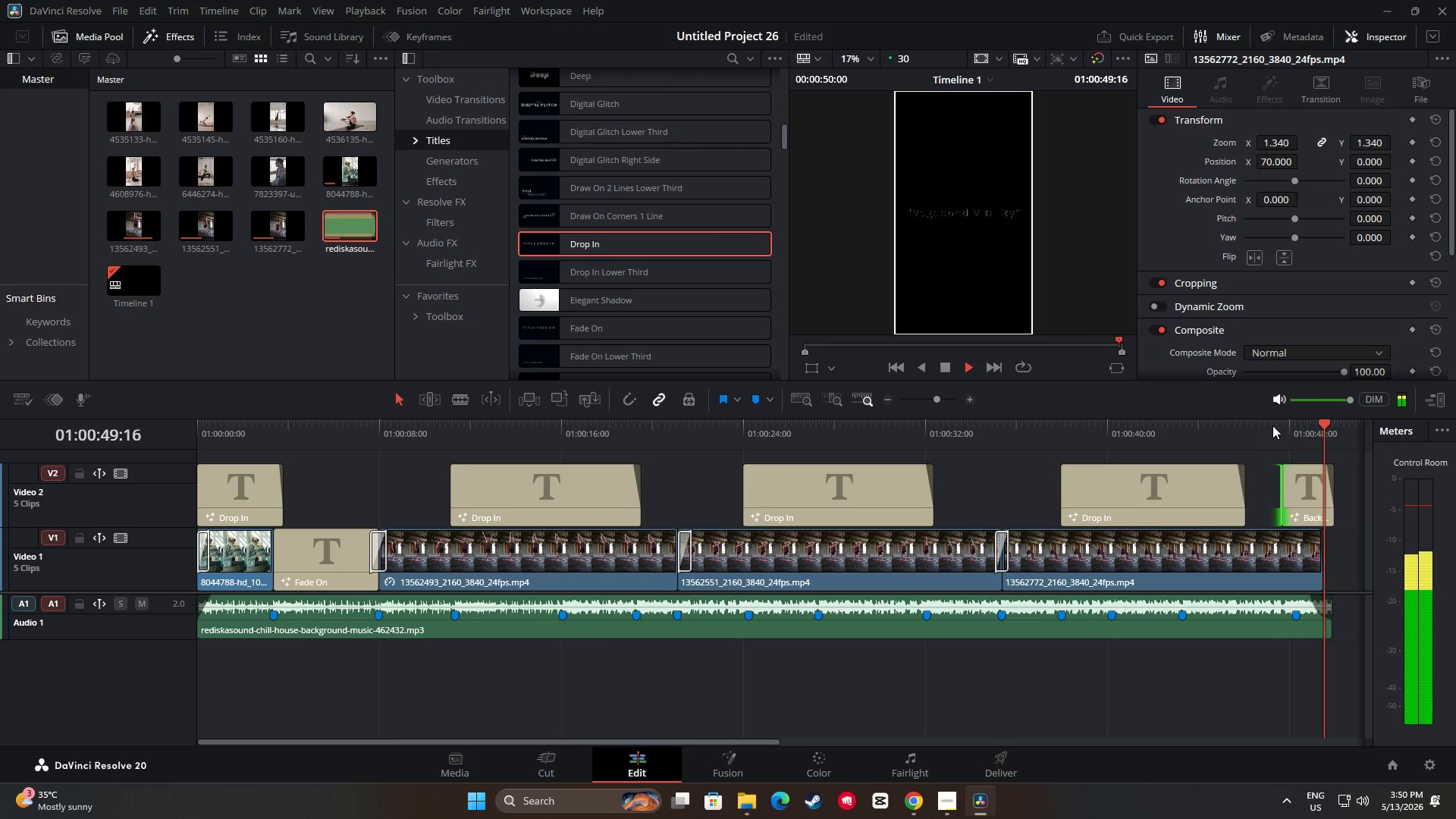 
key(Space)
 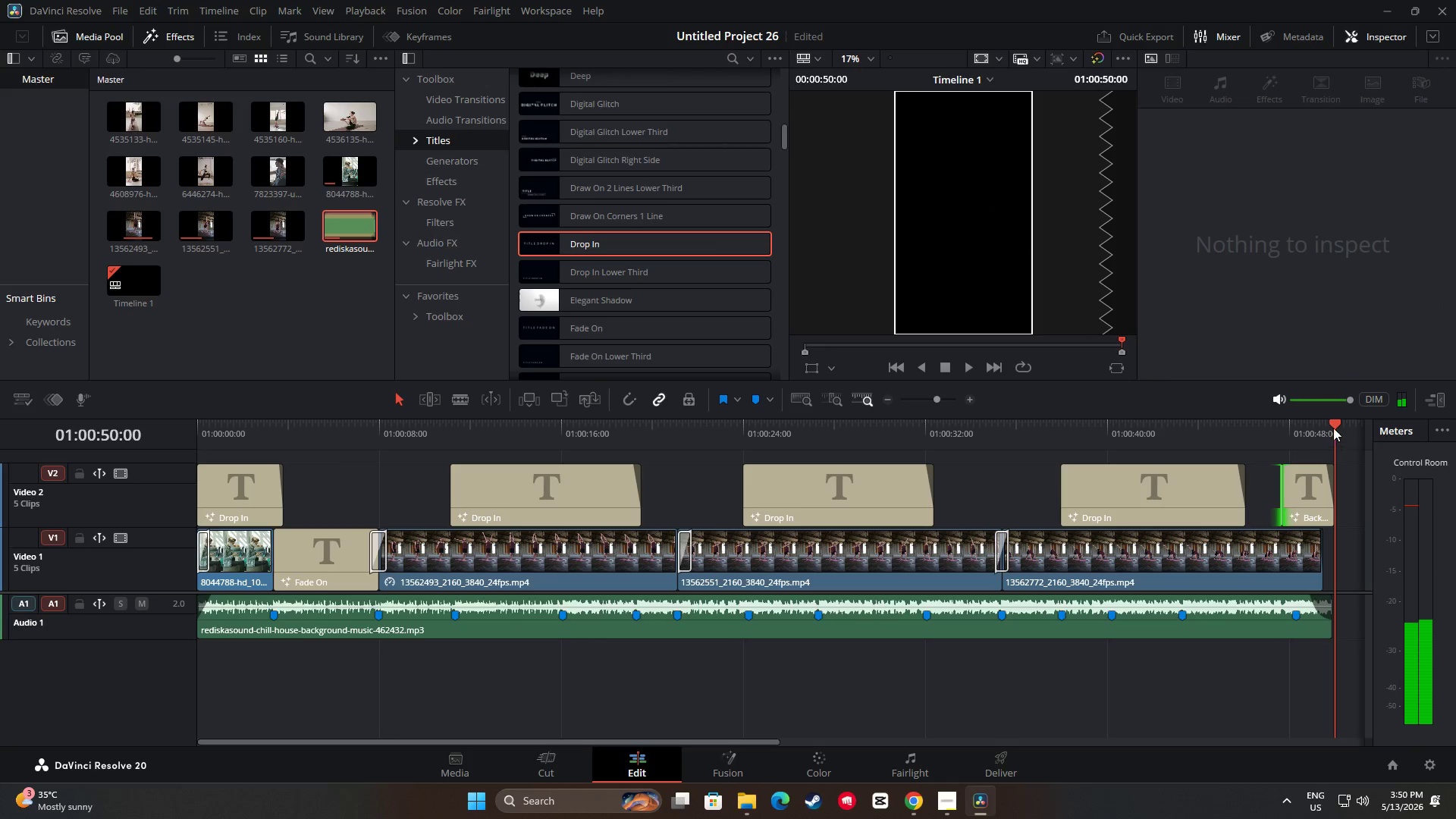 
left_click_drag(start_coordinate=[1333, 425], to_coordinate=[1258, 425])
 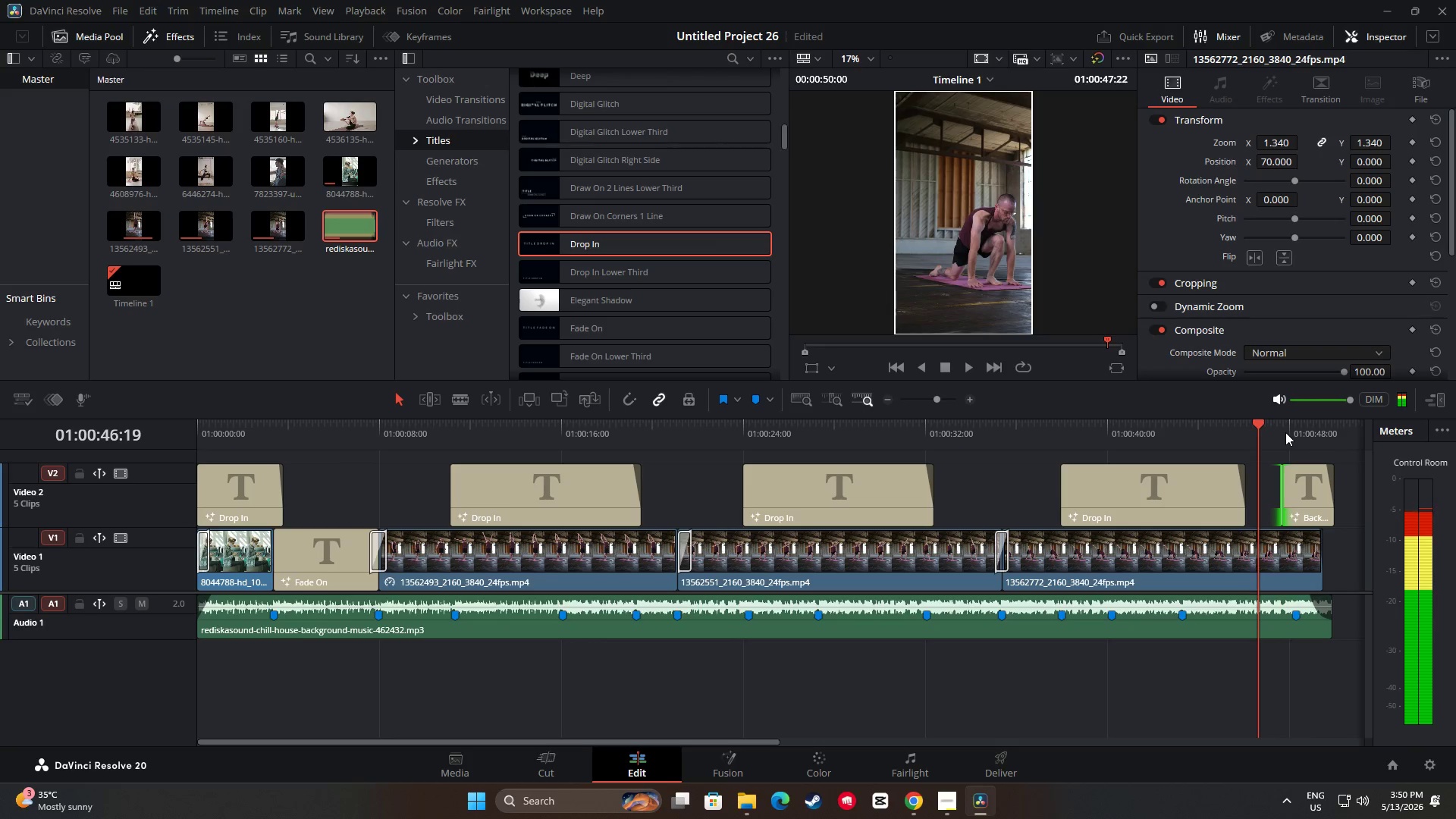 
key(Space)
 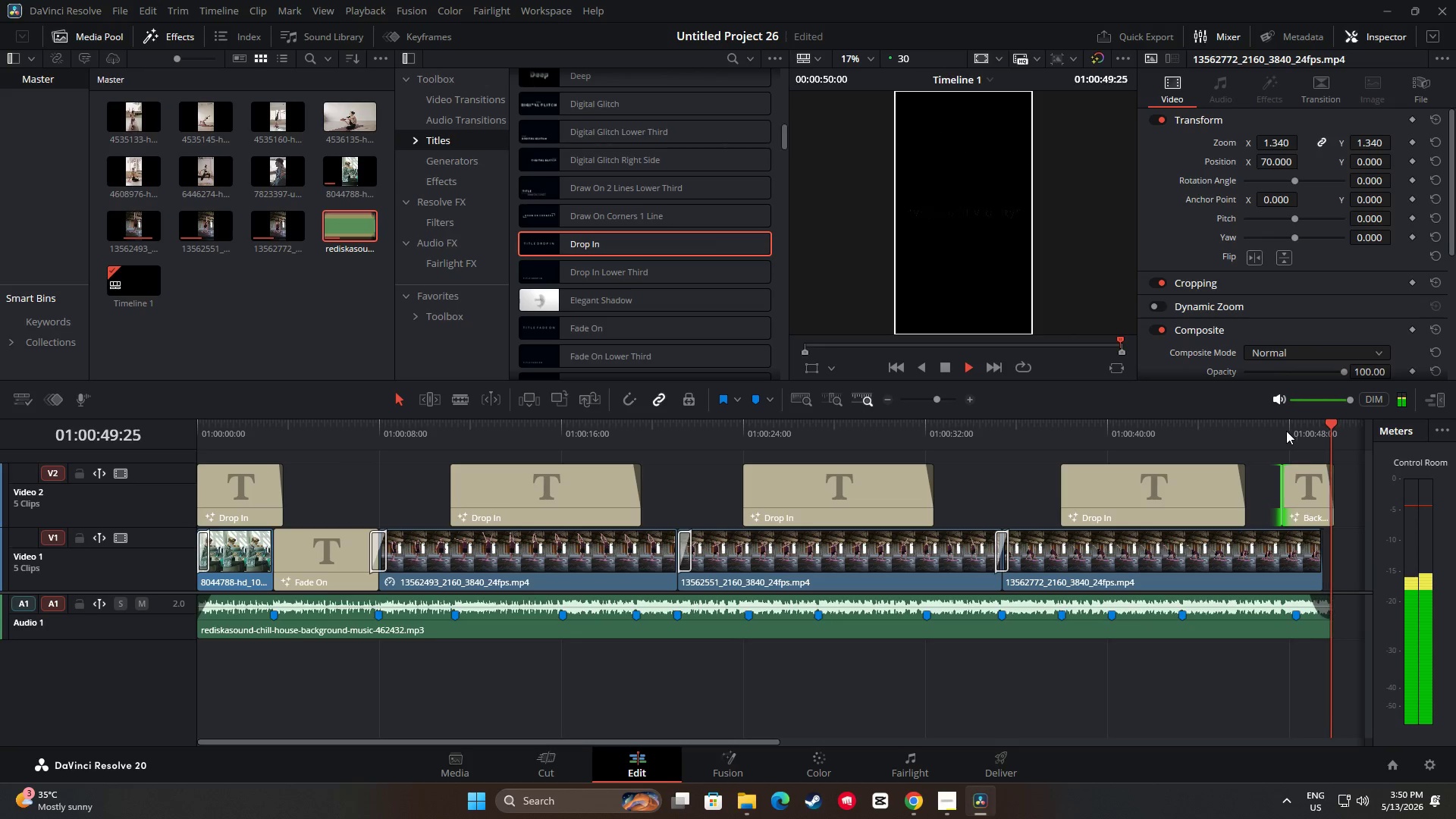 
left_click_drag(start_coordinate=[1332, 427], to_coordinate=[1259, 425])
 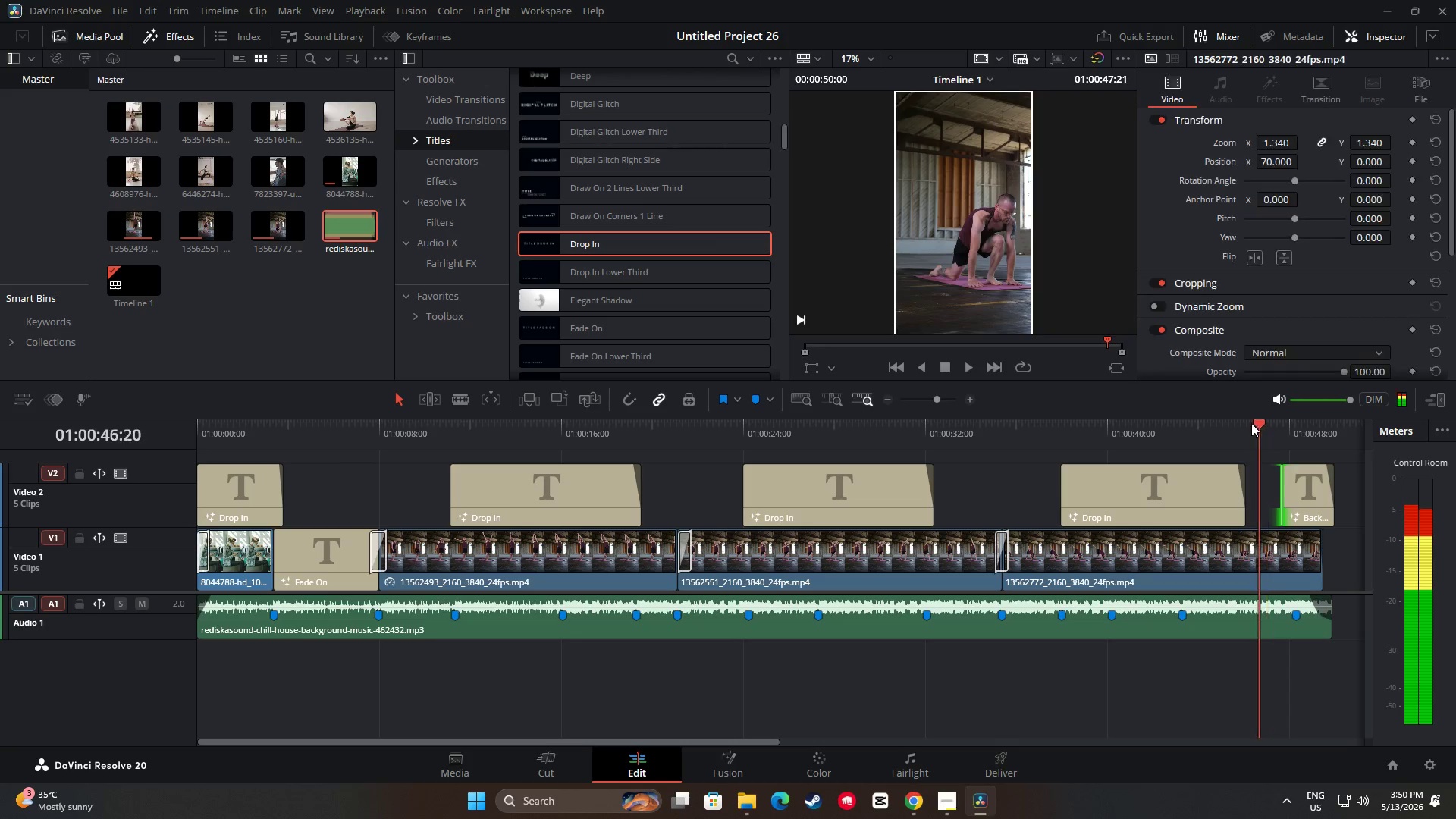 
key(Space)
 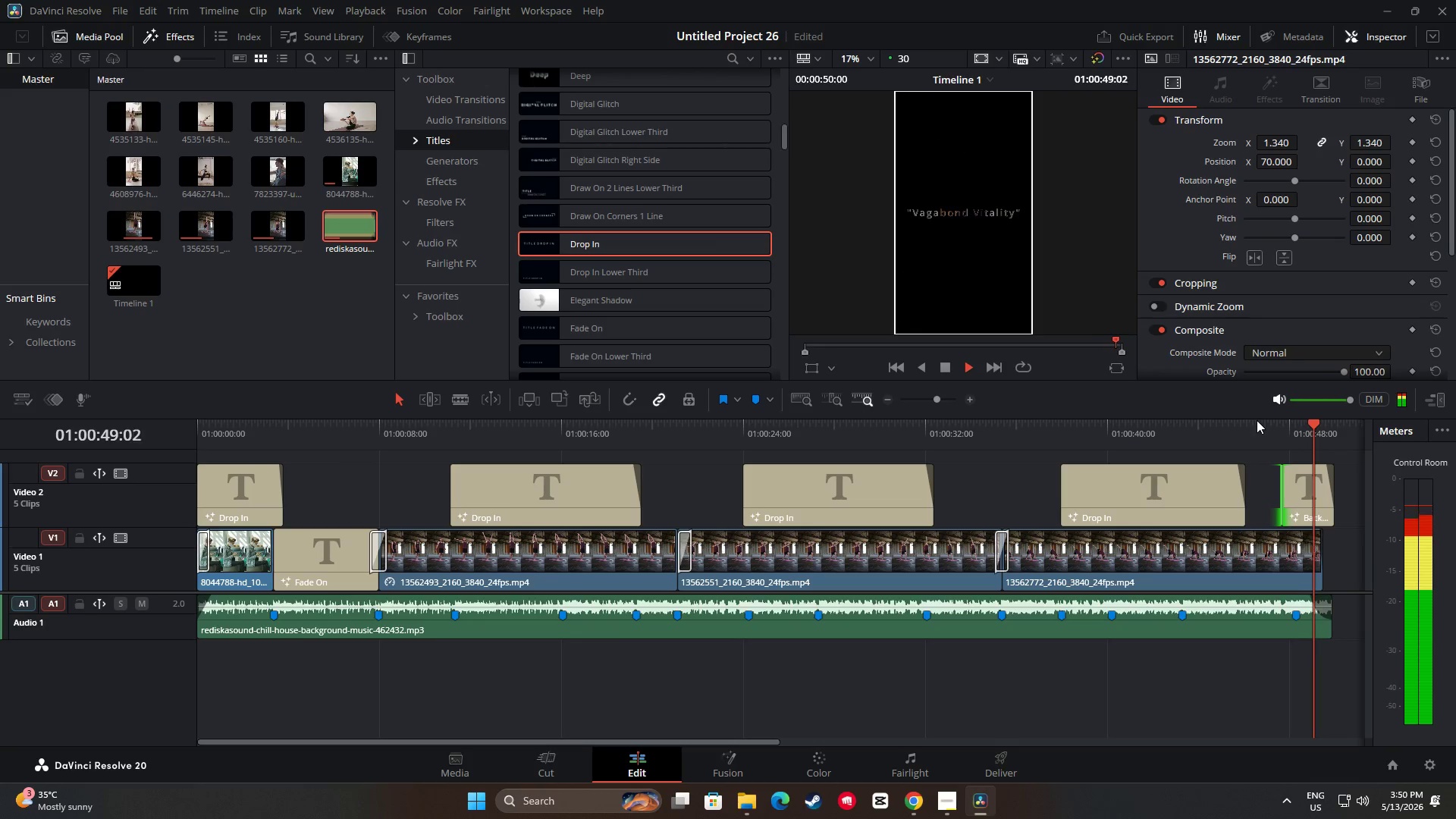 
key(Space)
 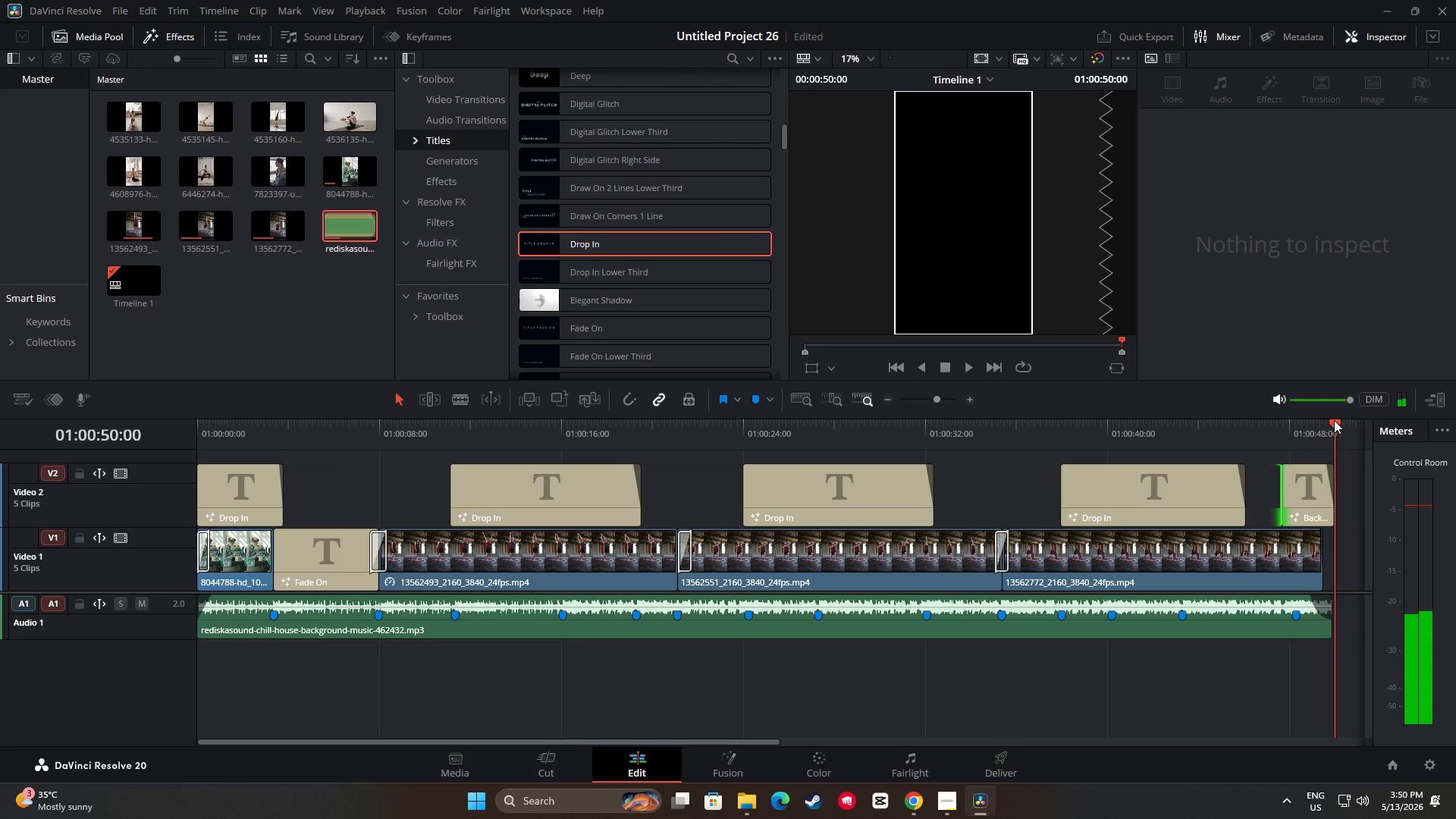 
left_click_drag(start_coordinate=[1335, 420], to_coordinate=[24, 406])
 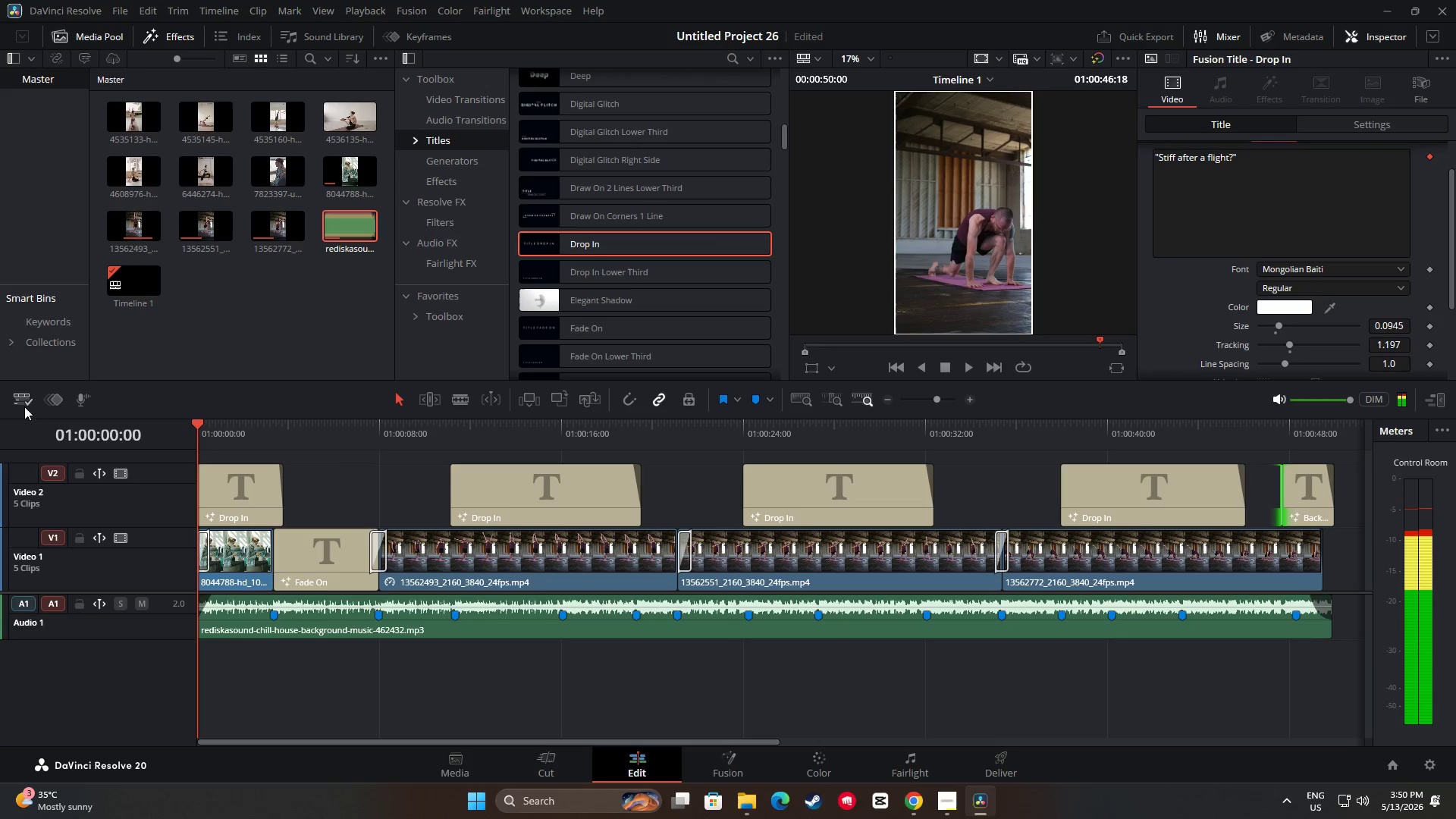 
key(Space)
 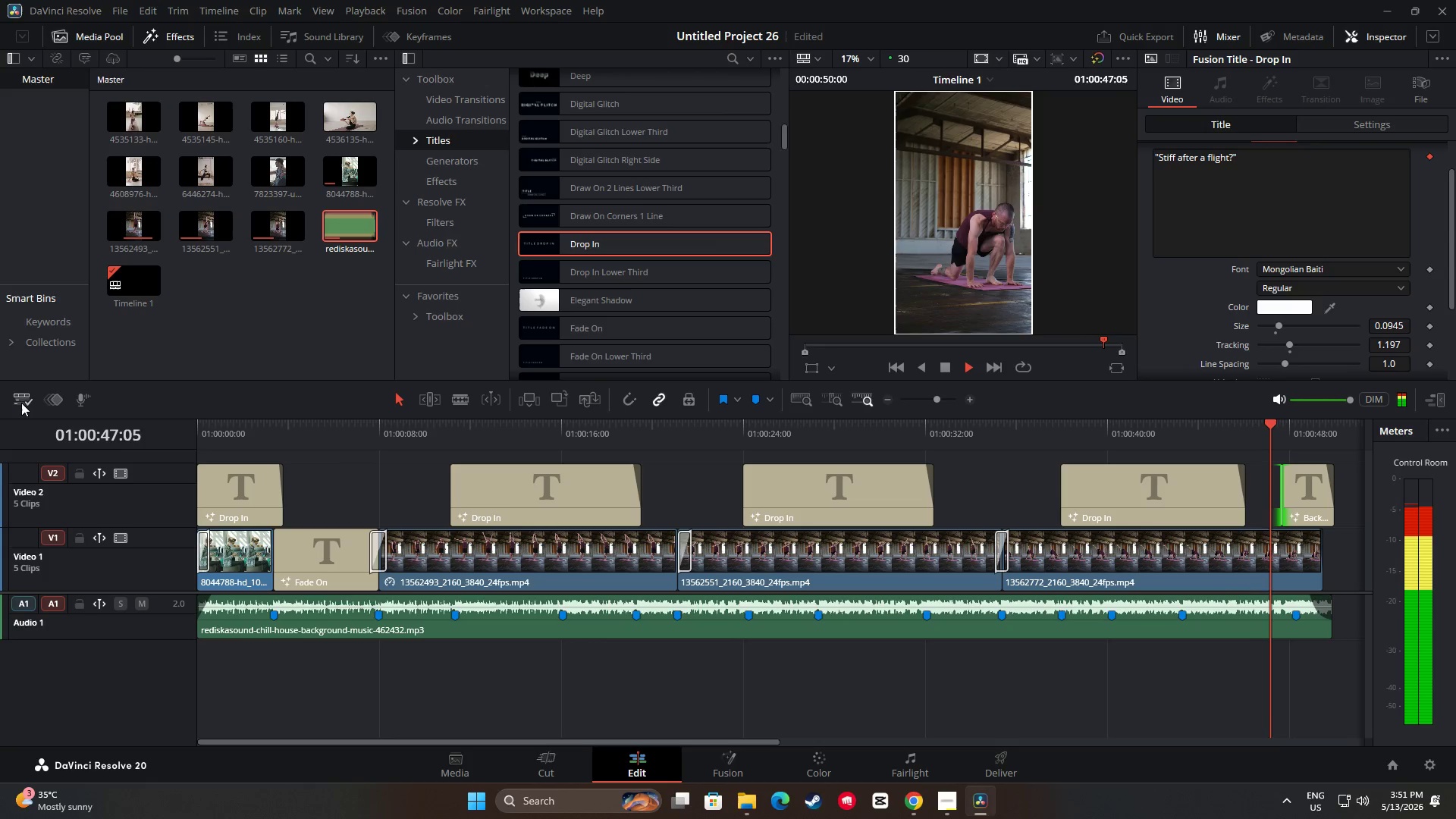 
wait(52.31)
 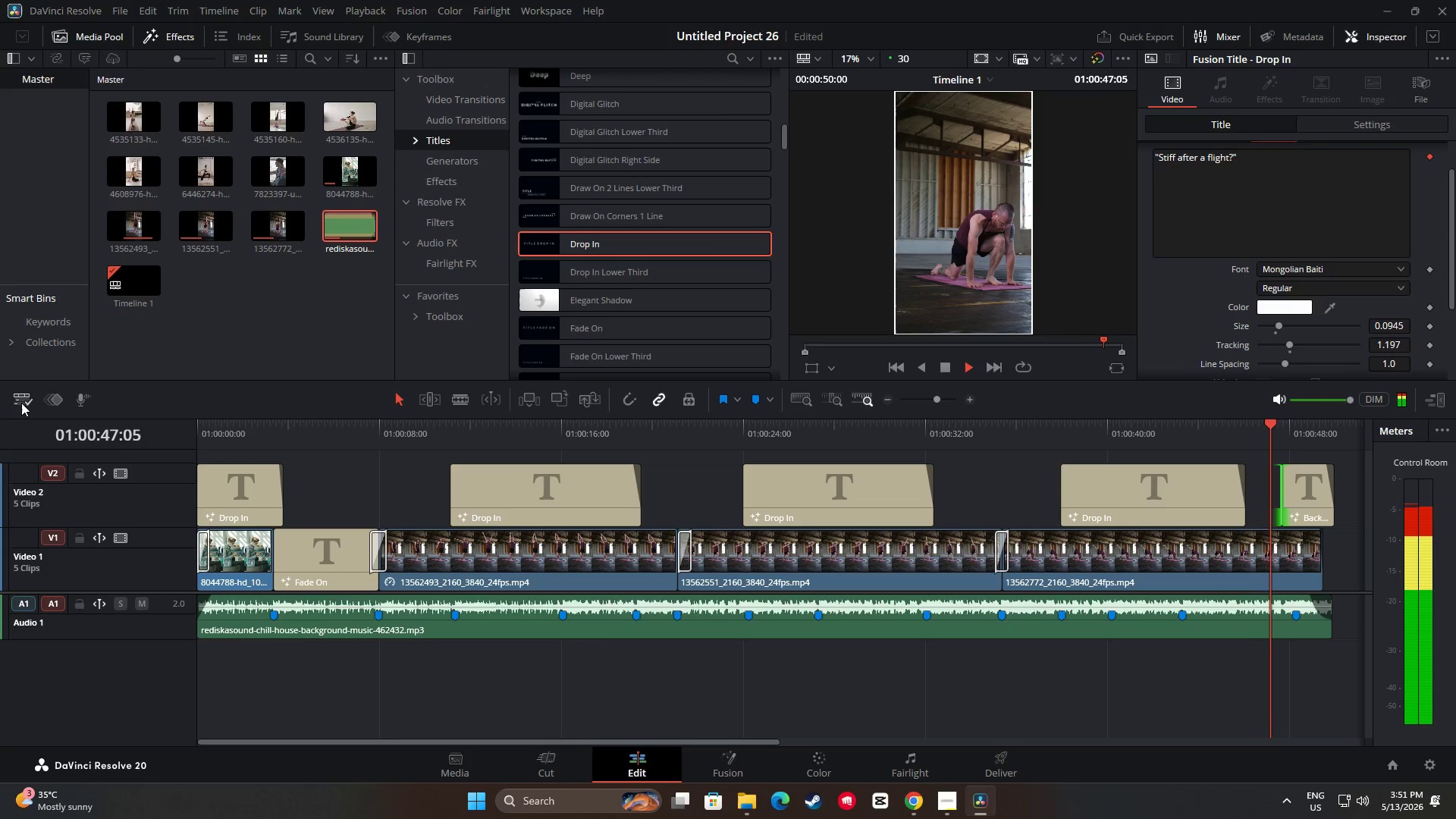 
left_click_drag(start_coordinate=[1335, 422], to_coordinate=[1268, 419])
 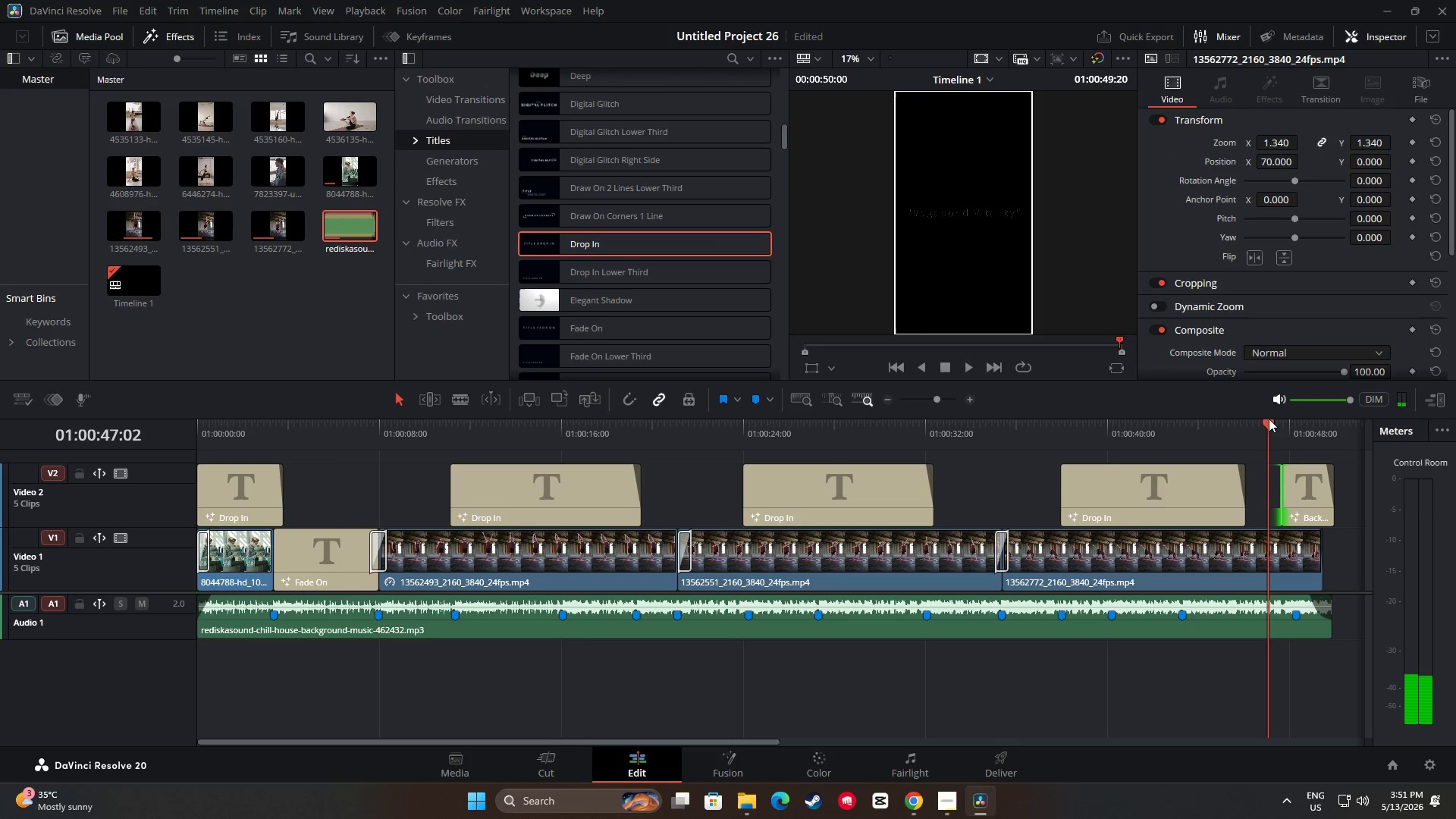 
key(Space)
 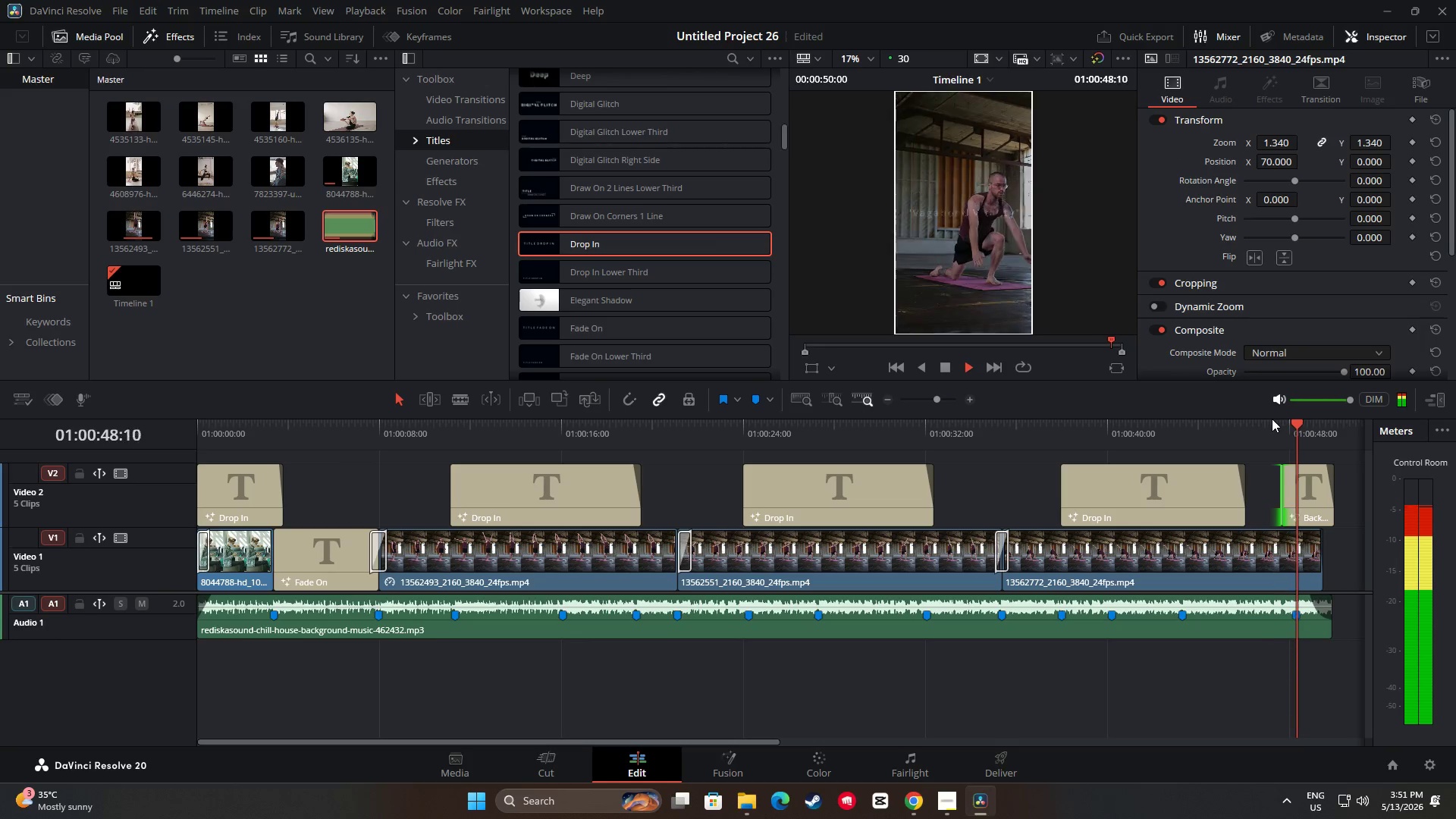 
key(Space)
 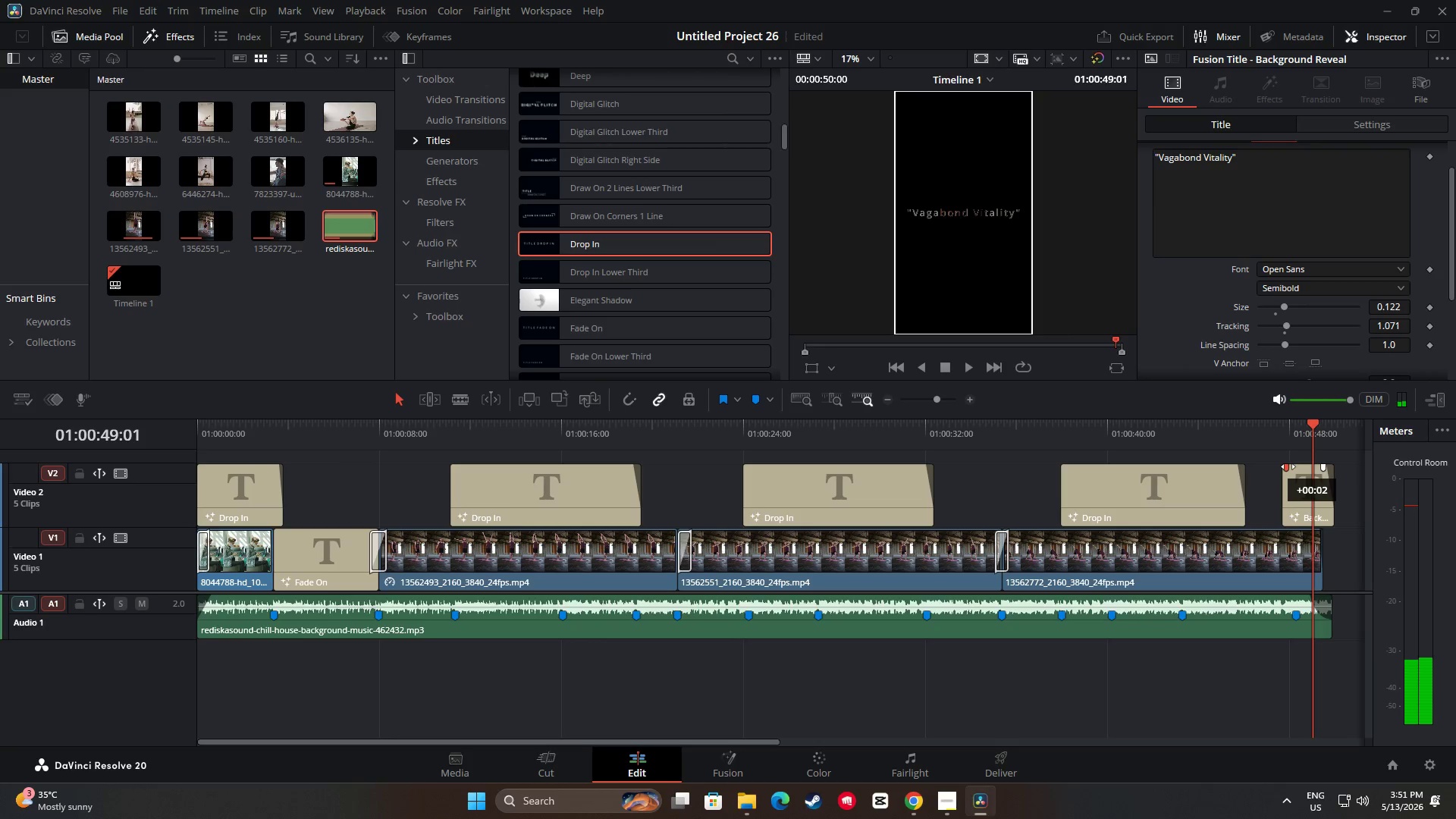 
left_click_drag(start_coordinate=[1306, 422], to_coordinate=[1276, 423])
 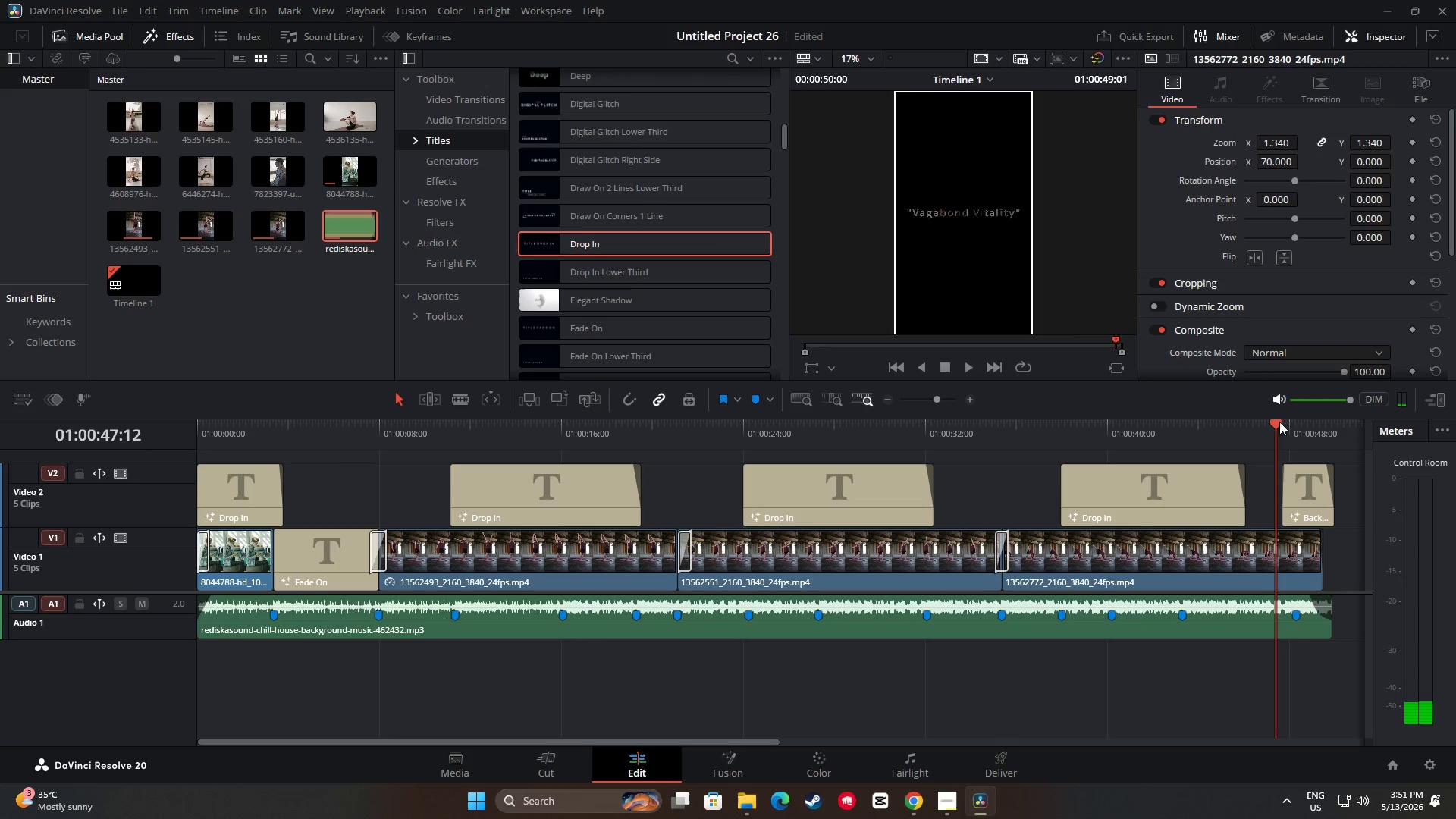 
key(Space)
 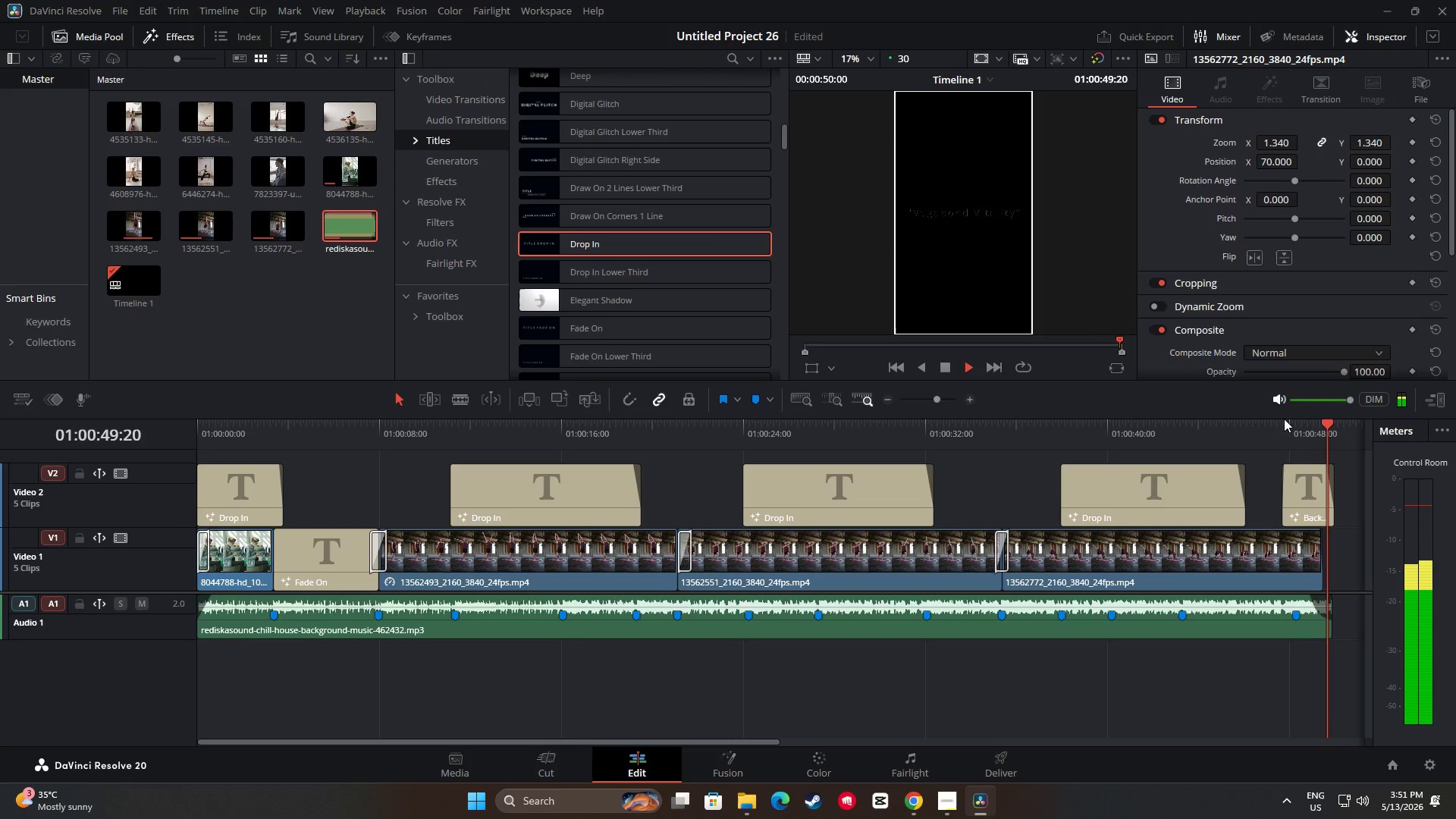 
left_click_drag(start_coordinate=[1334, 425], to_coordinate=[1261, 424])
 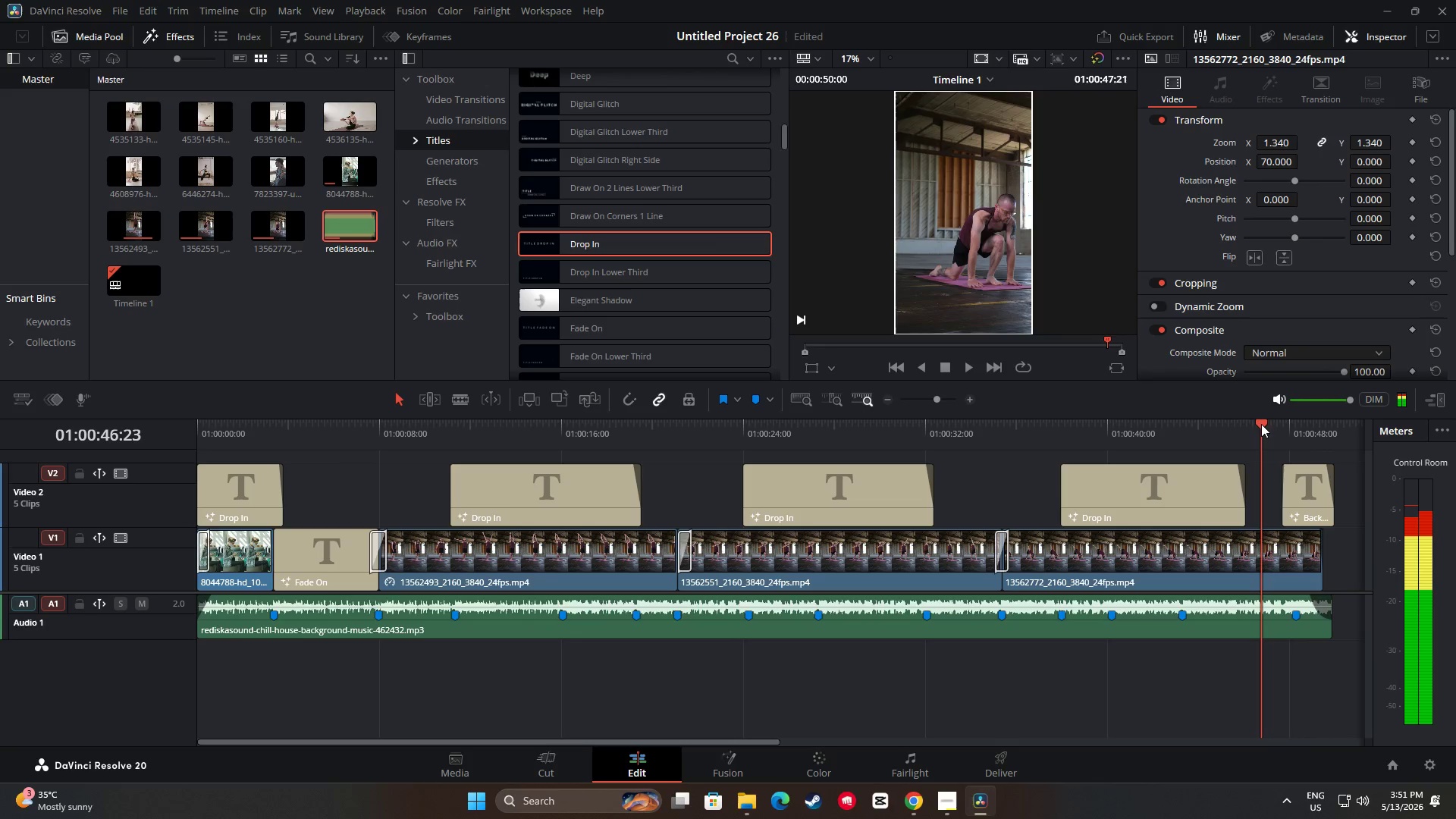 
key(Space)
 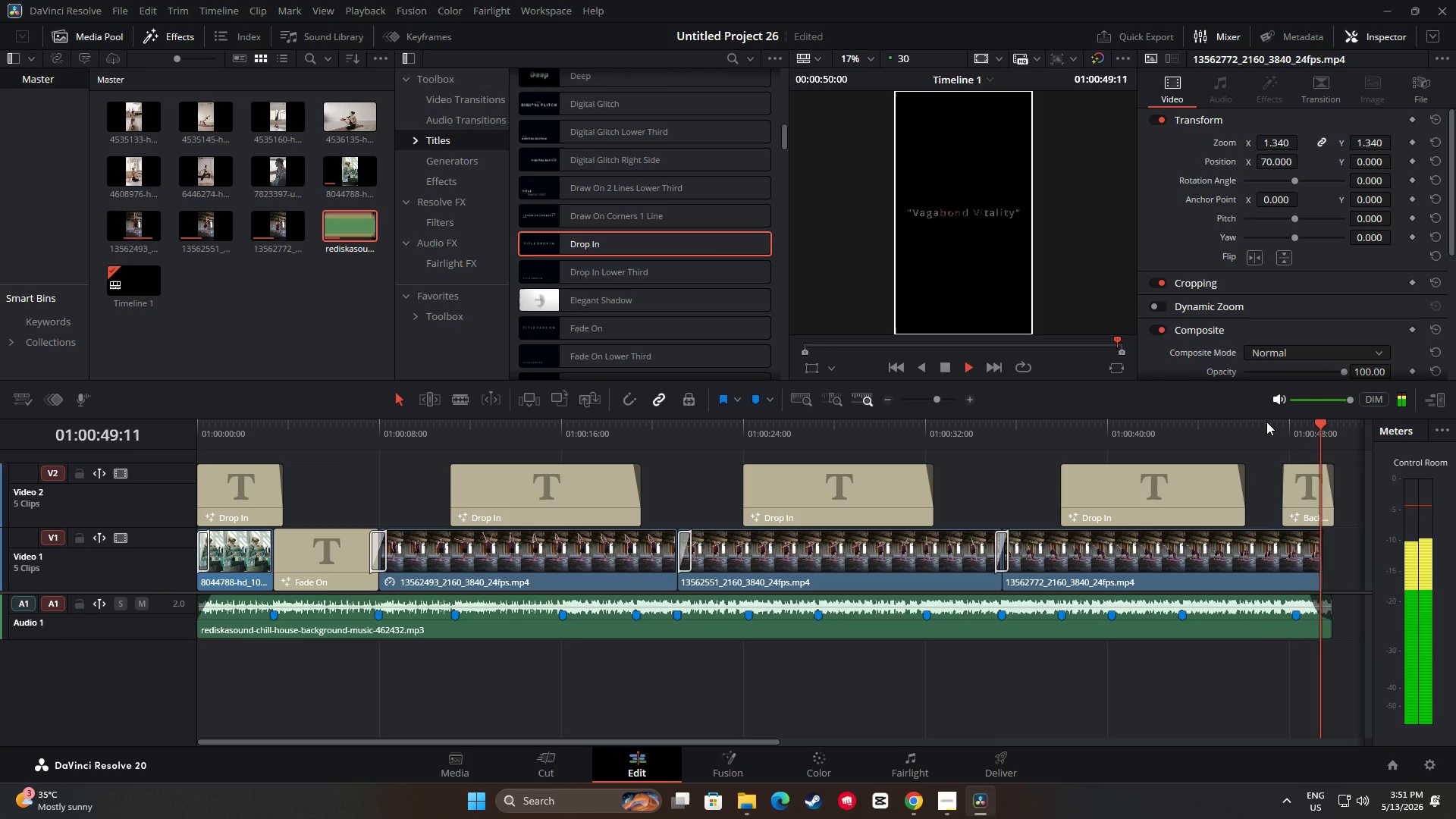 
left_click_drag(start_coordinate=[1338, 419], to_coordinate=[1291, 419])
 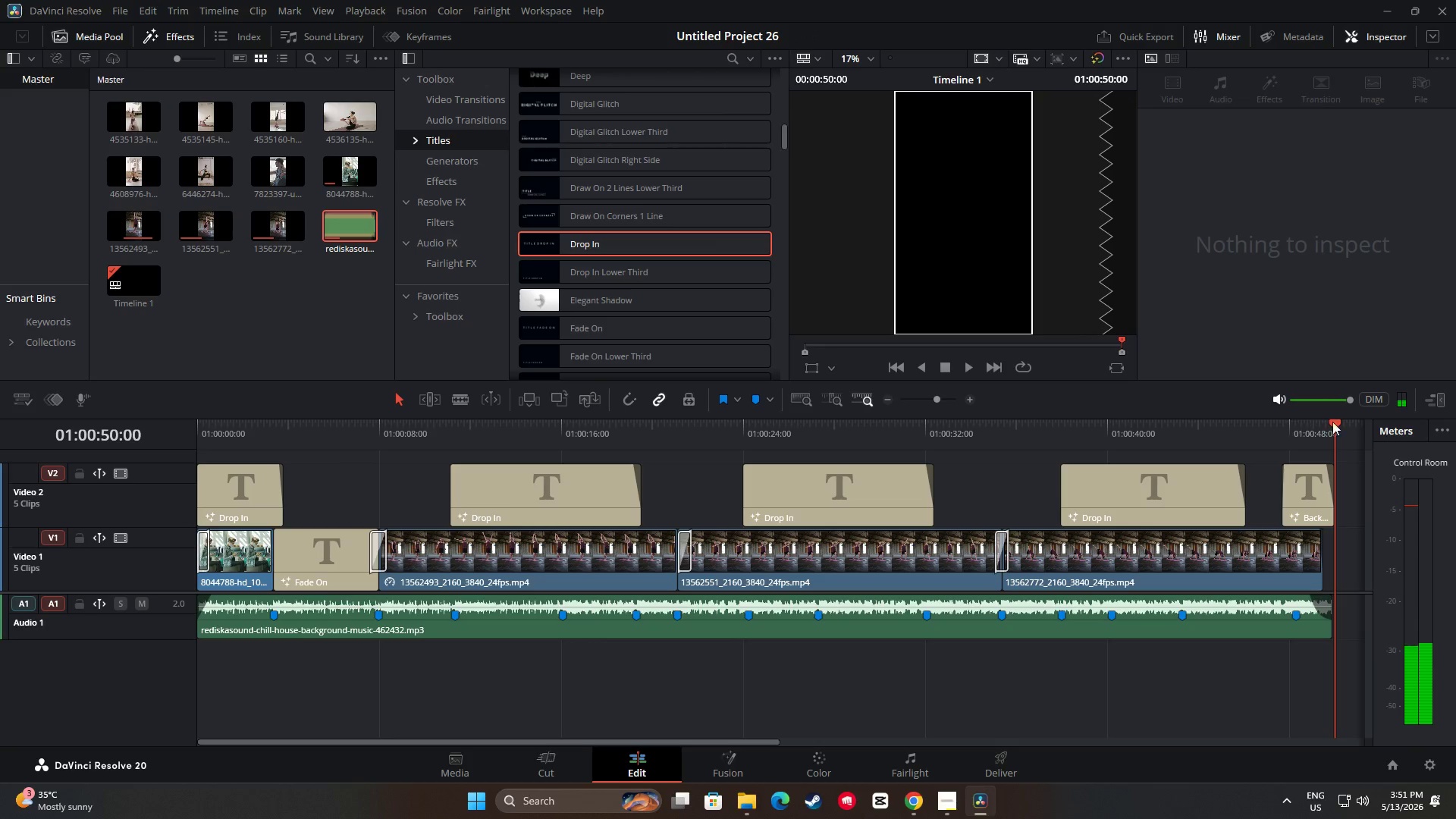 
left_click_drag(start_coordinate=[1334, 421], to_coordinate=[1282, 425])
 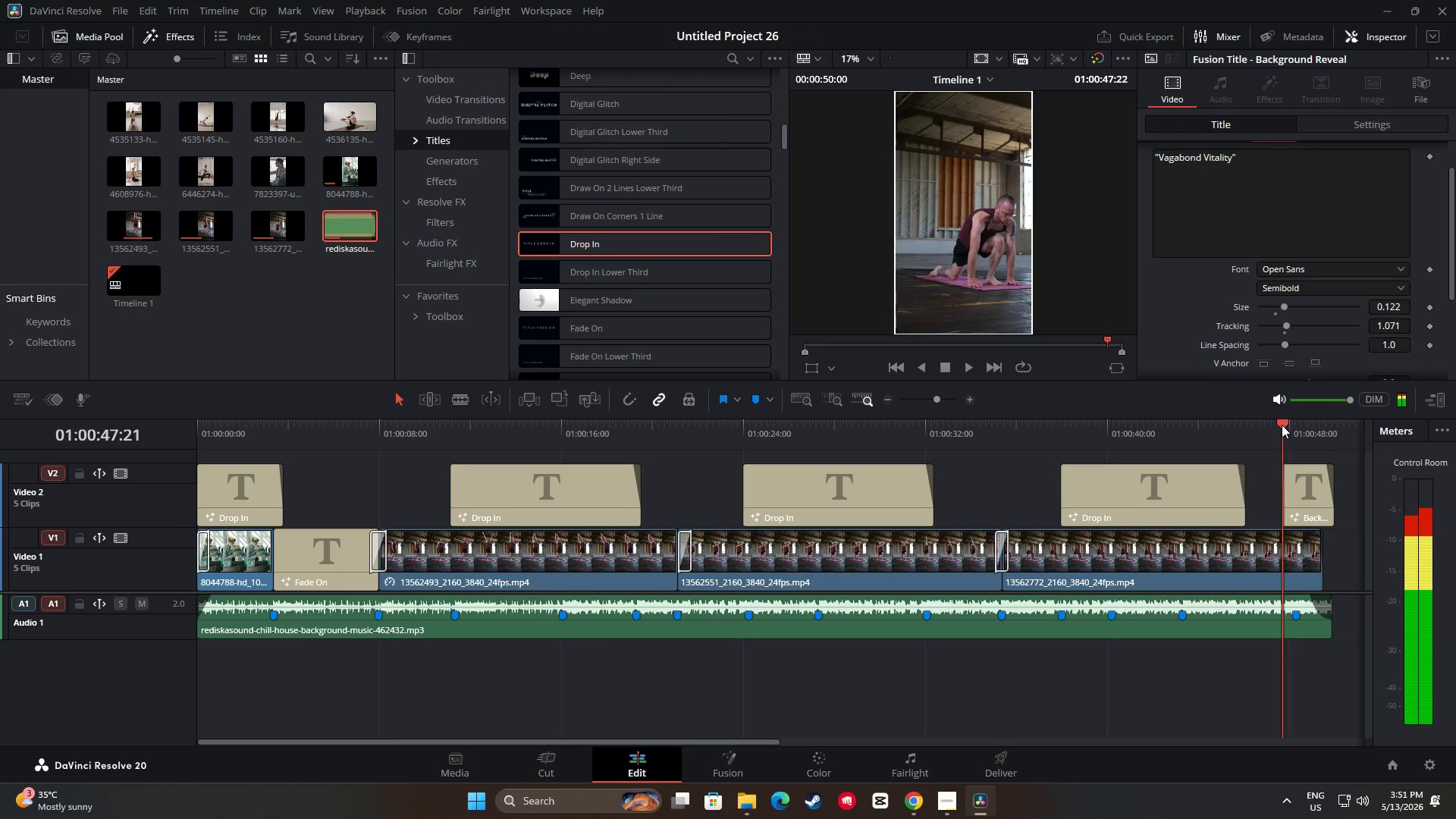 
left_click_drag(start_coordinate=[1288, 423], to_coordinate=[1278, 422])
 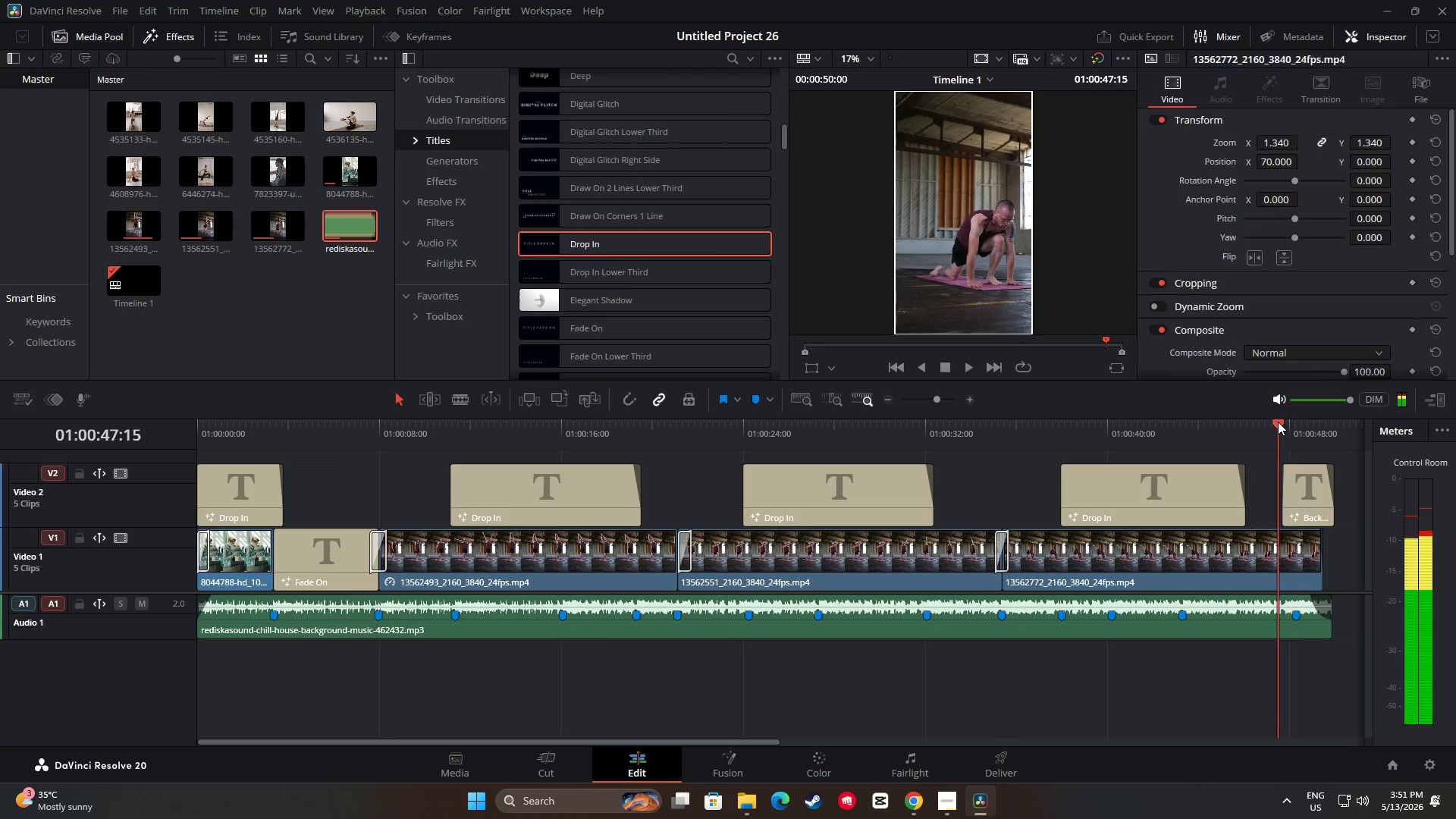 
key(Space)
 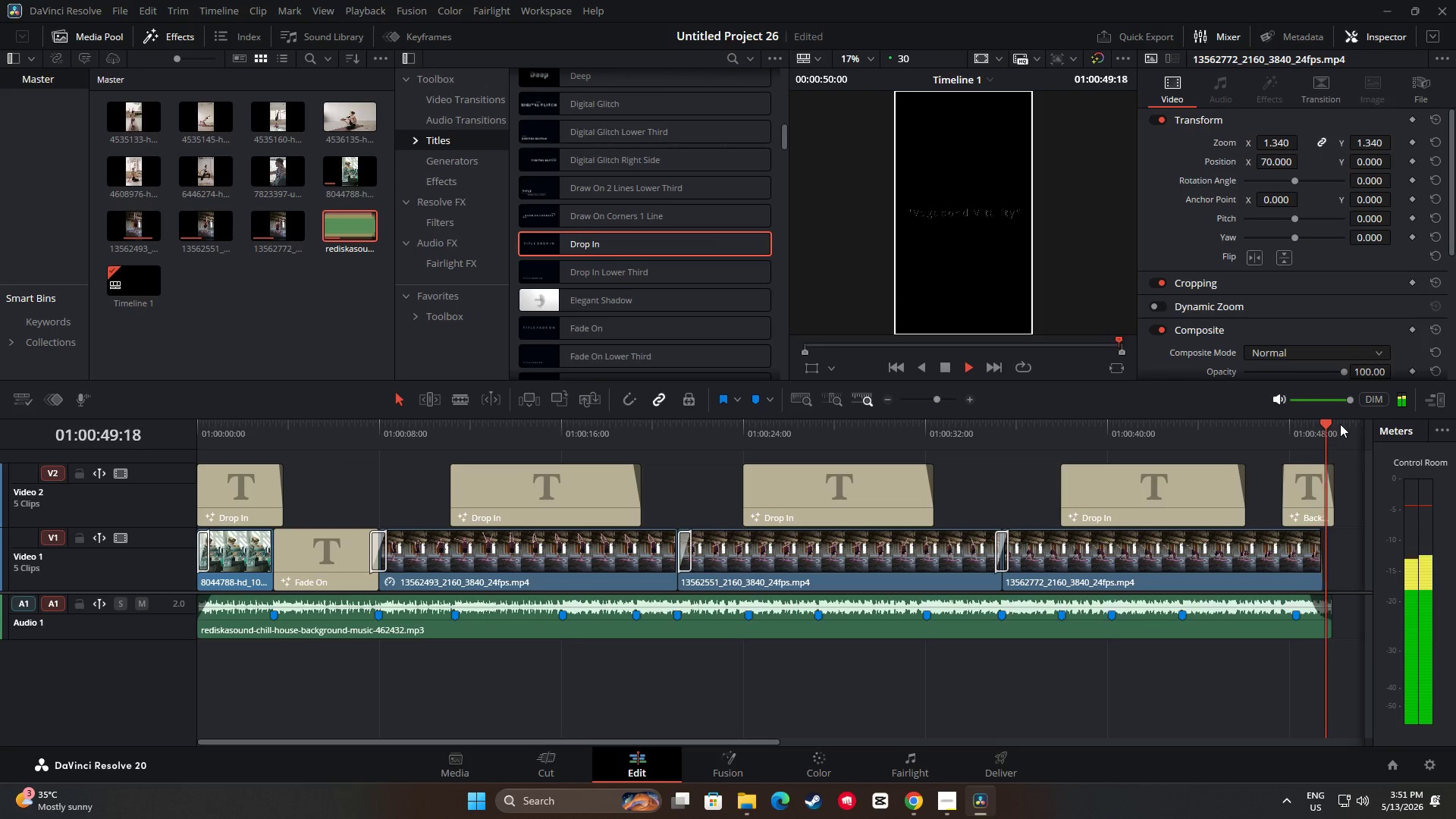 
left_click_drag(start_coordinate=[1335, 422], to_coordinate=[1270, 427])
 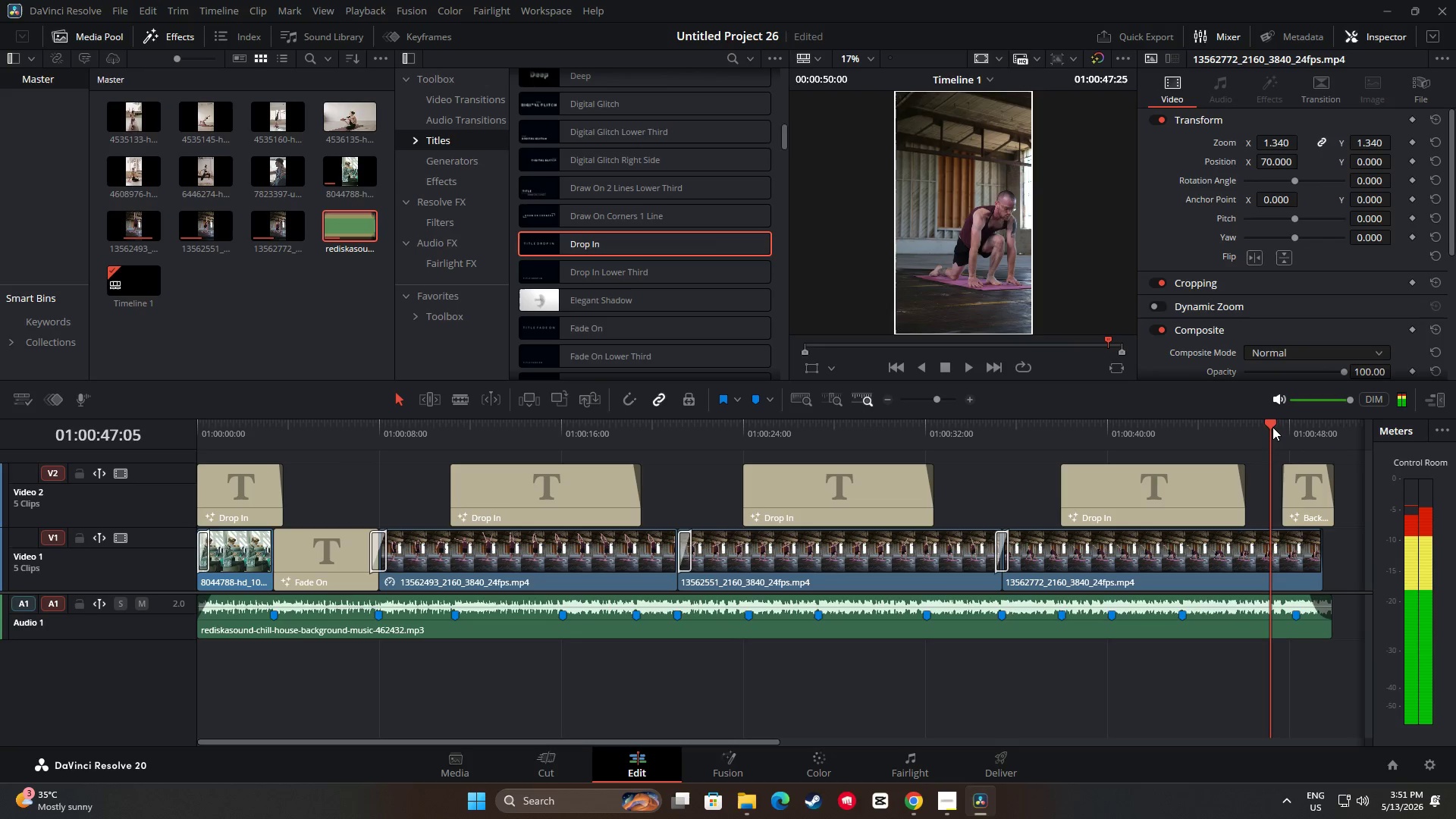 
key(Space)
 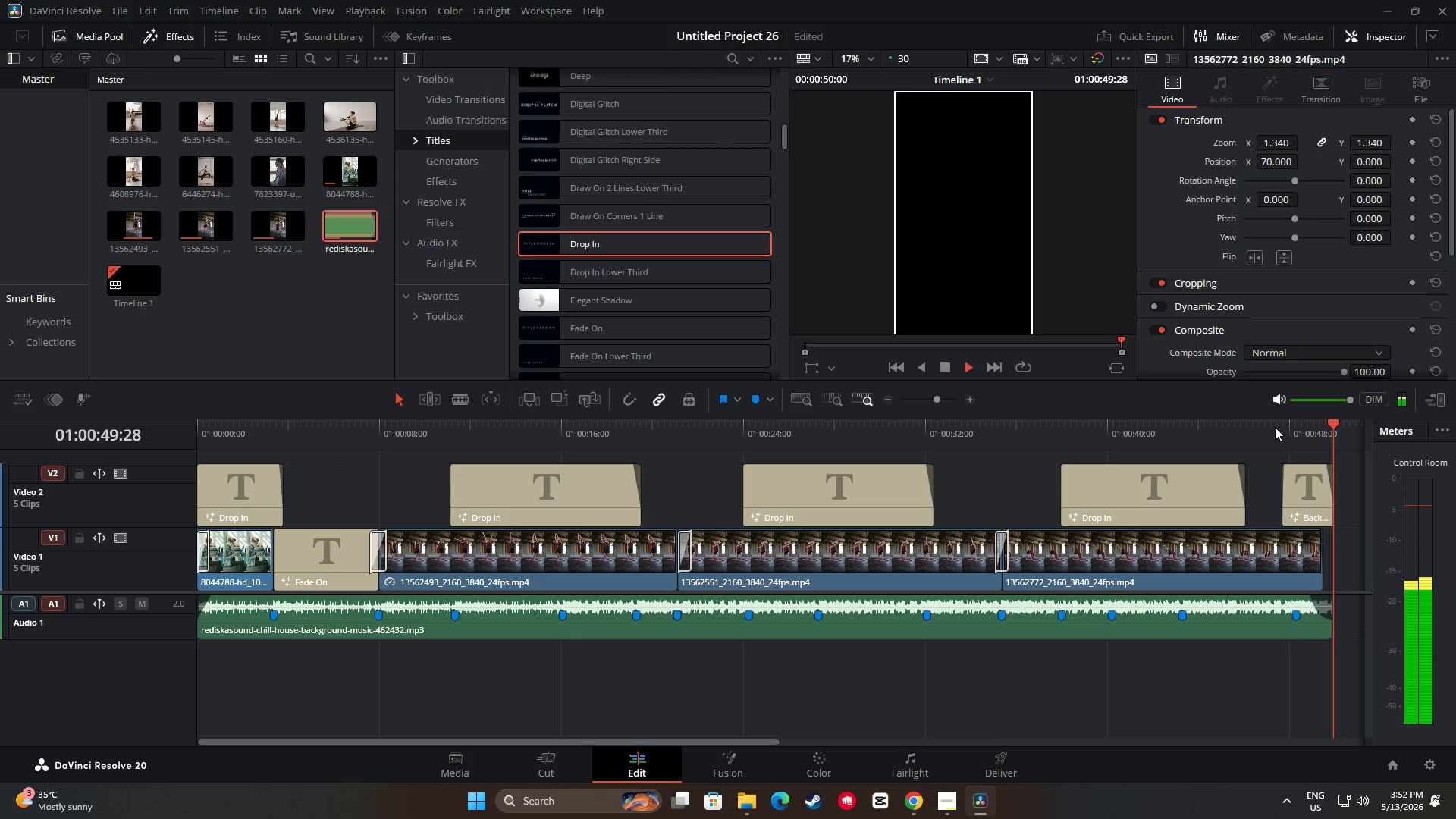 
left_click_drag(start_coordinate=[1328, 424], to_coordinate=[1269, 424])
 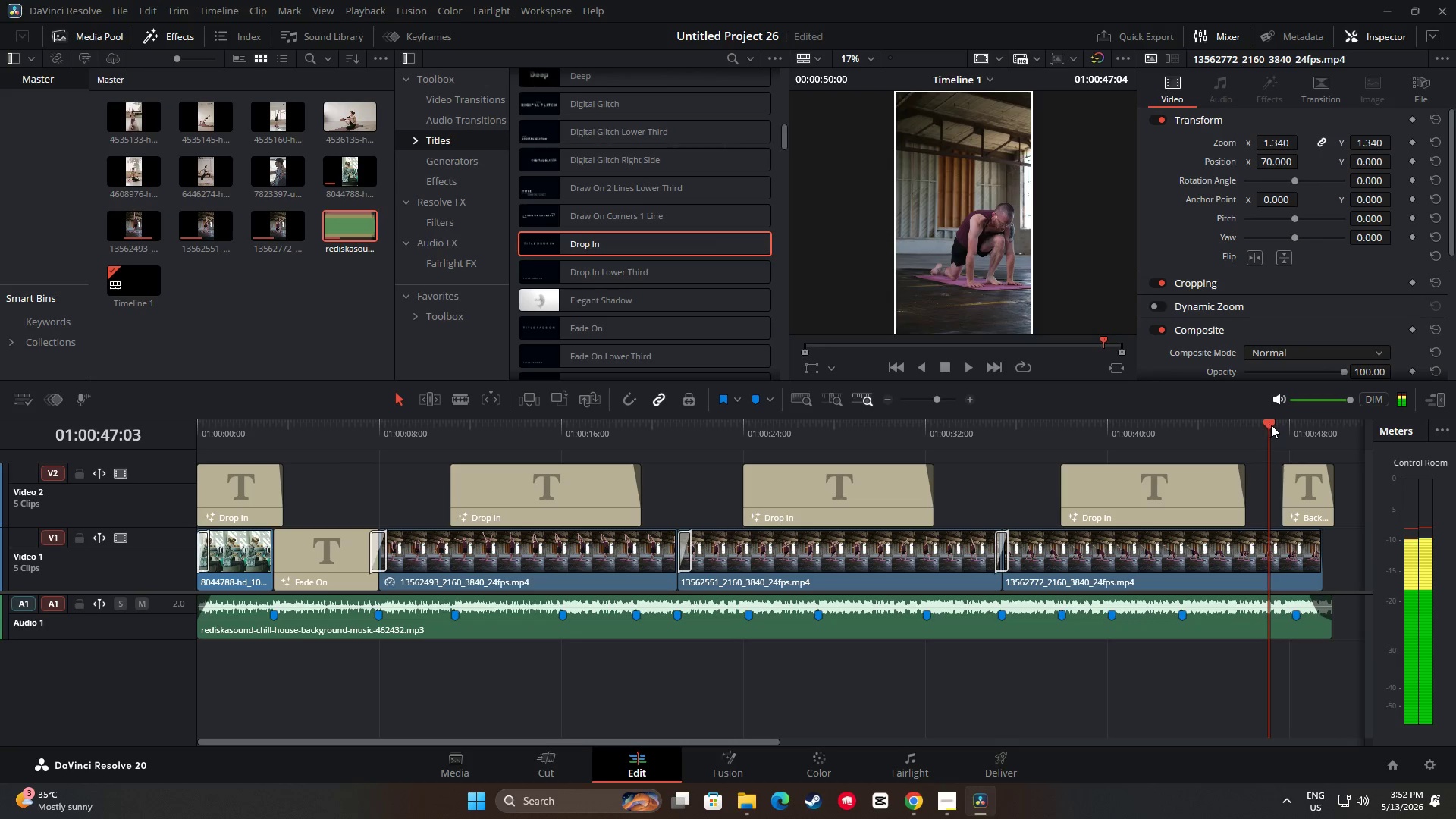 
key(Space)
 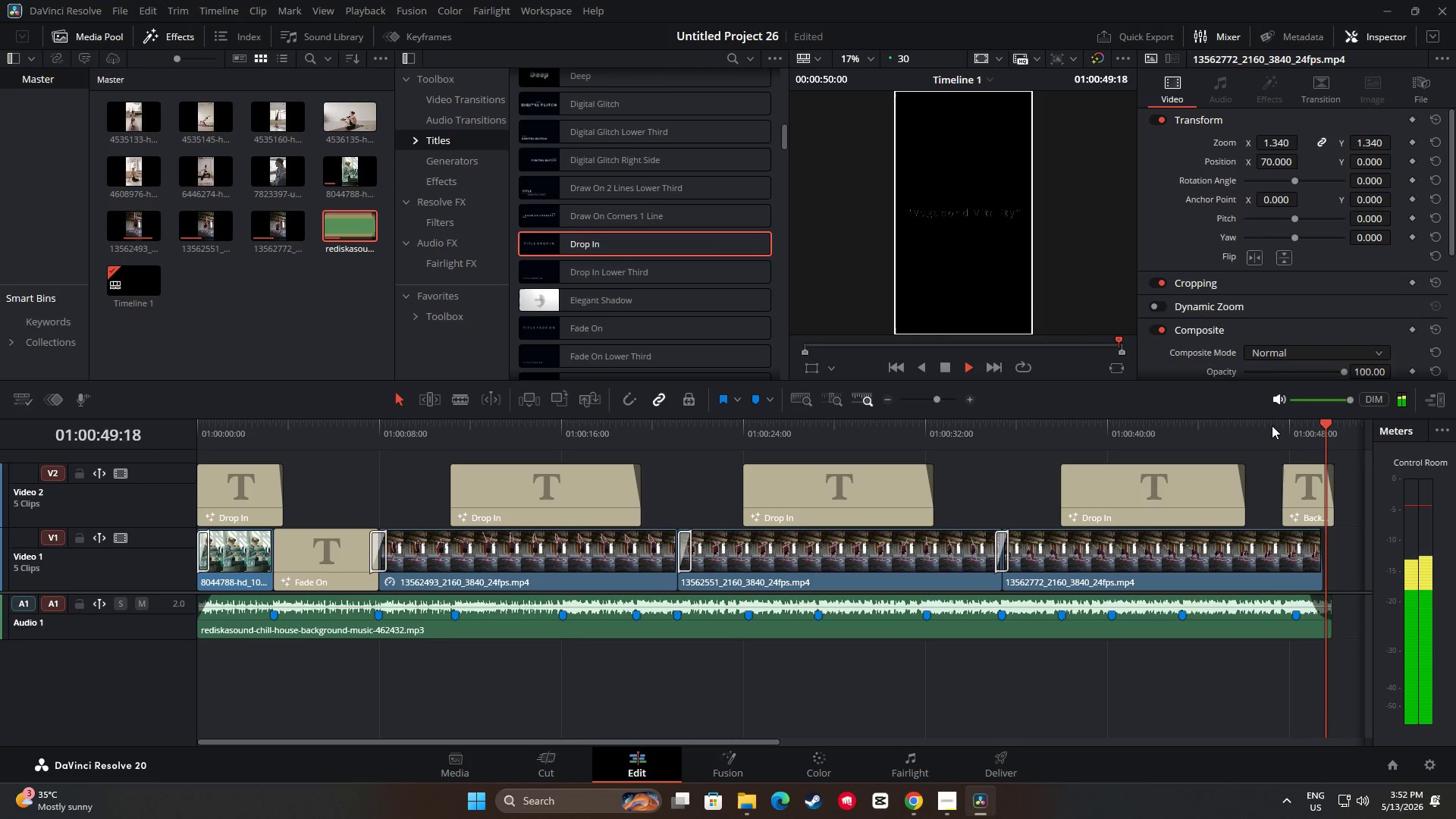 
left_click_drag(start_coordinate=[1332, 425], to_coordinate=[1250, 425])
 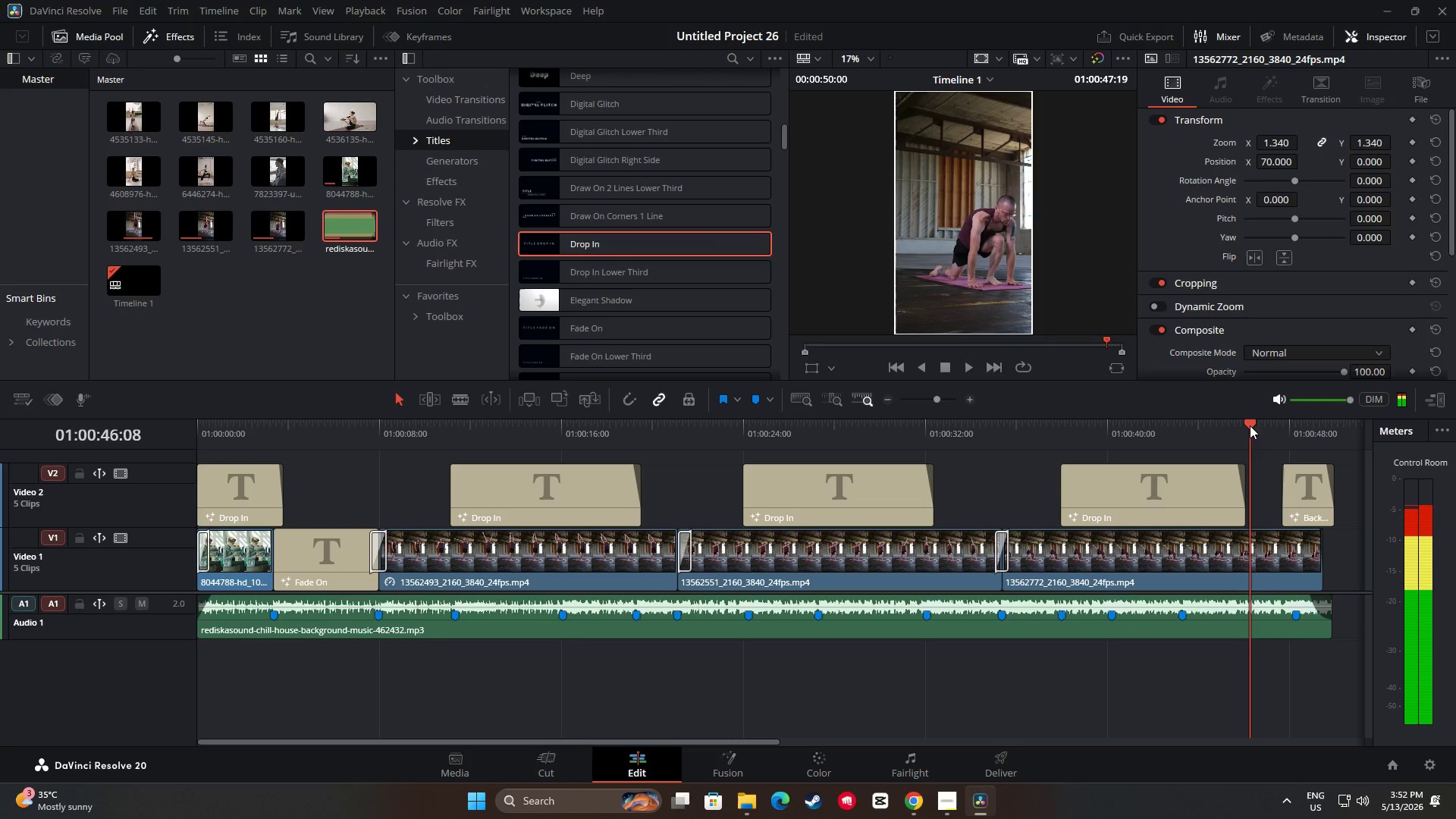 
key(Space)
 